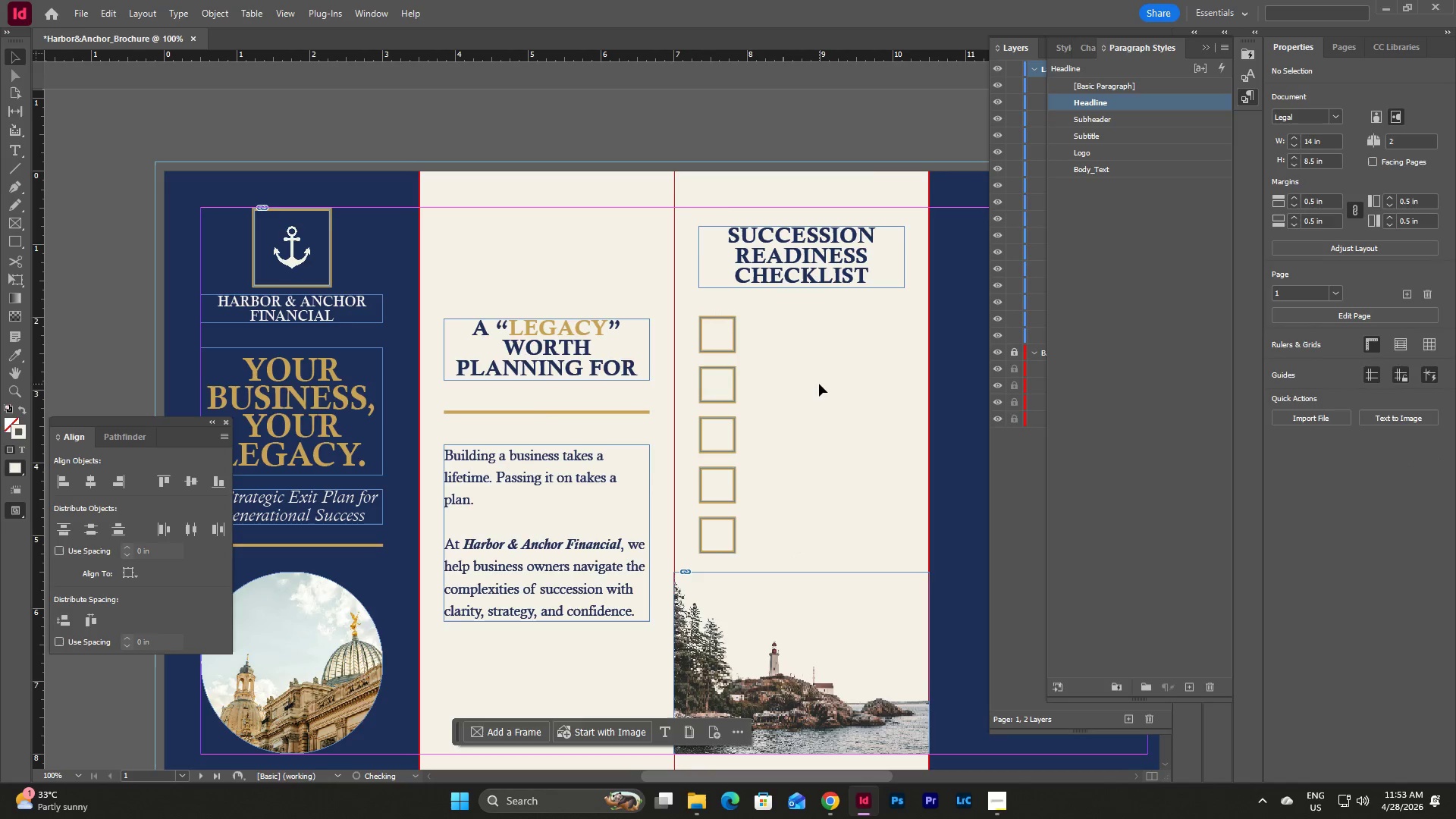 
scroll: coordinate [819, 384], scroll_direction: down, amount: 2.0
 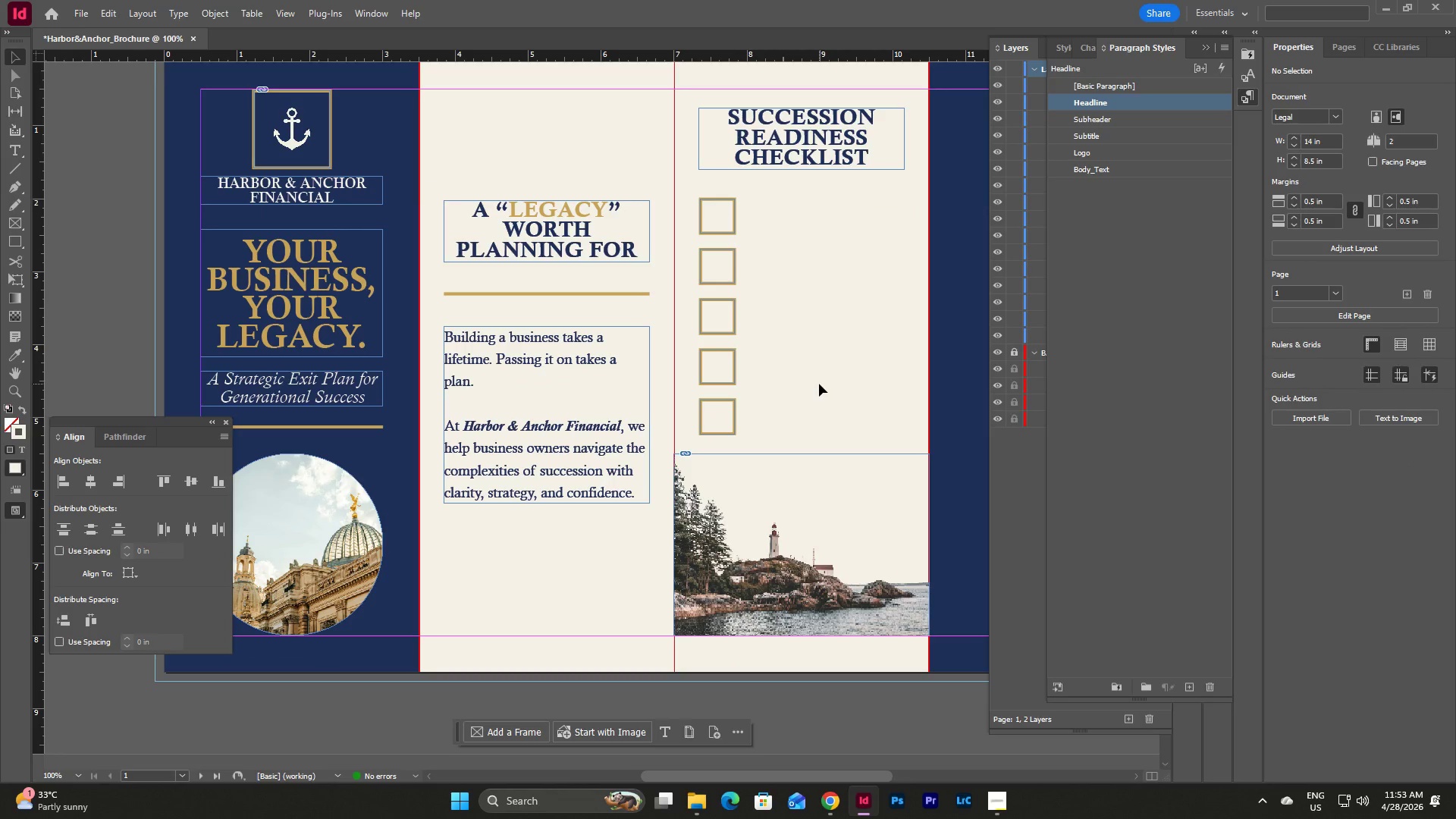 
type(ww)
 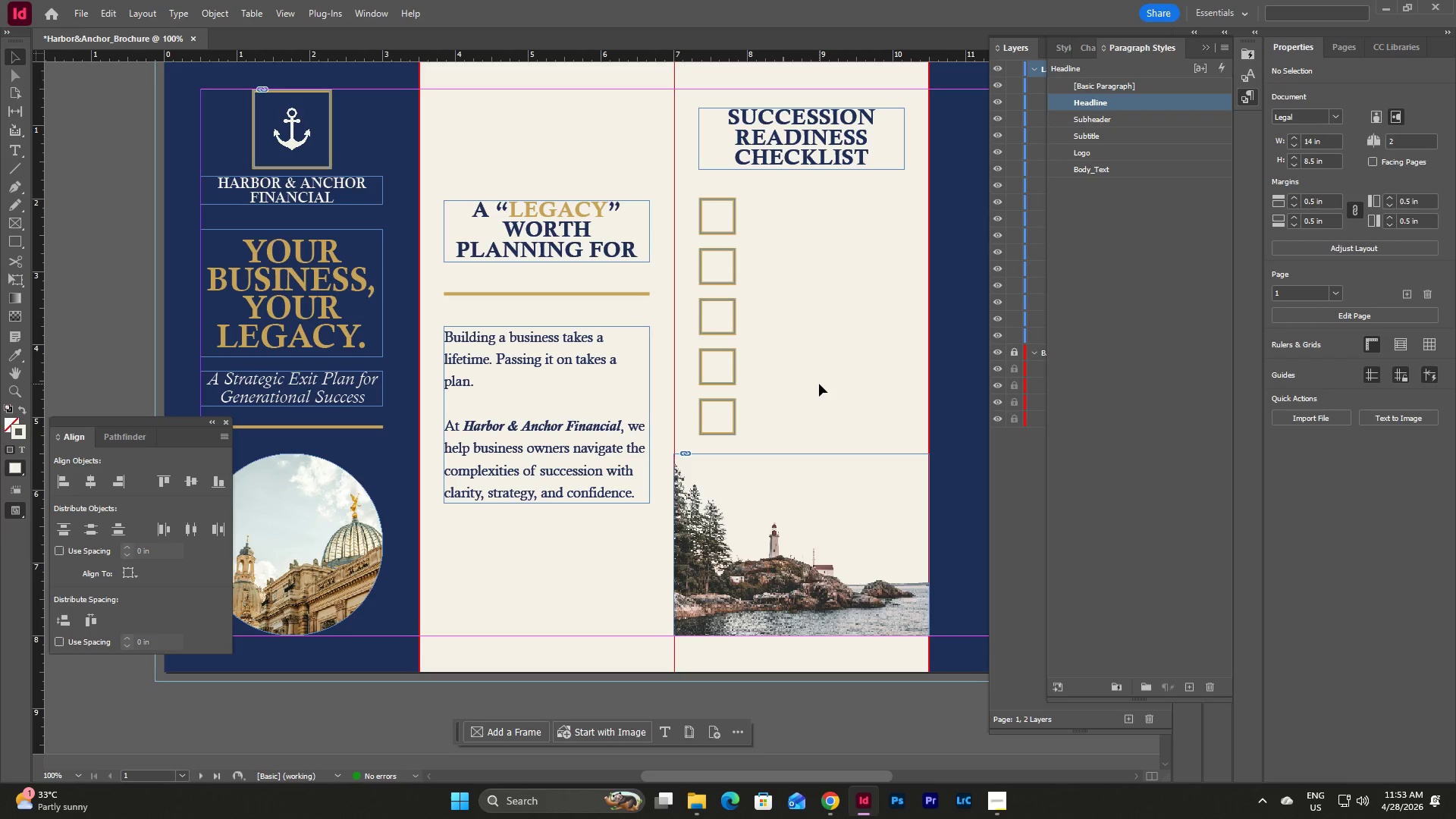 
wait(7.86)
 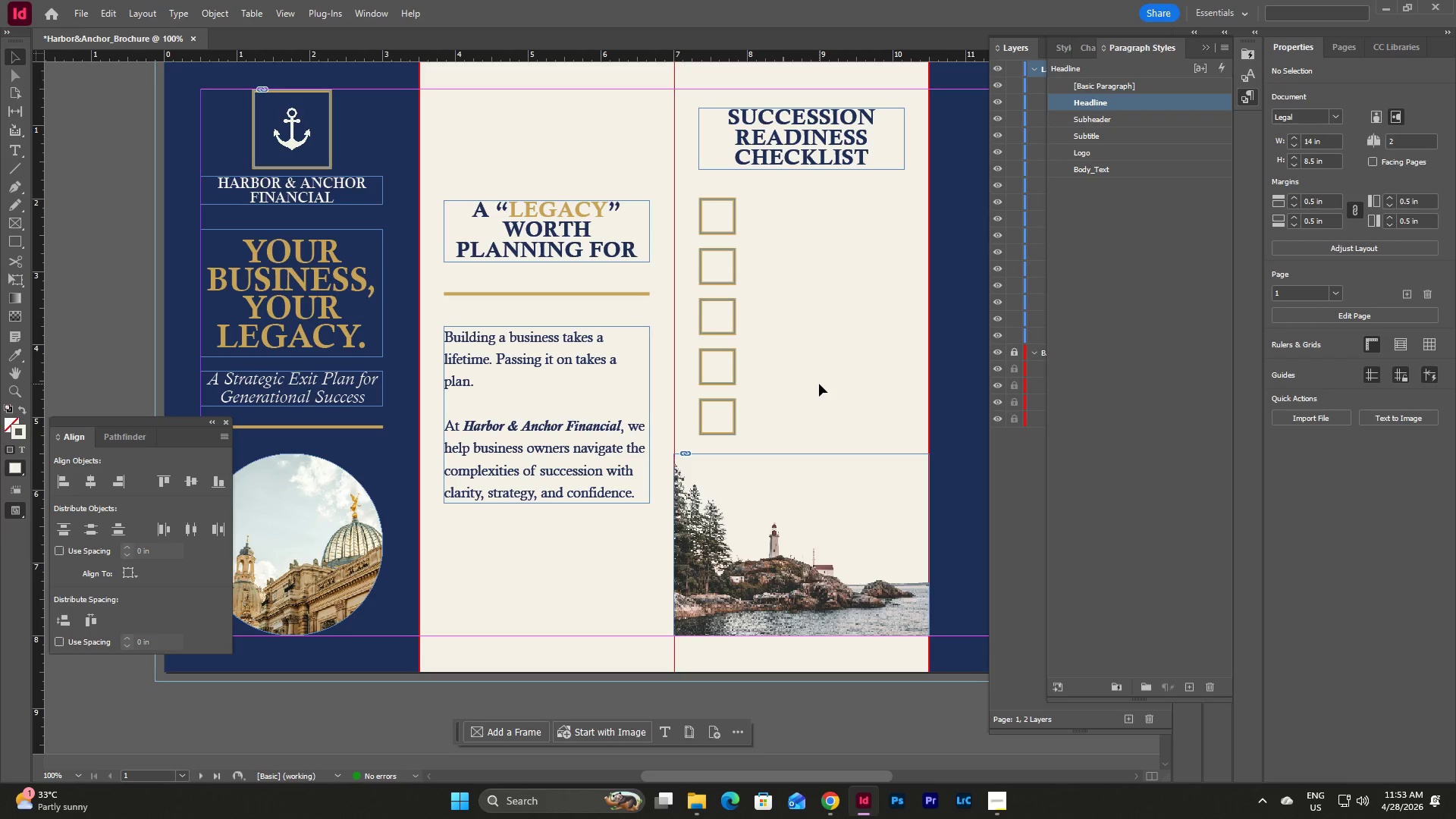 
scroll: coordinate [768, 376], scroll_direction: down, amount: 1.0
 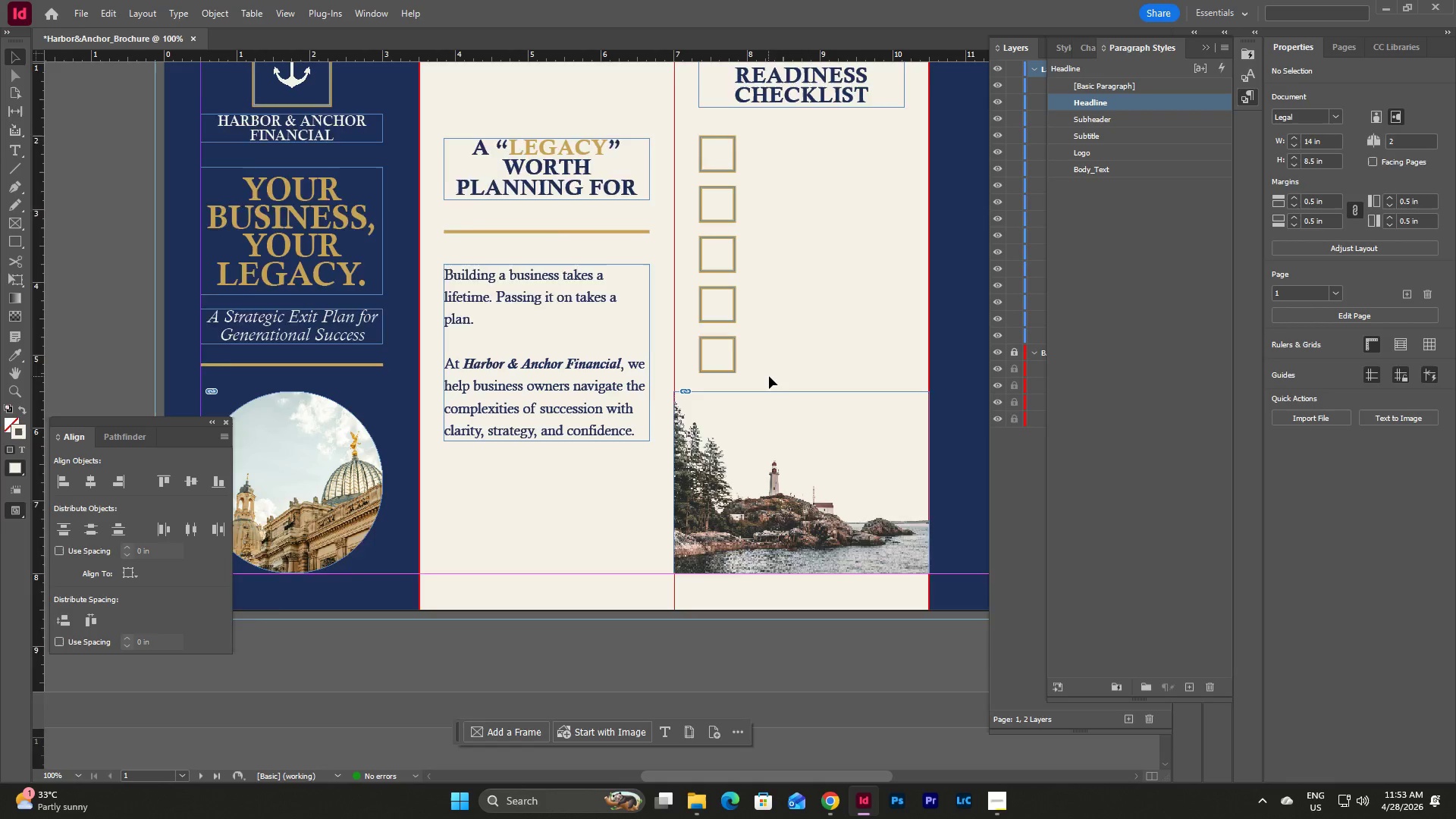 
scroll: coordinate [769, 376], scroll_direction: up, amount: 1.0
 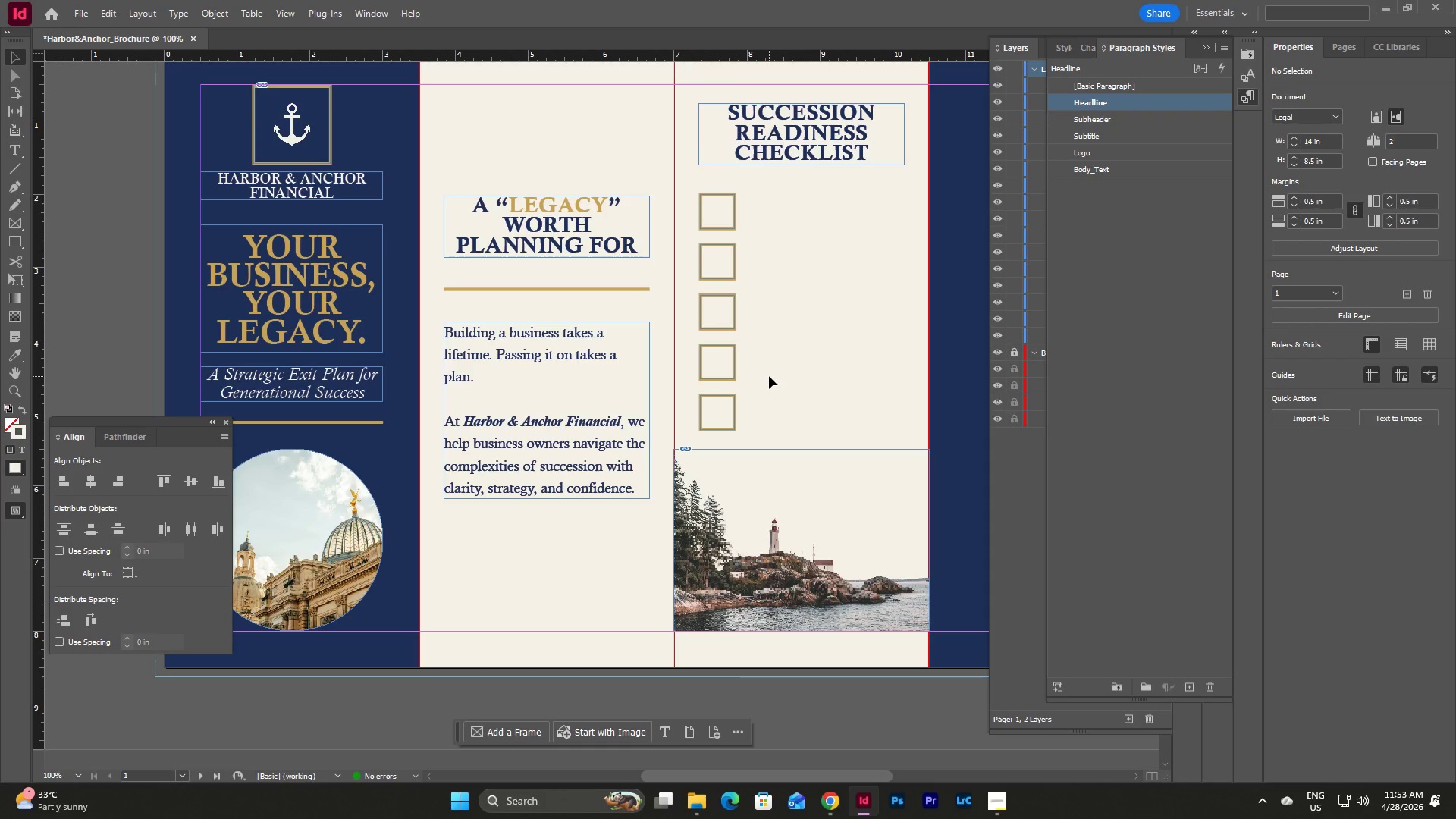 
key(W)
 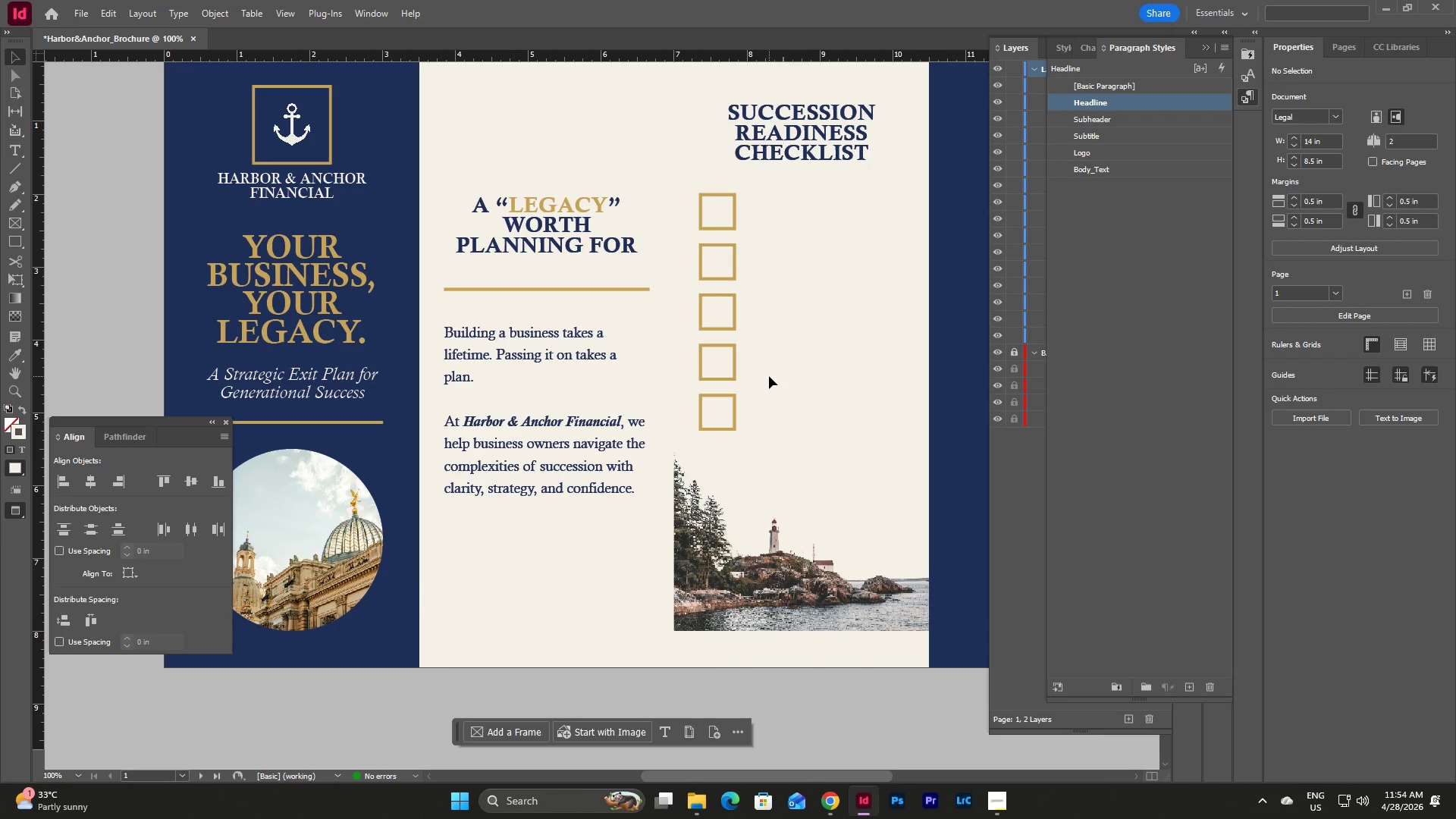 
wait(5.61)
 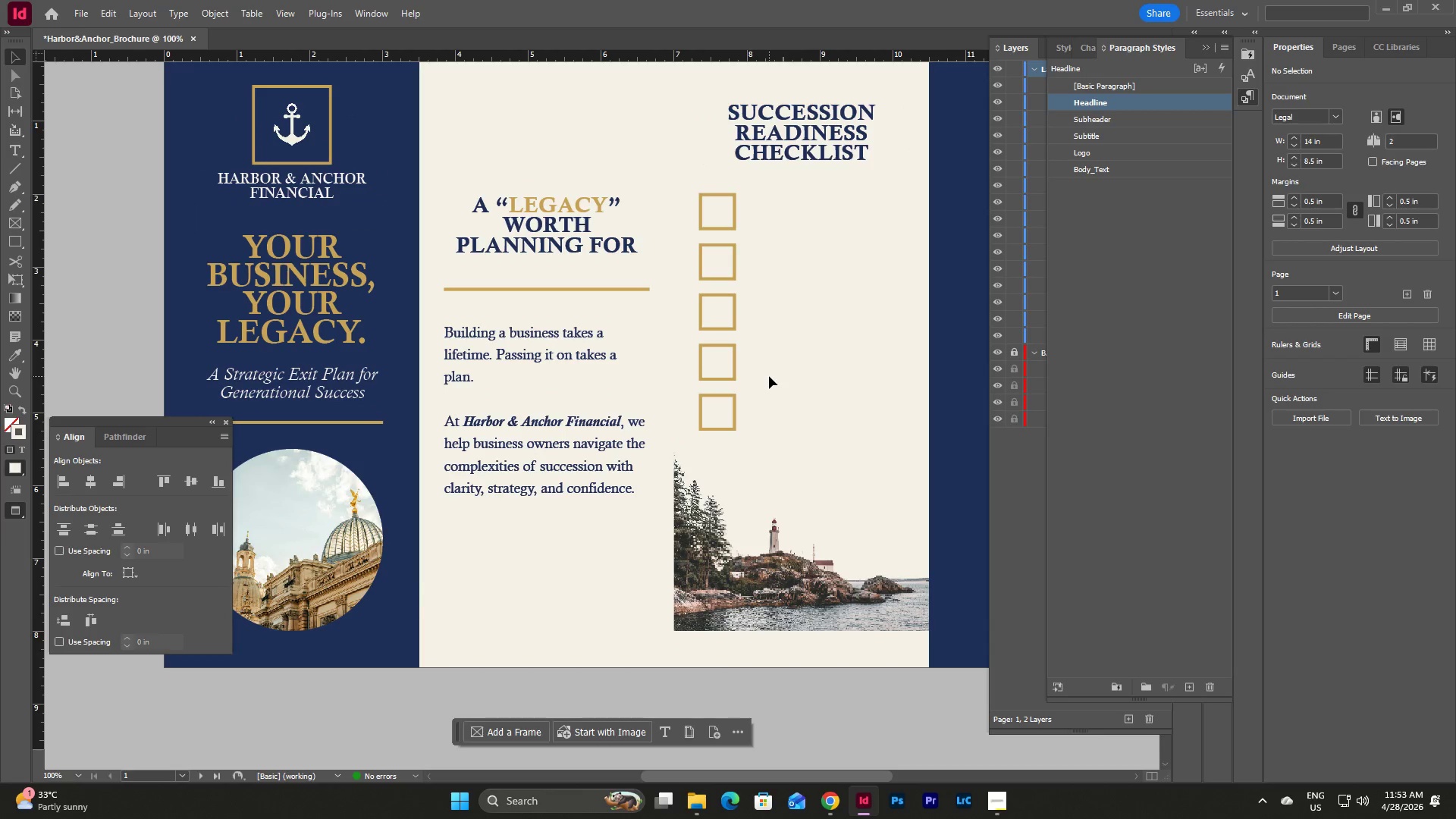 
key(W)
 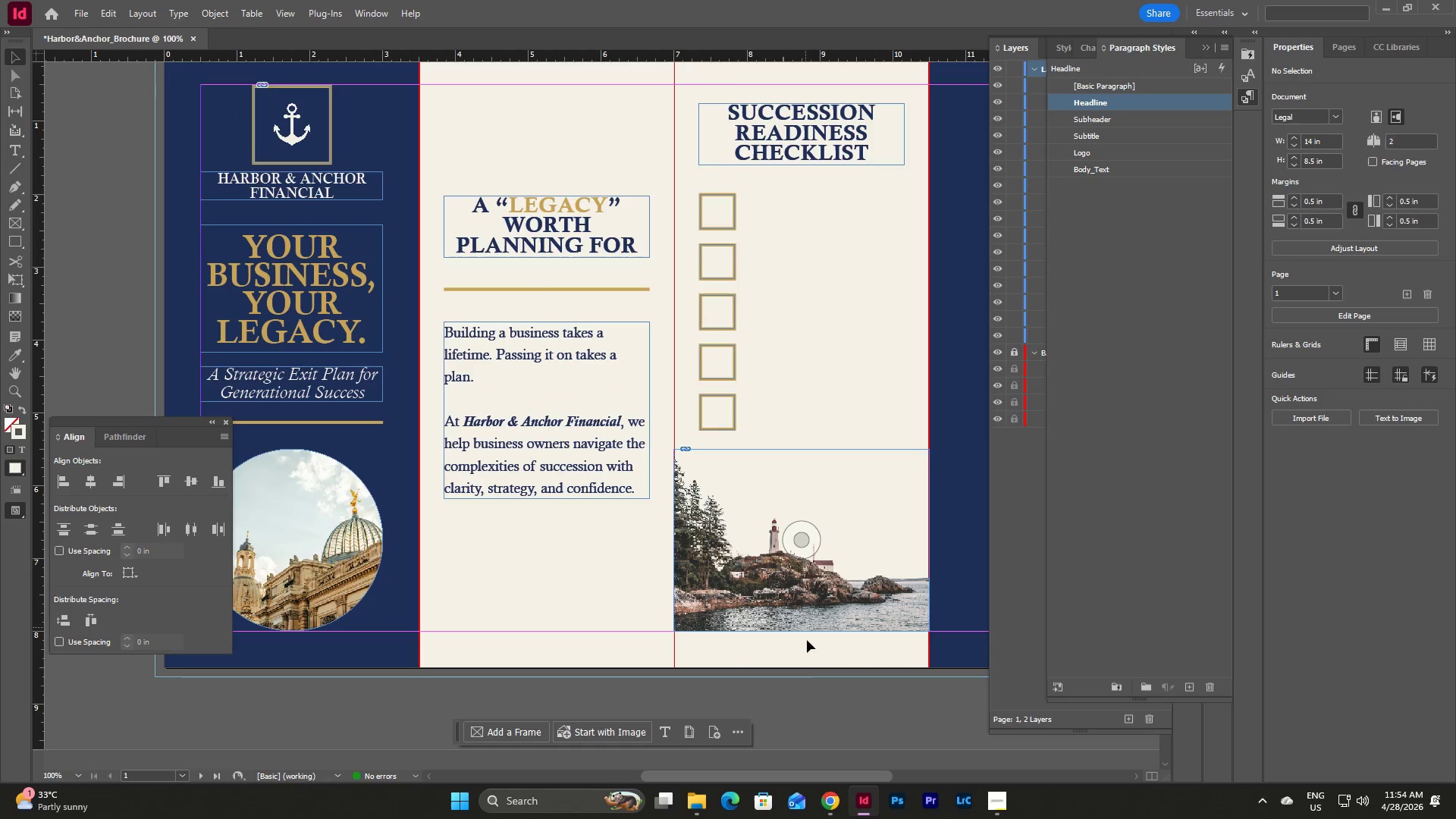 
left_click_drag(start_coordinate=[849, 783], to_coordinate=[883, 779])
 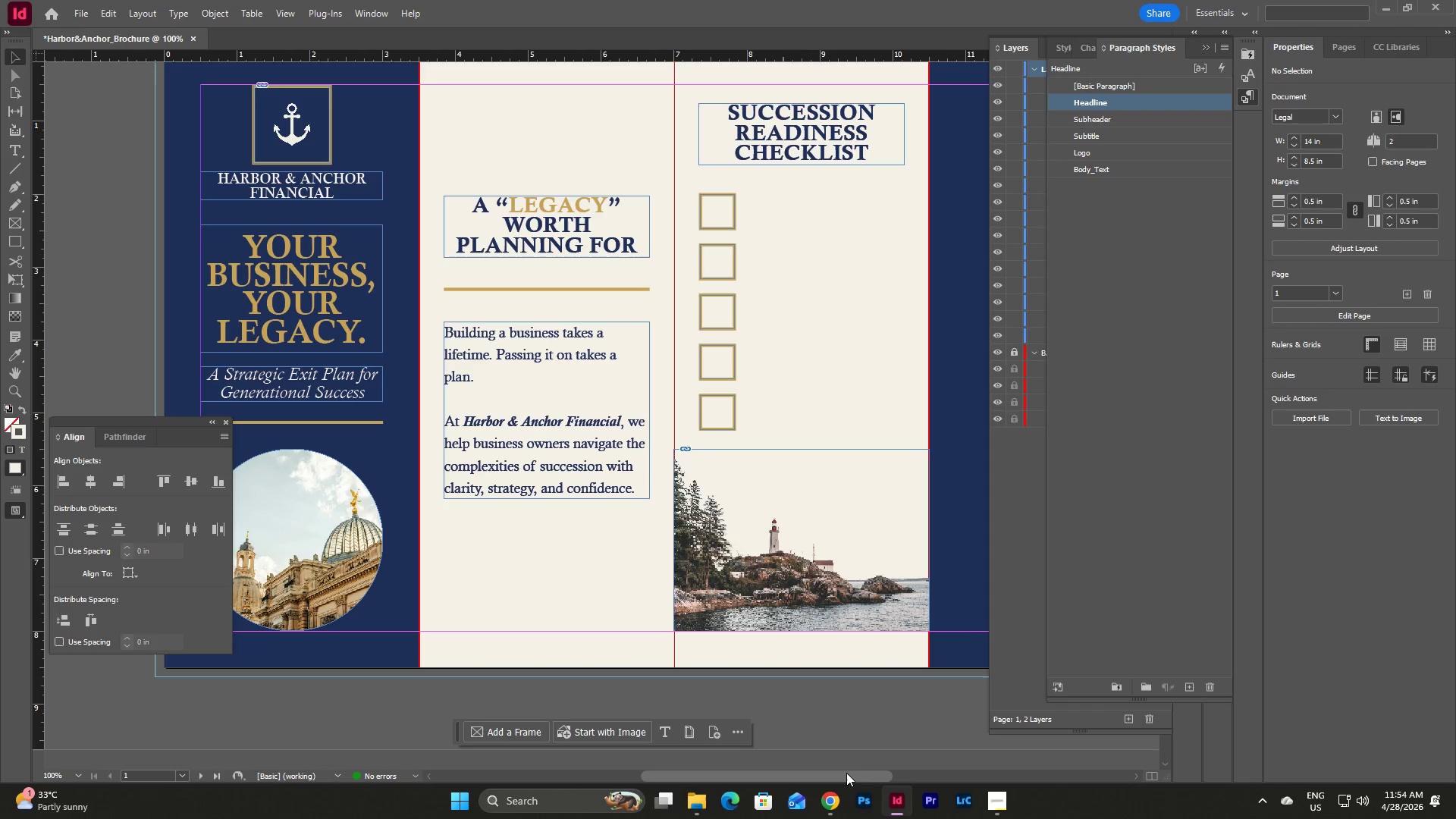 
left_click_drag(start_coordinate=[846, 773], to_coordinate=[875, 761])
 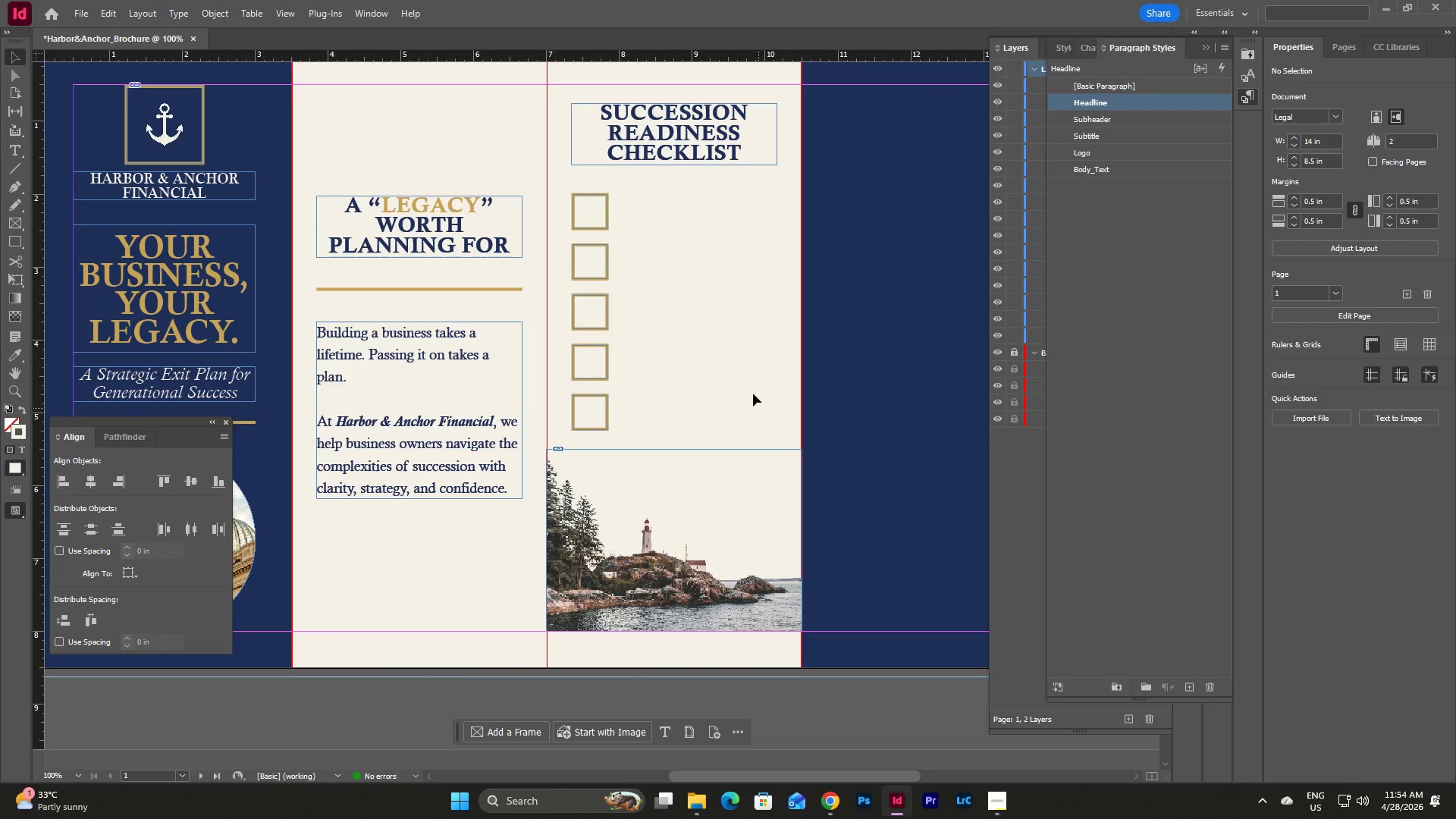 
left_click([752, 392])
 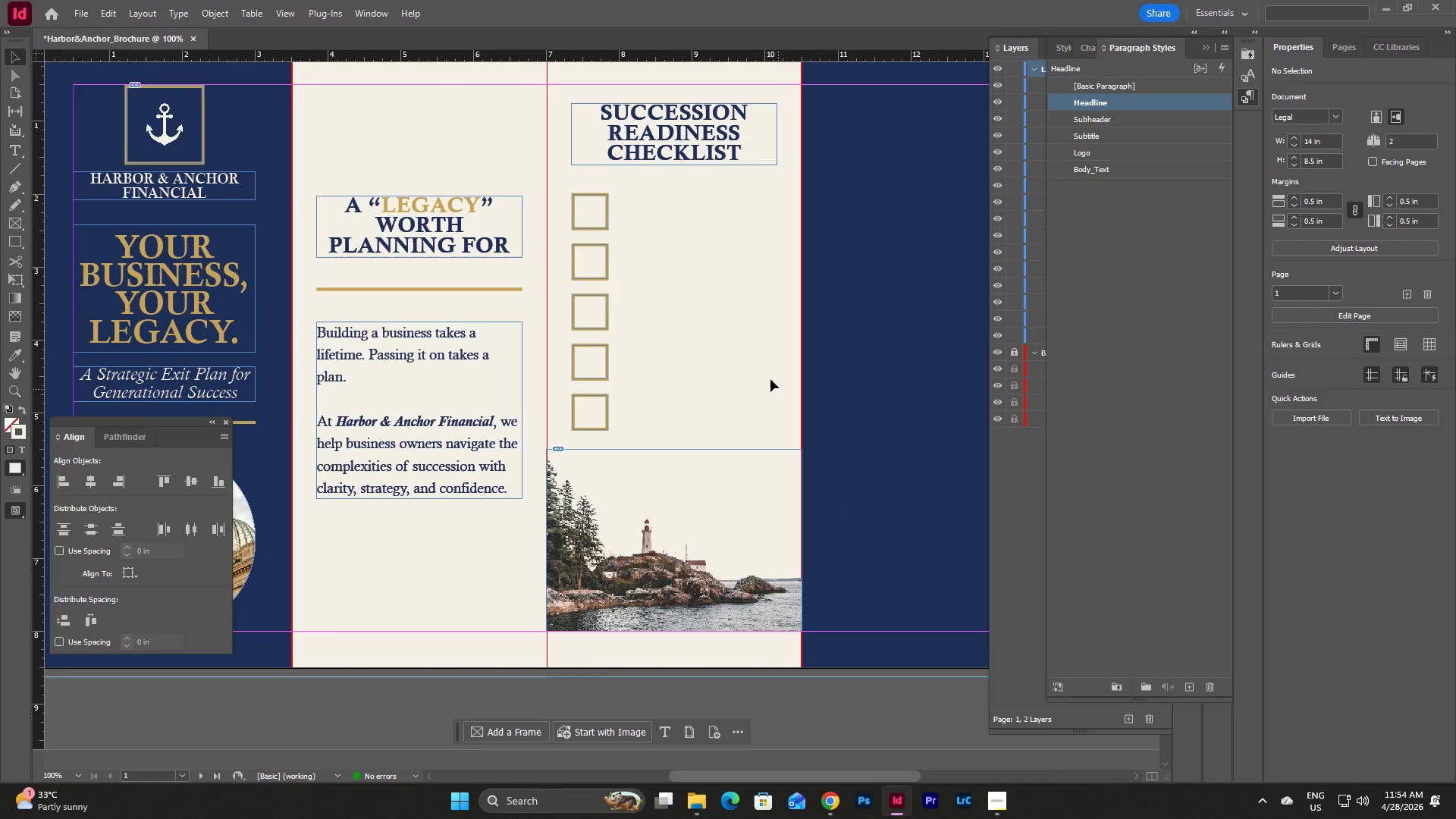 
scroll: coordinate [776, 372], scroll_direction: up, amount: 2.0
 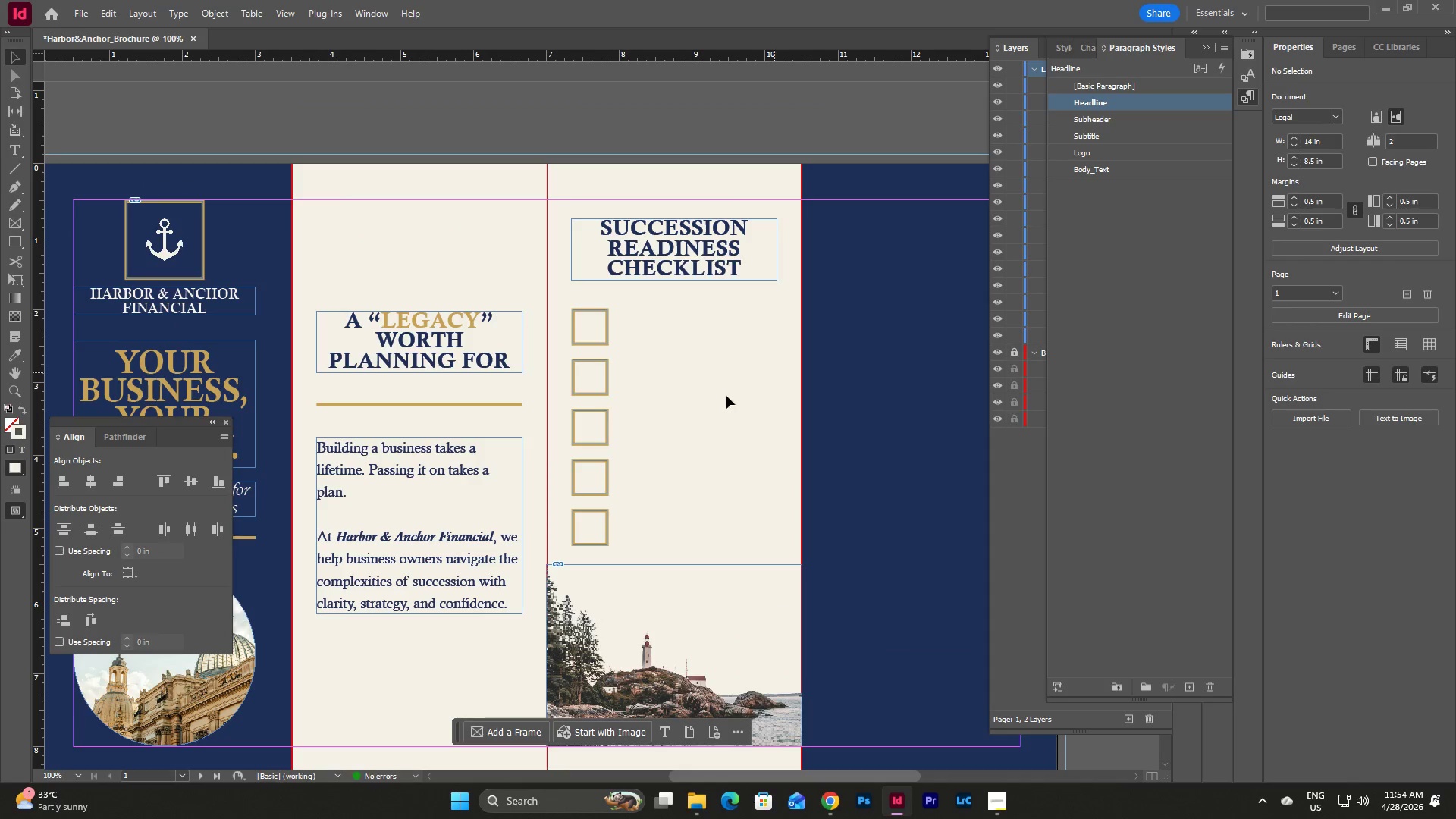 
left_click([455, 459])
 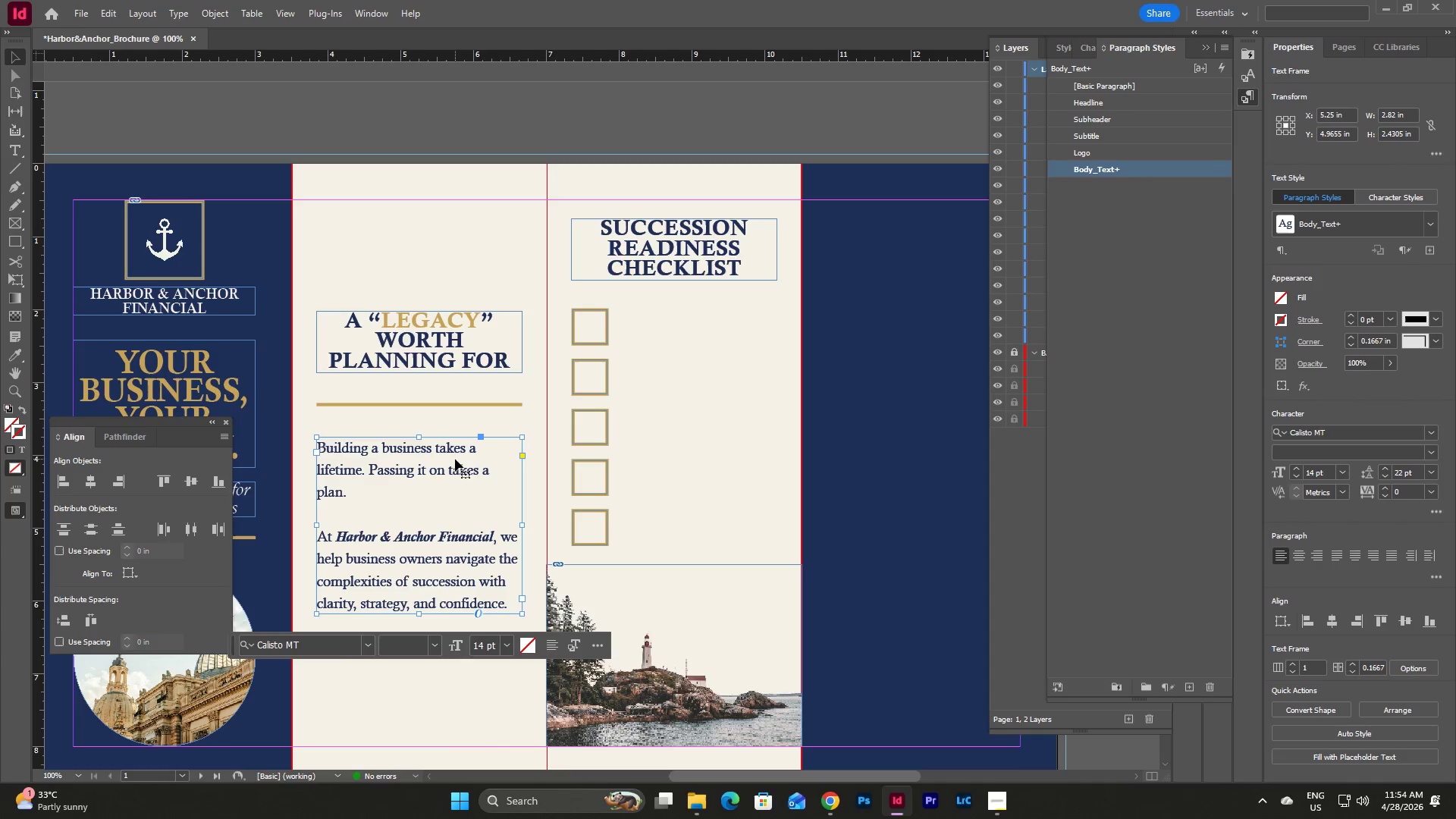 
key(Control+C)
 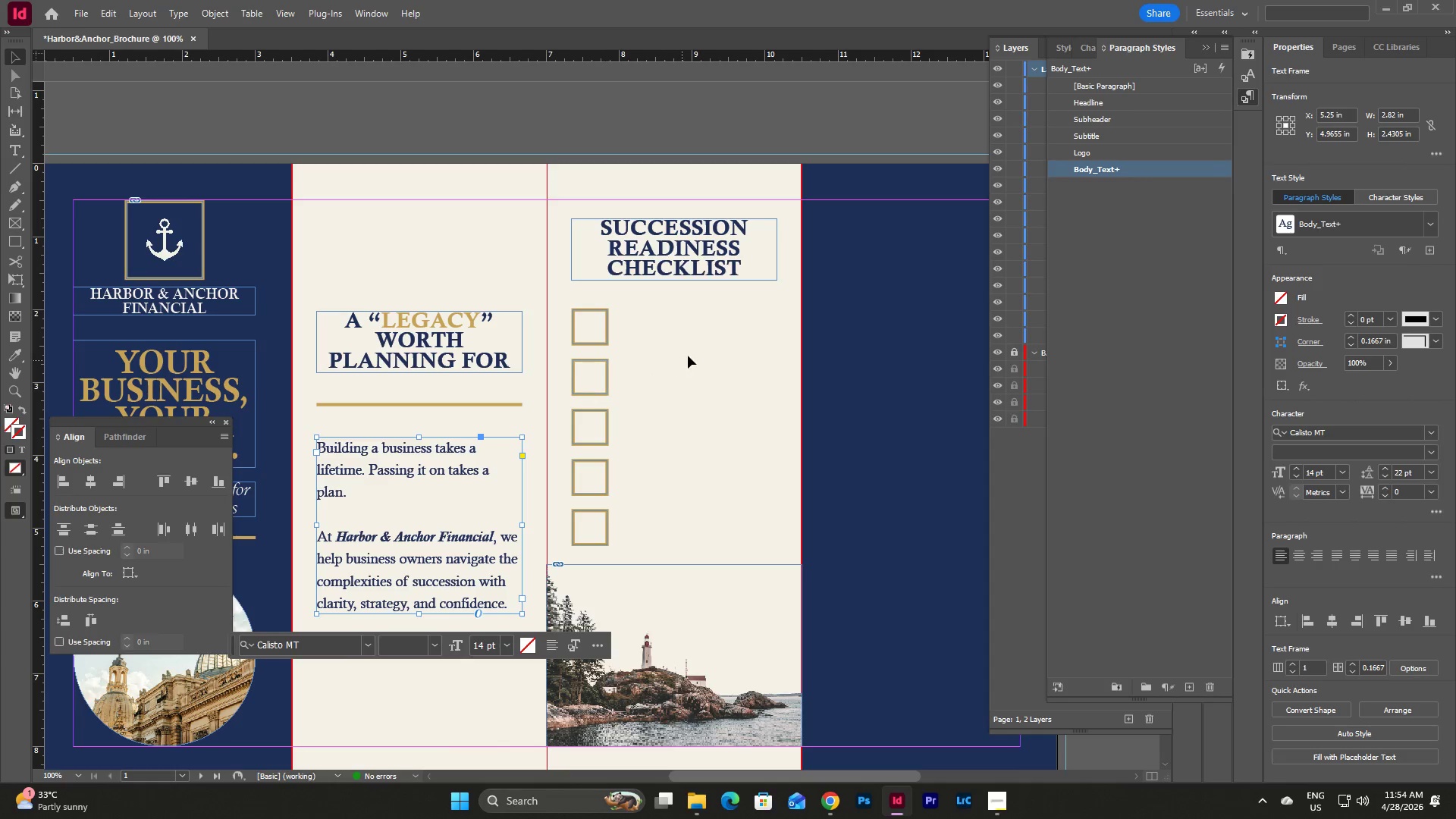 
left_click([688, 356])
 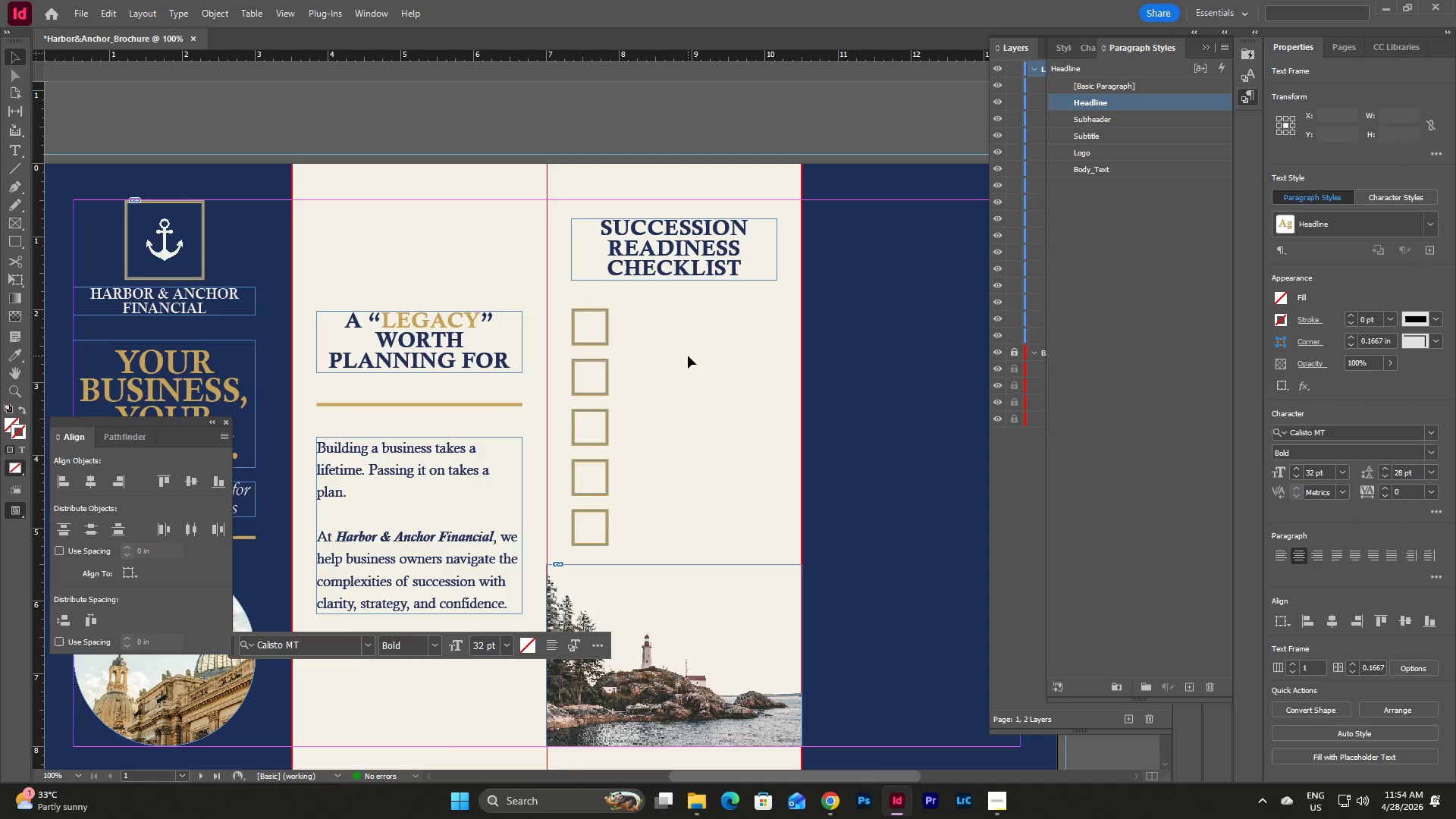 
key(Control+V)
 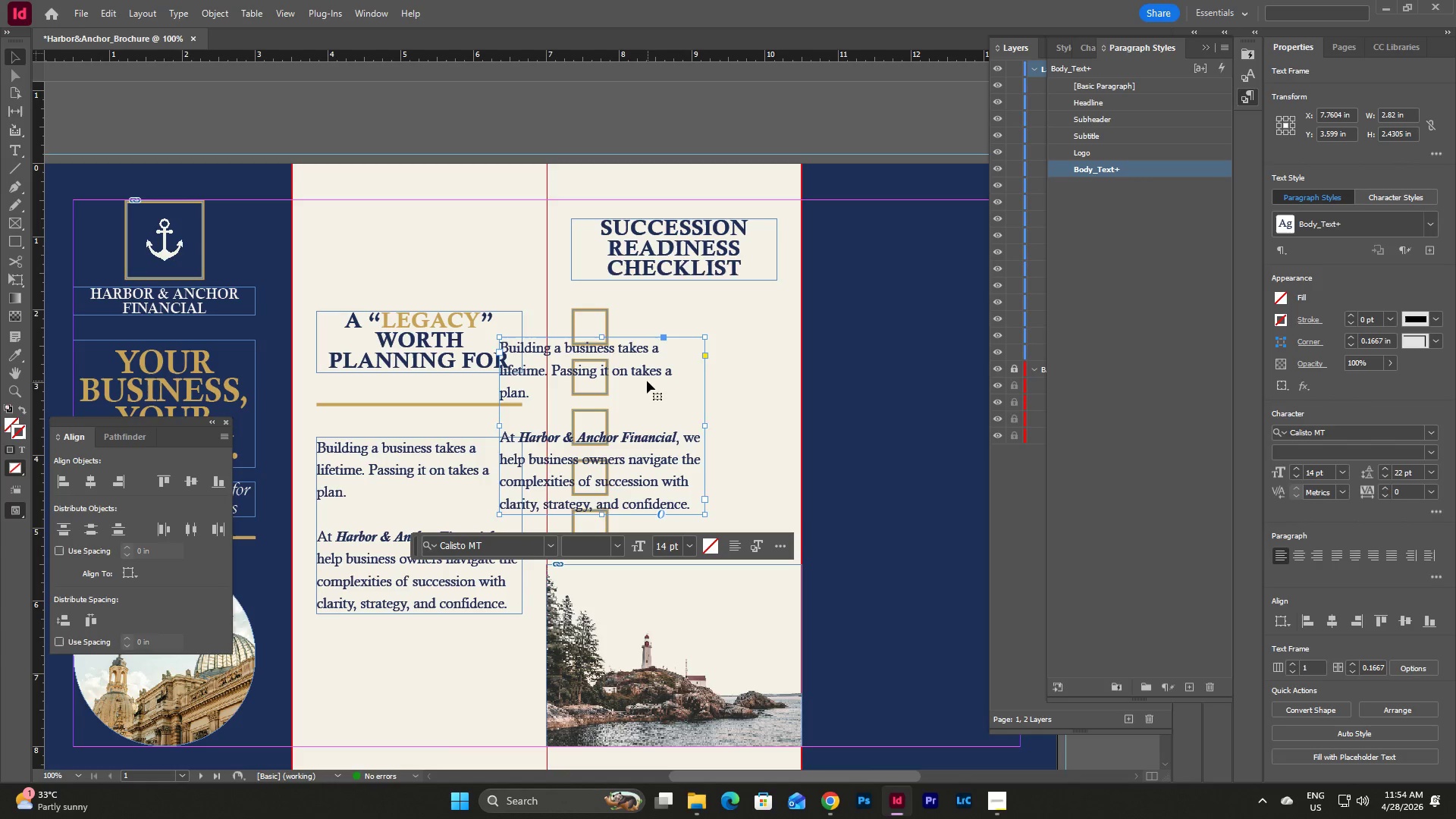 
left_click_drag(start_coordinate=[648, 381], to_coordinate=[780, 391])
 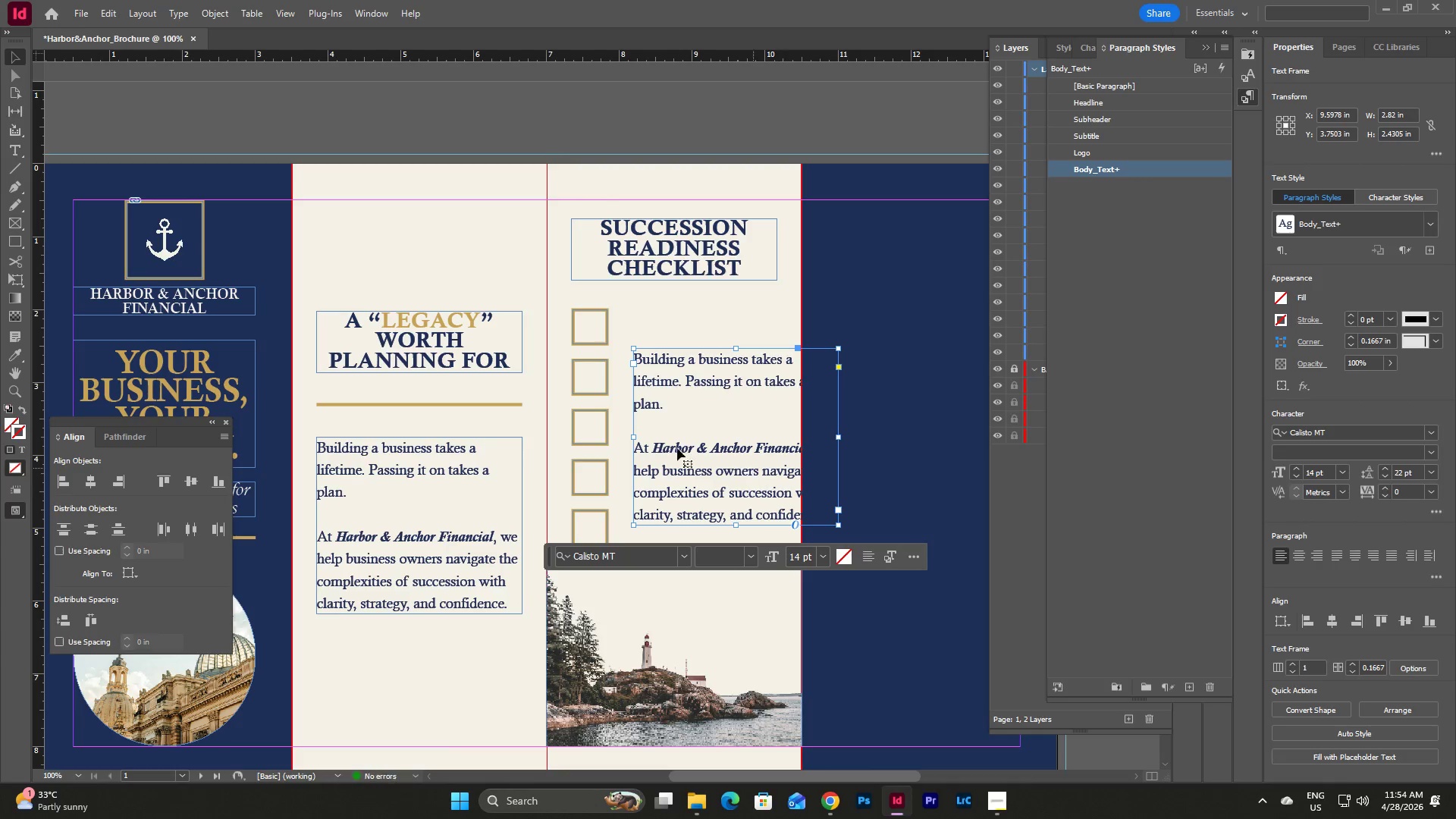 
double_click([652, 440])
 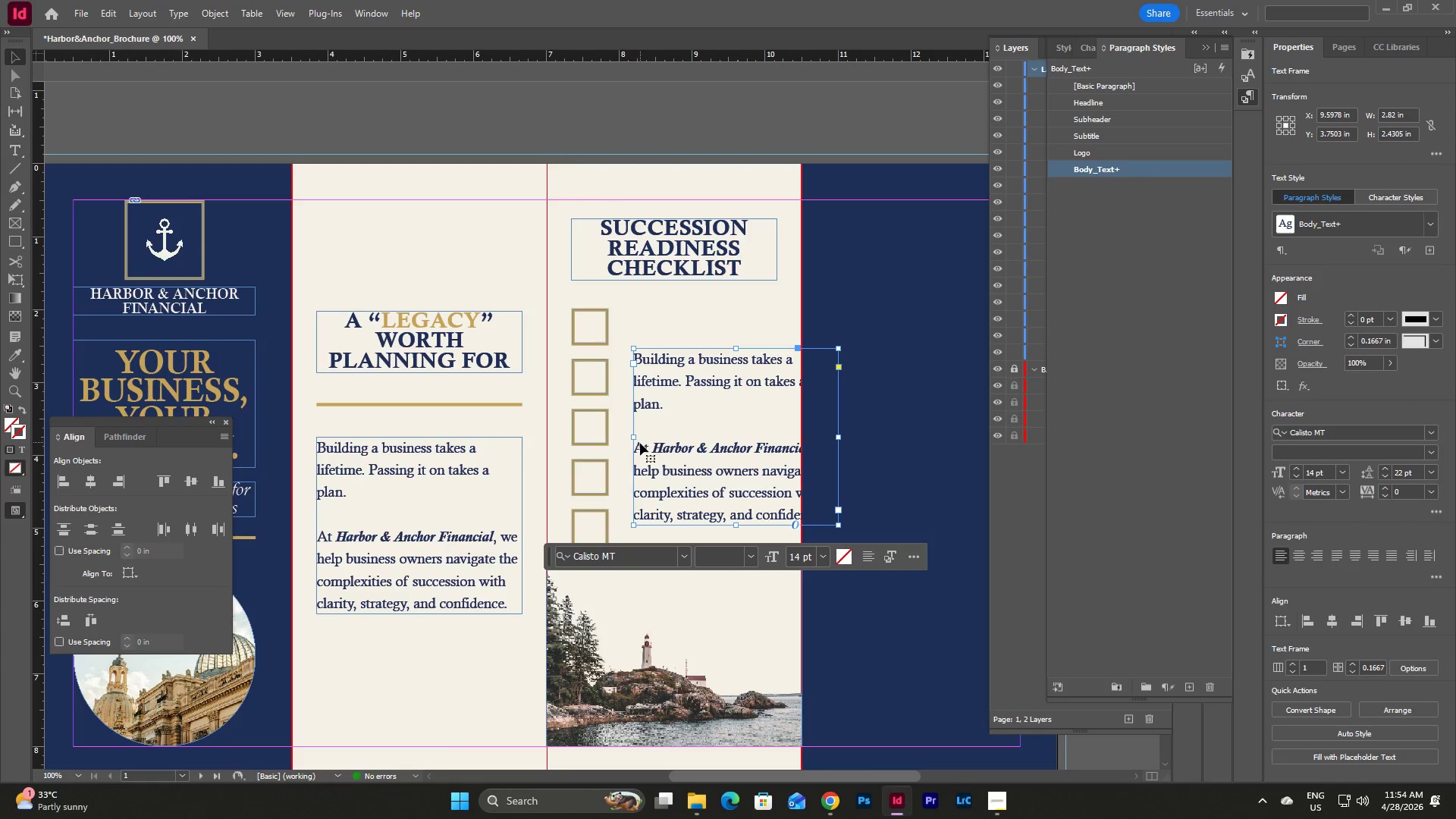 
triple_click([640, 443])
 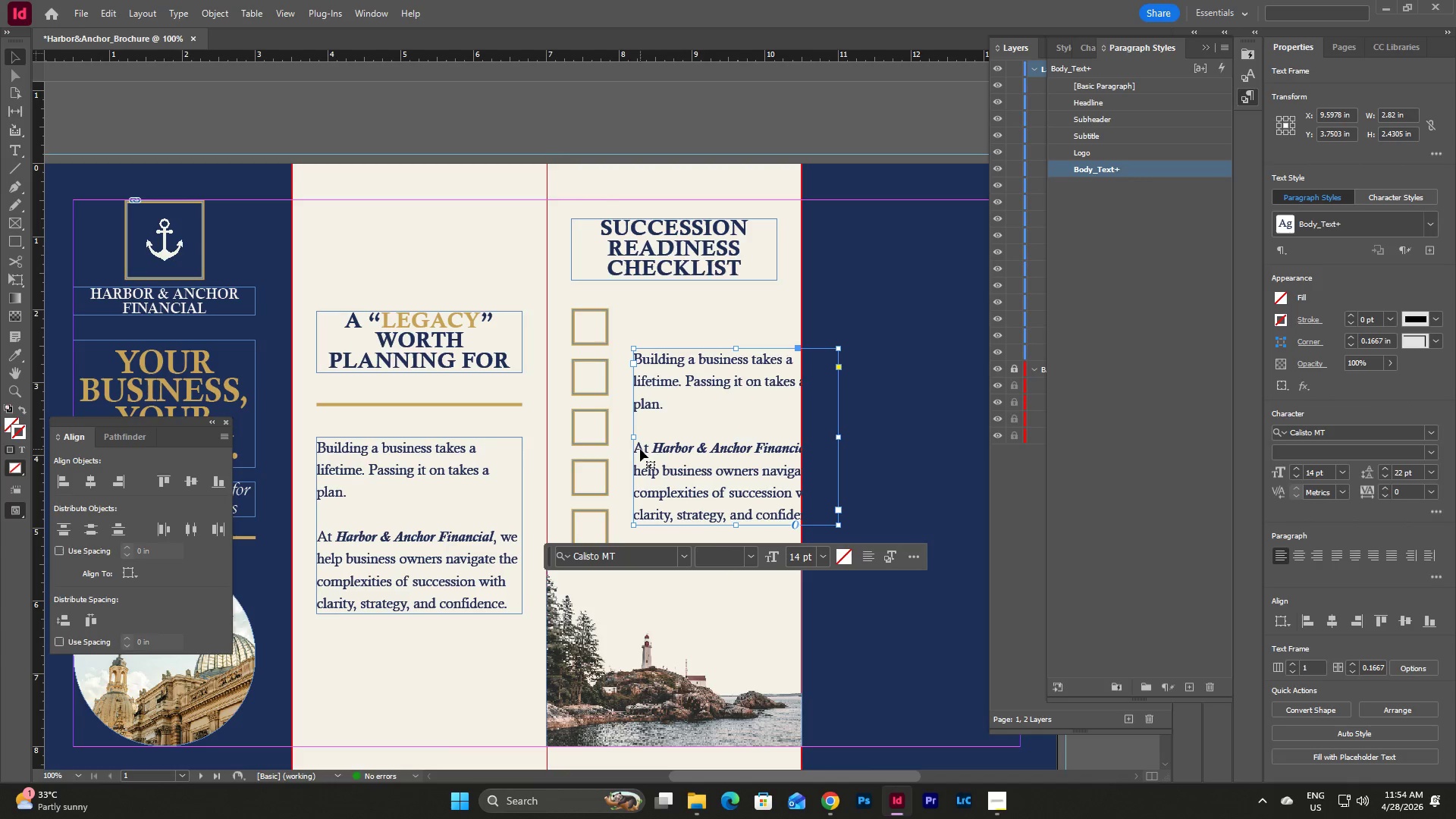 
double_click([640, 449])
 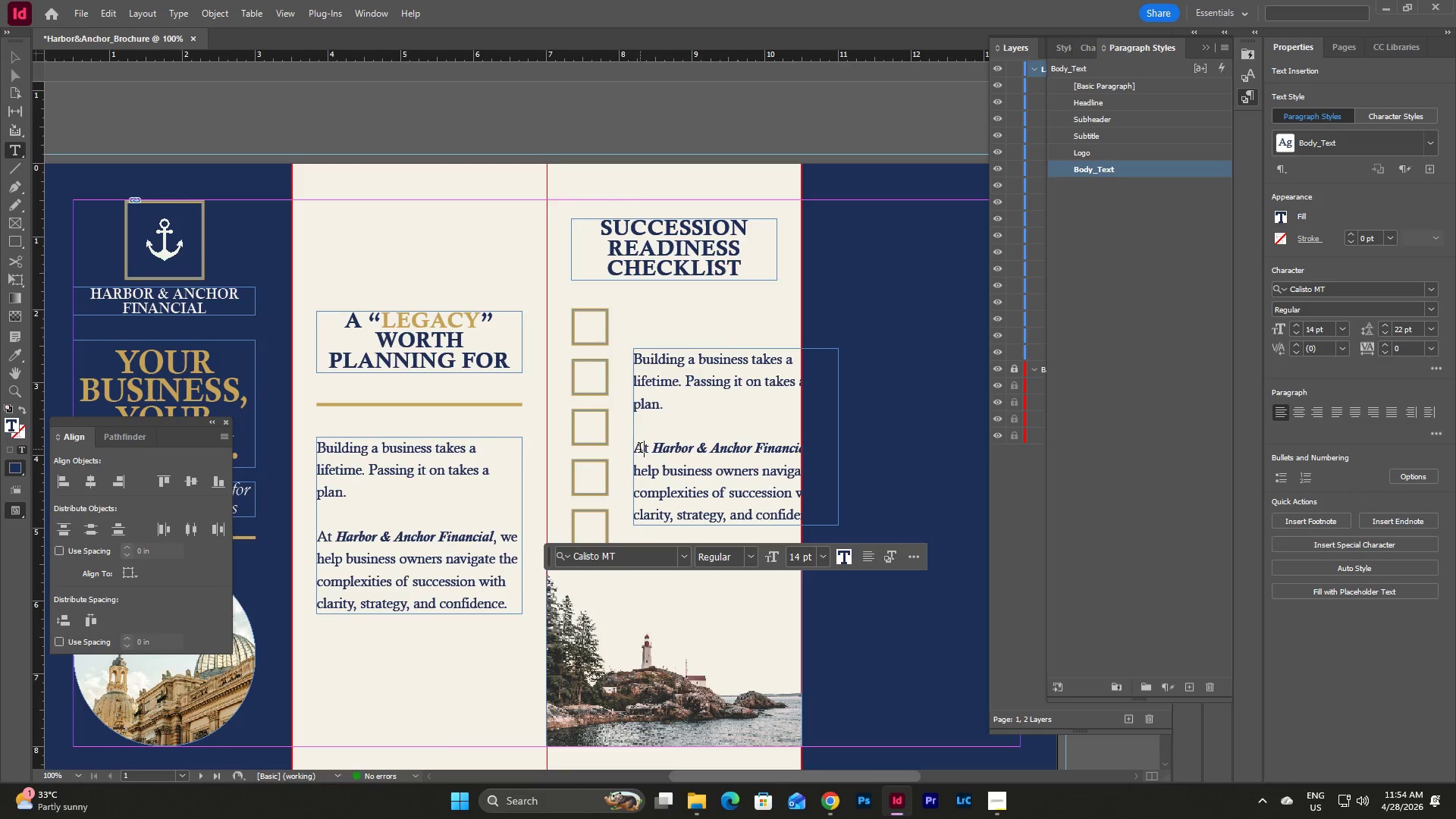 
left_click_drag(start_coordinate=[639, 449], to_coordinate=[830, 528])
 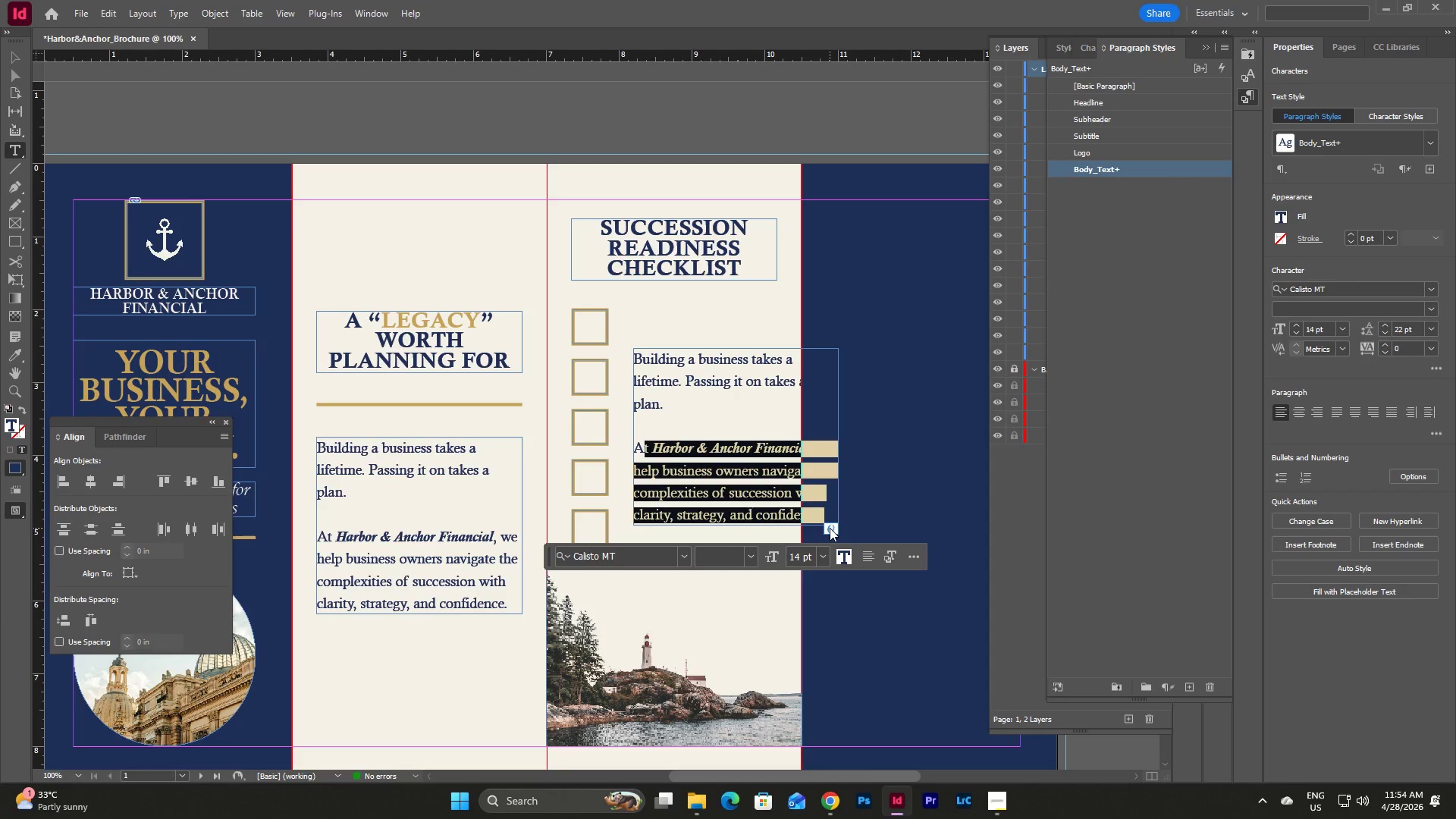 
key(Backspace)
 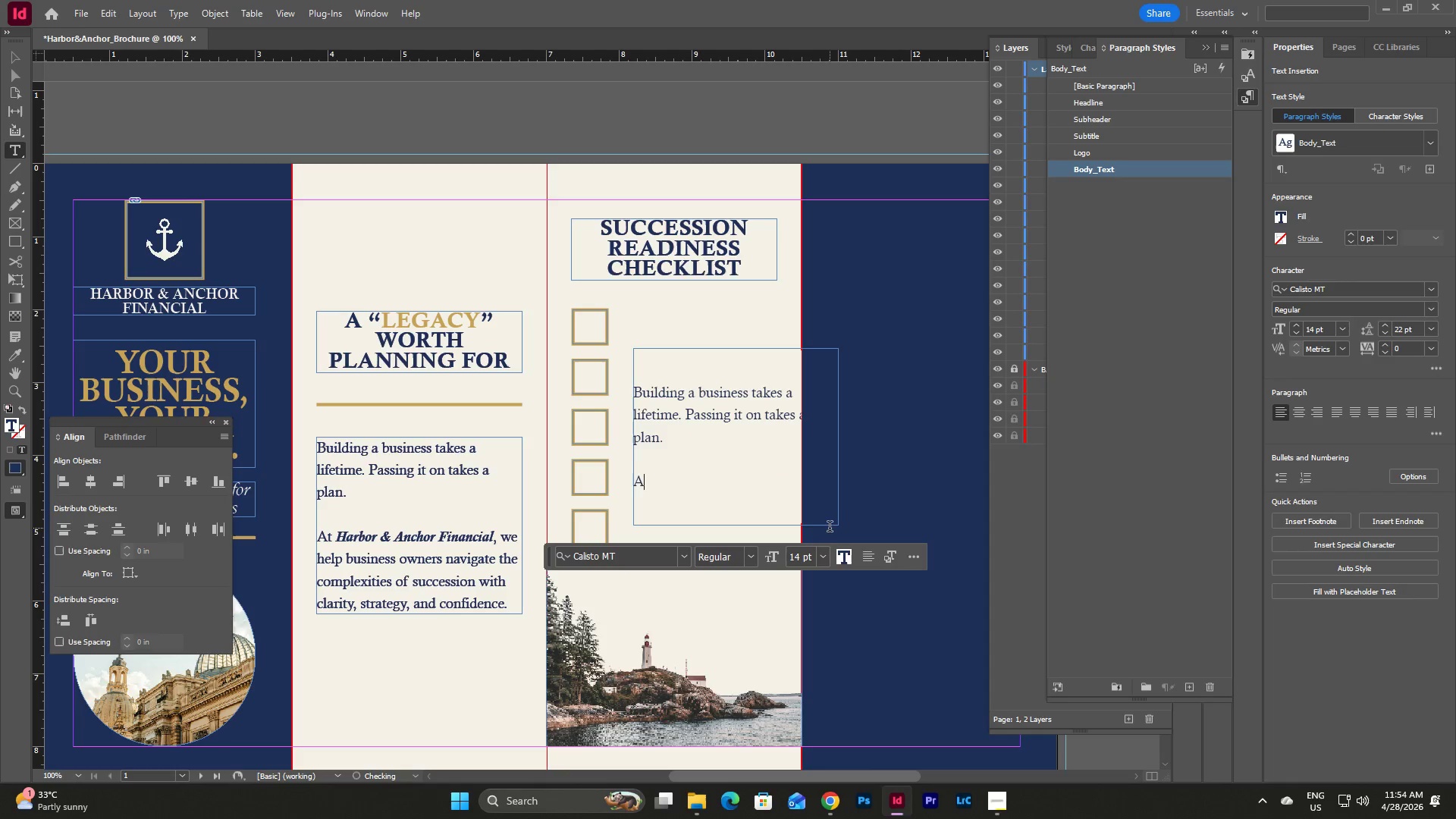 
key(Backspace)
 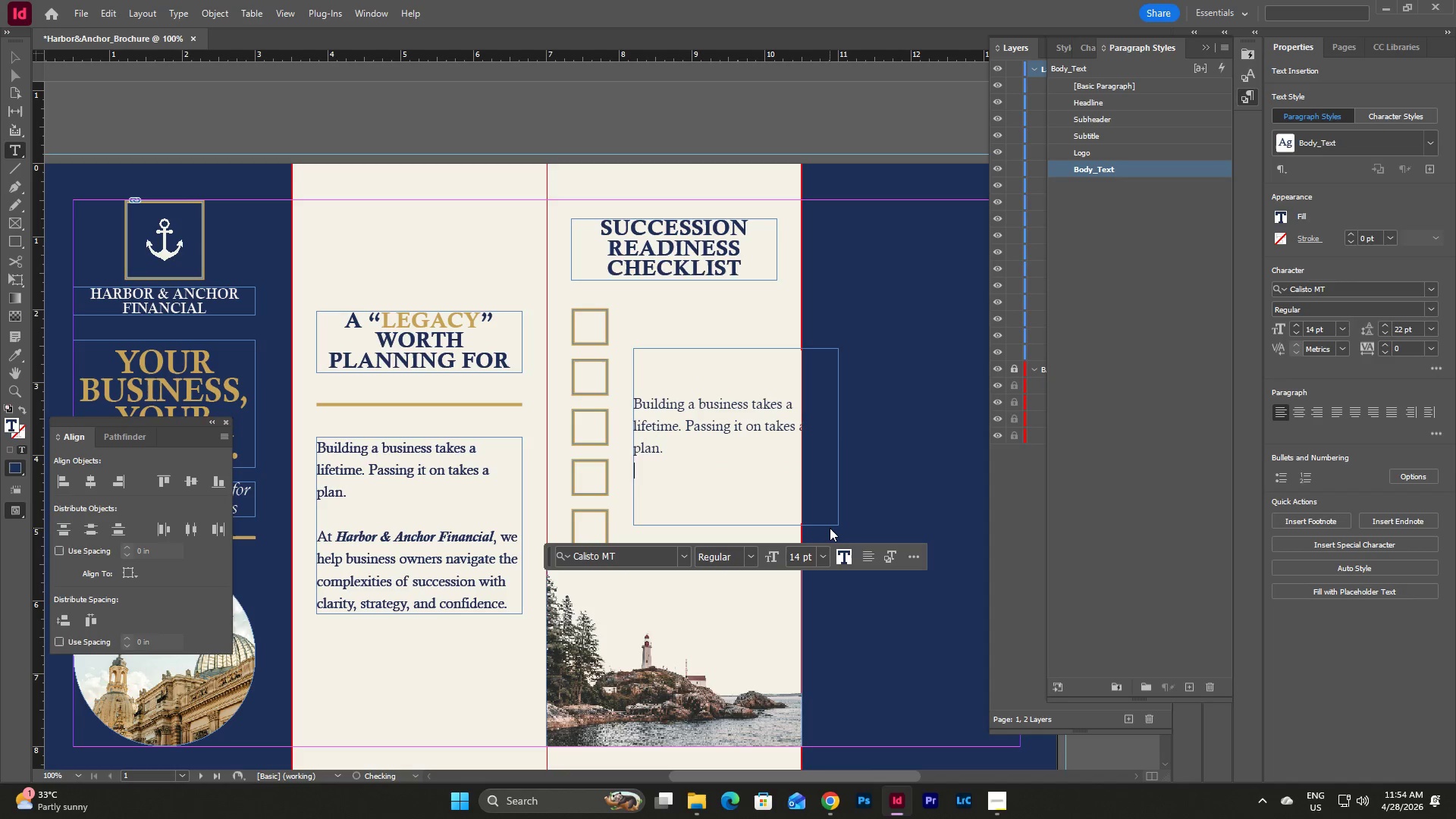 
key(Backspace)
 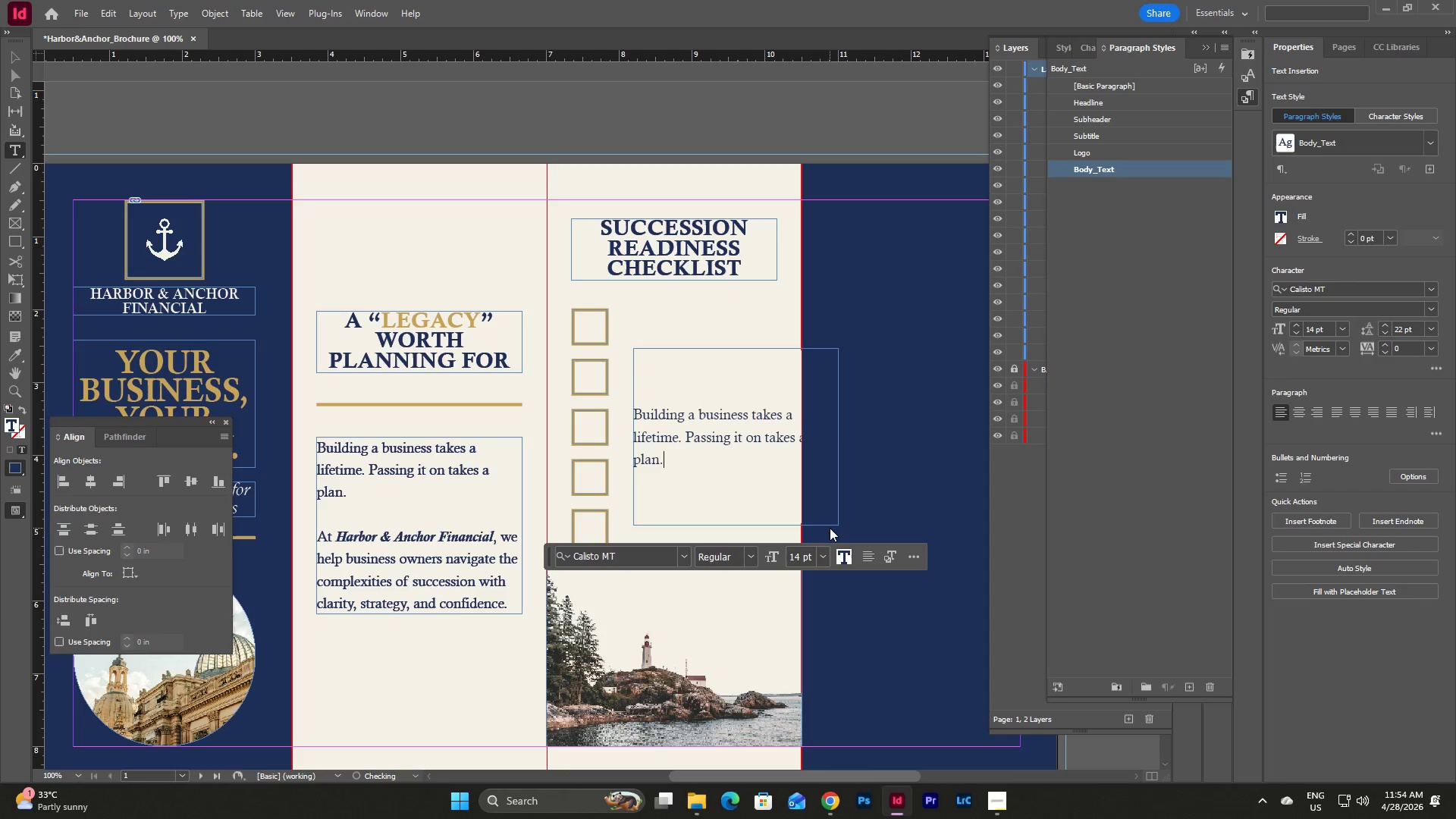 
key(Backspace)
 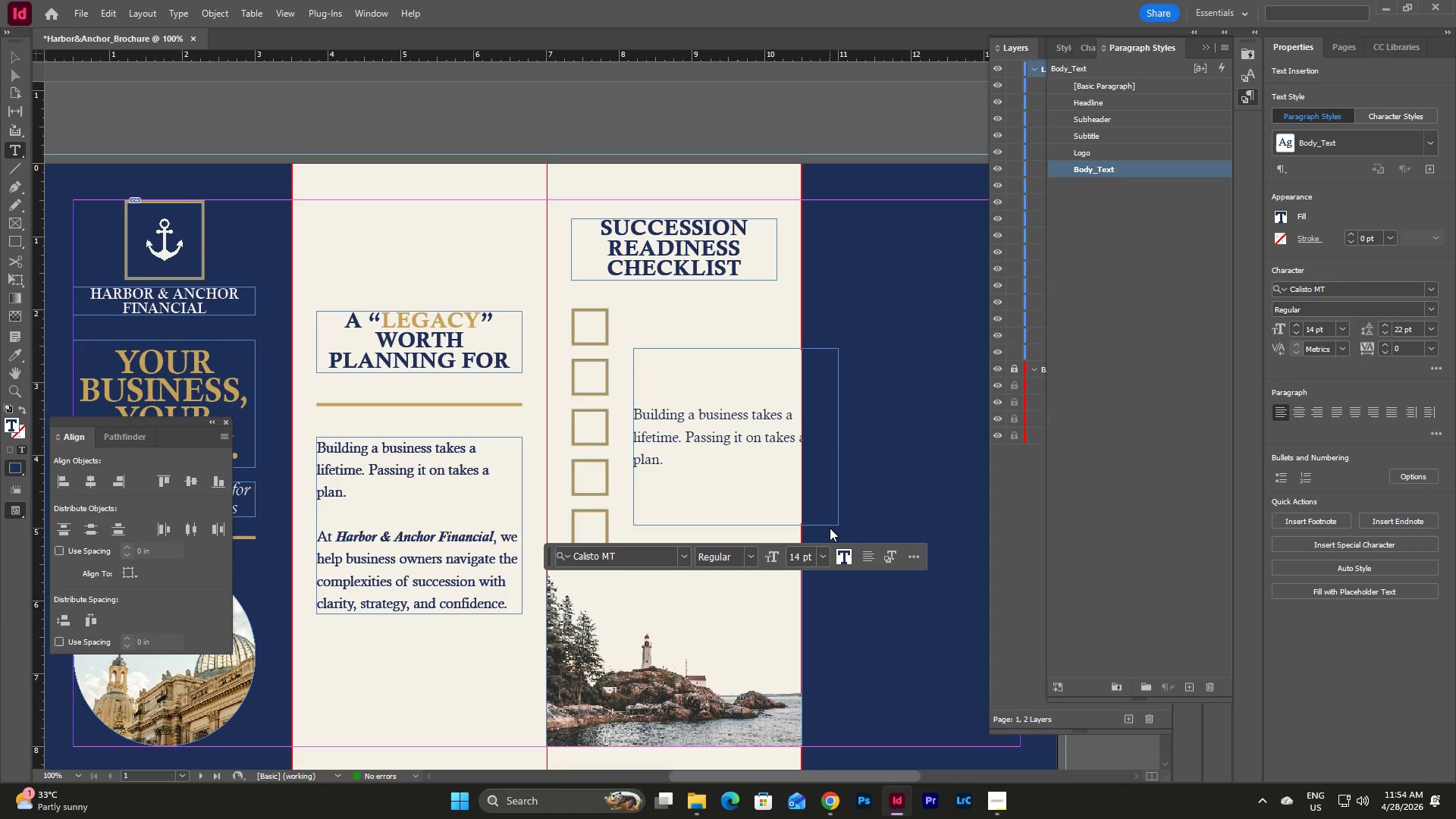 
key(Backspace)
 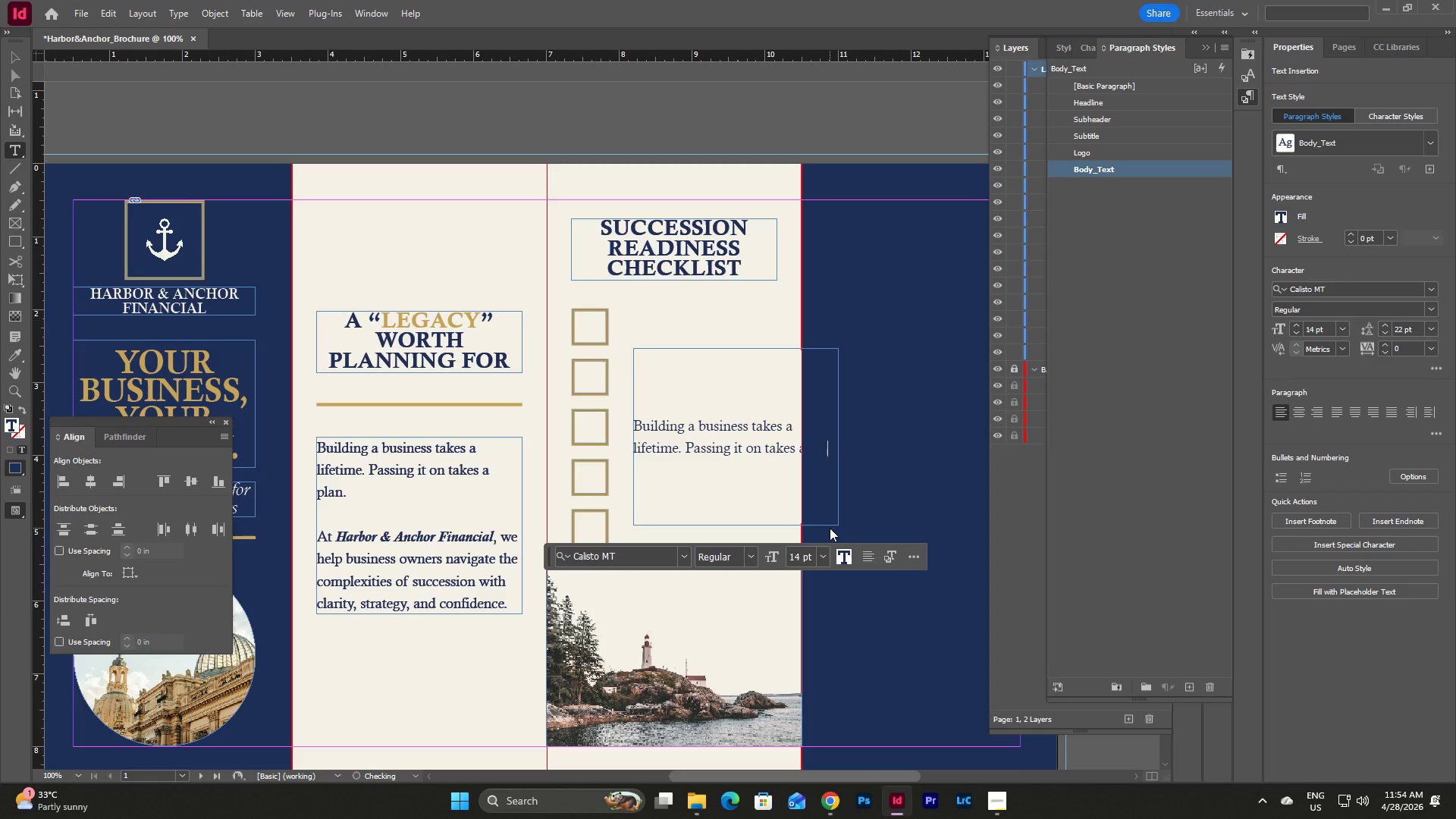 
key(Backspace)
 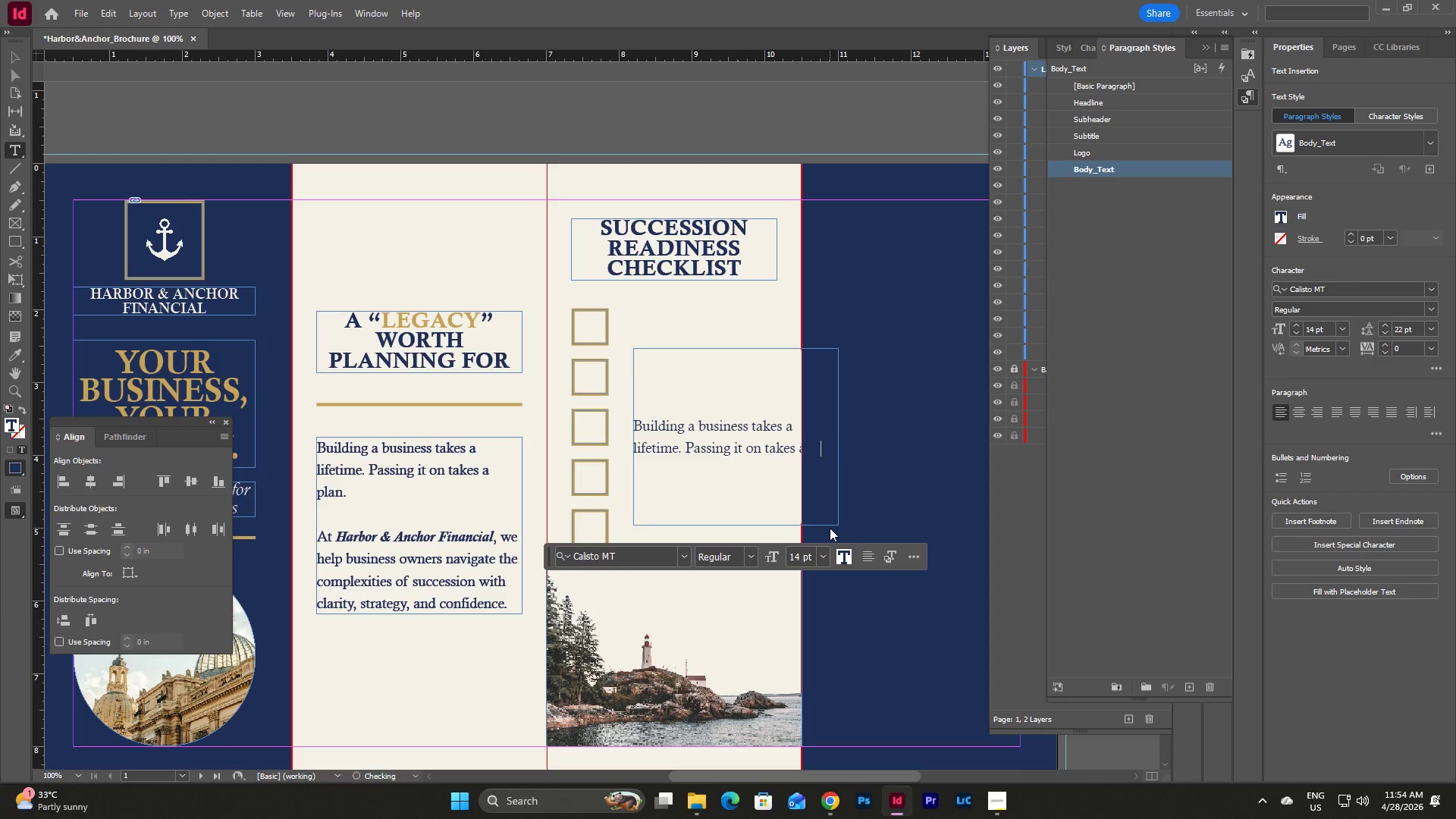 
key(Backspace)
 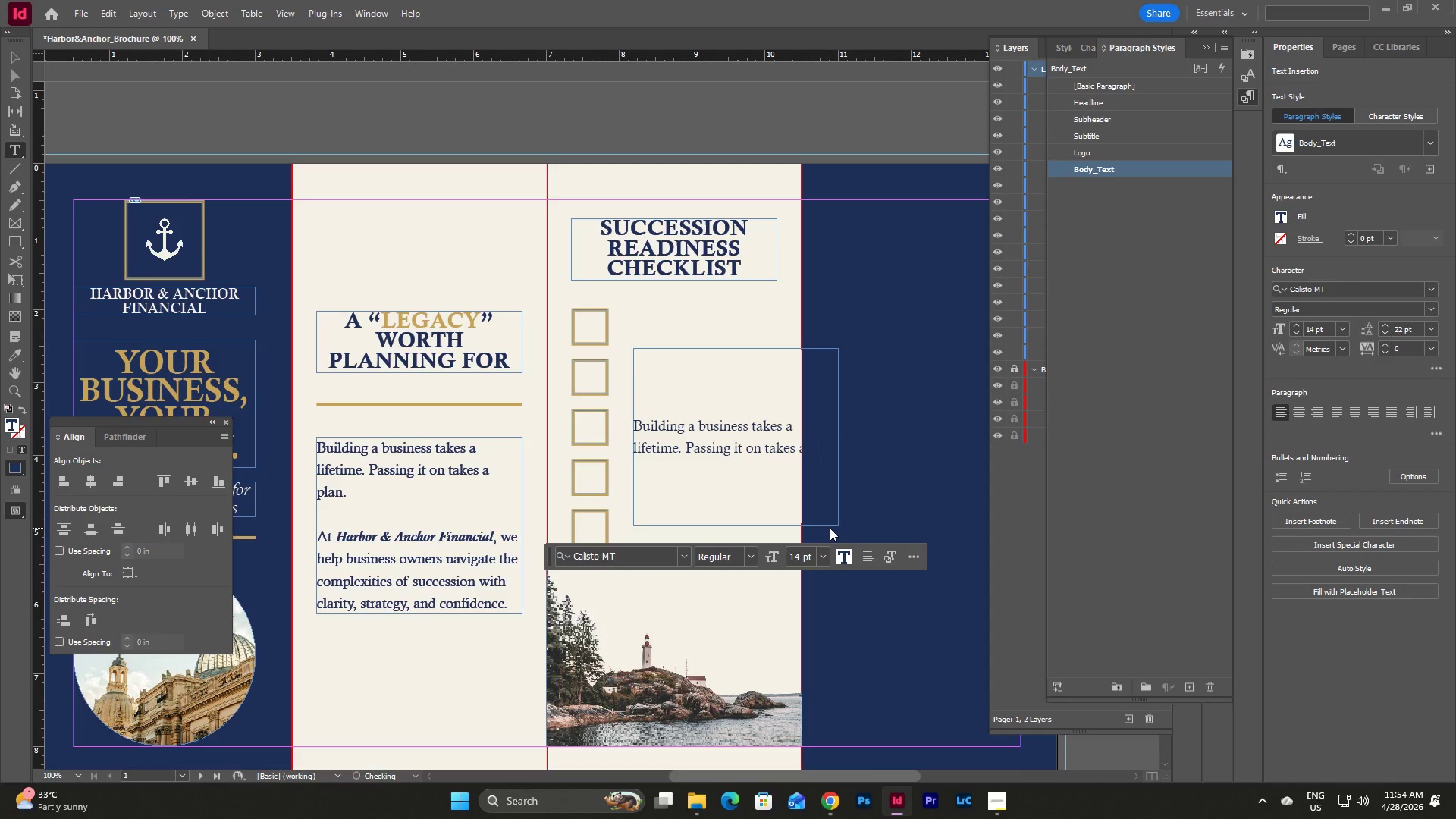 
key(Backspace)
 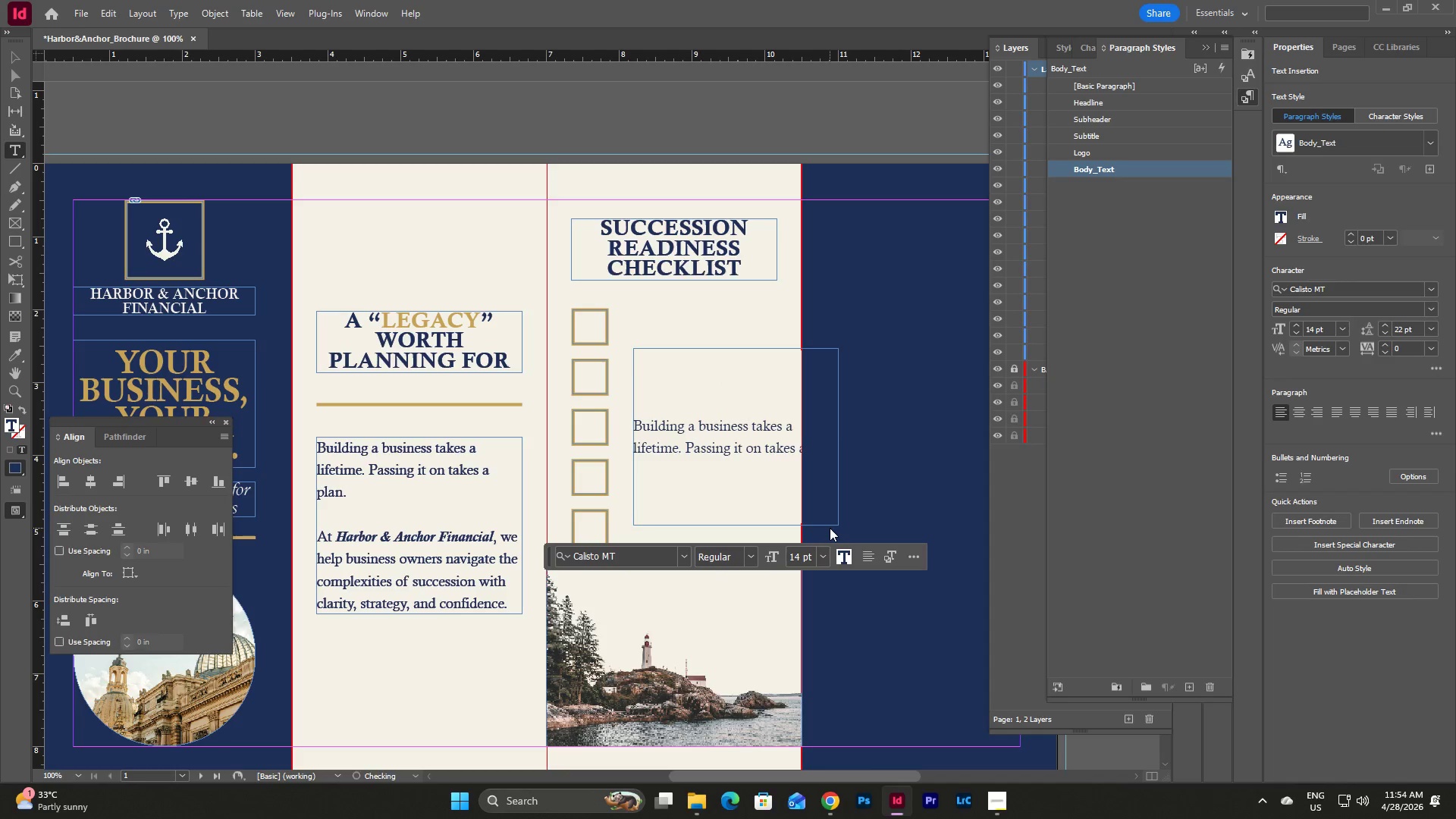 
key(Backspace)
 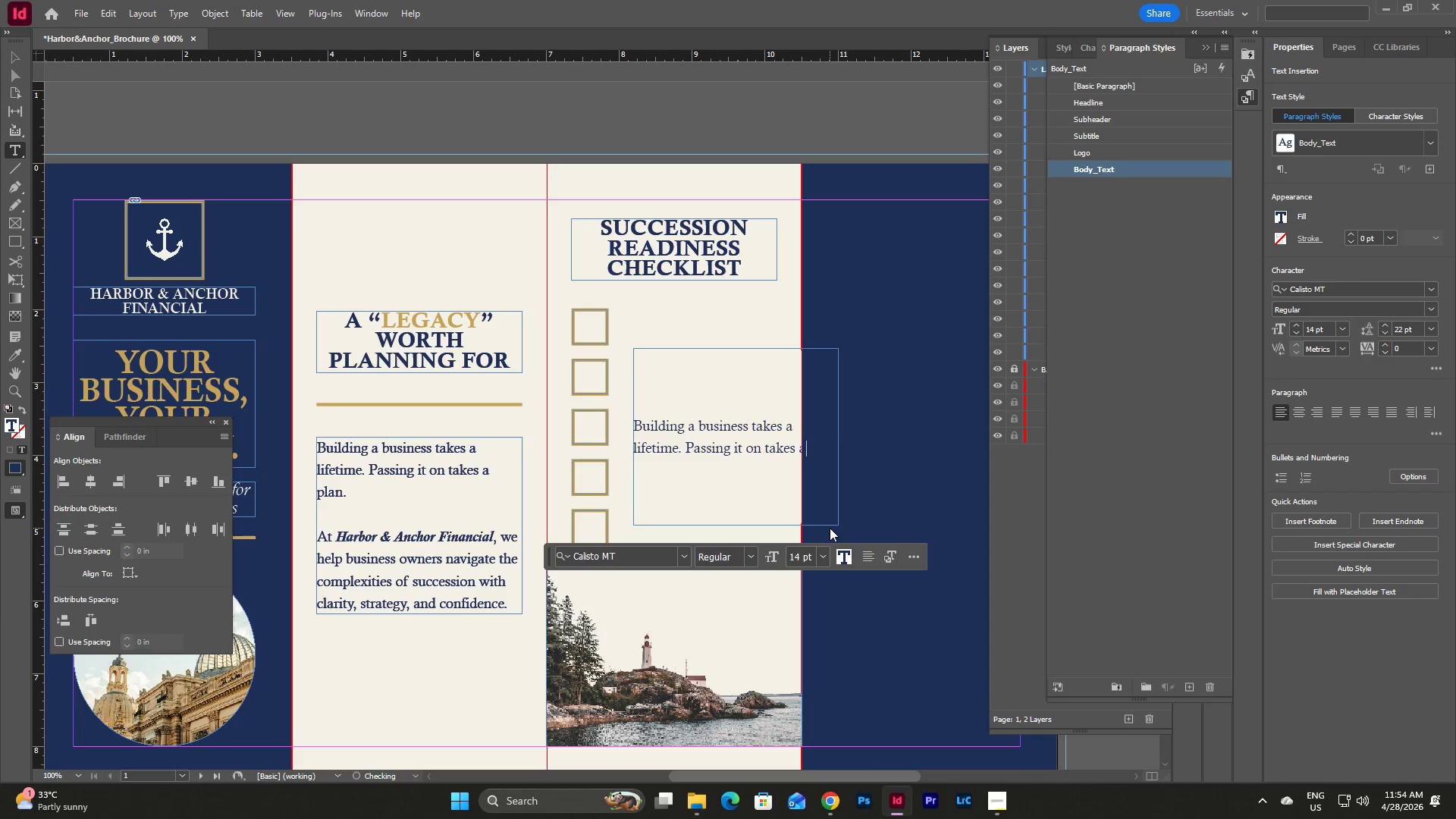 
key(Backspace)
 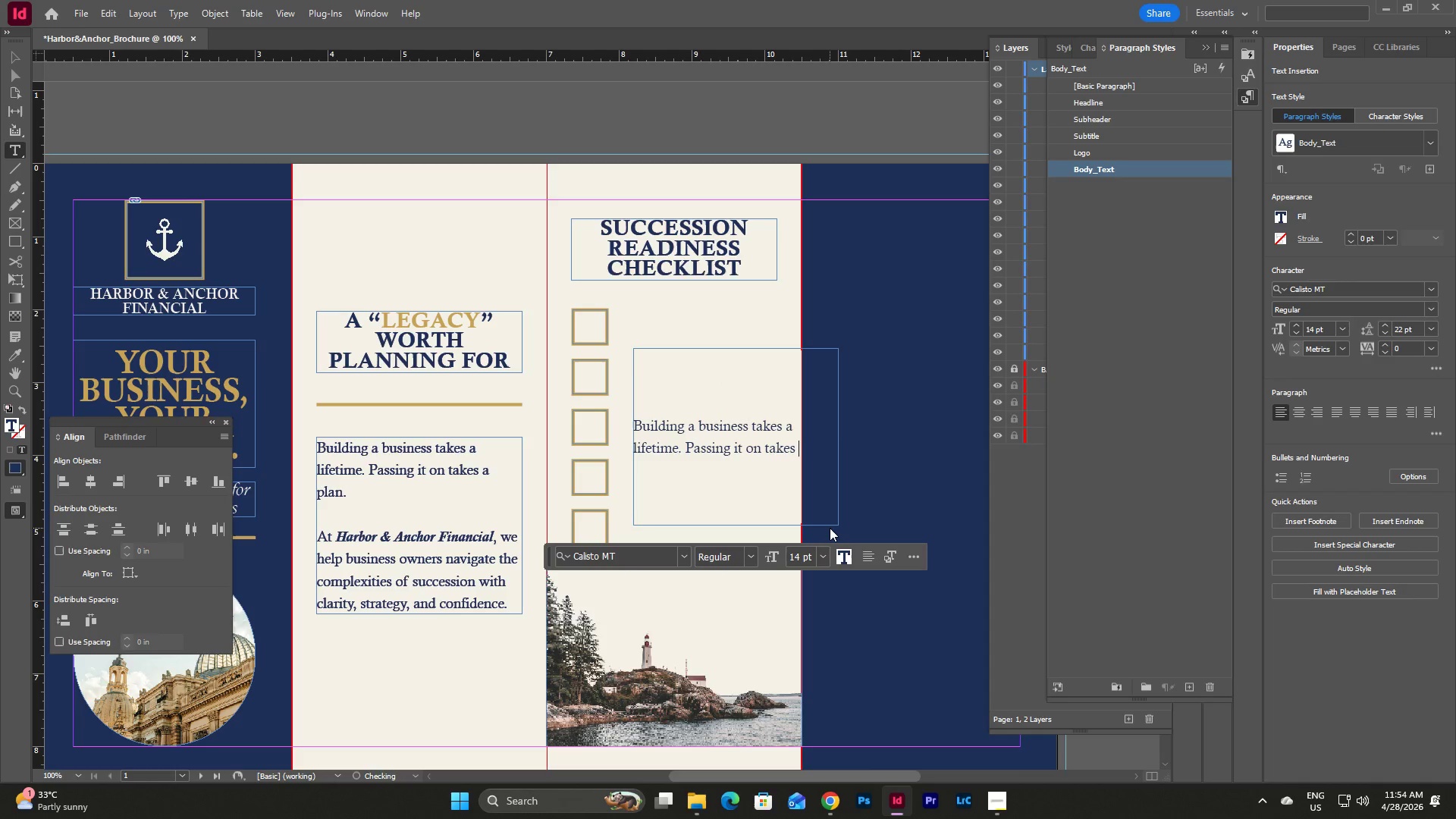 
key(Backspace)
 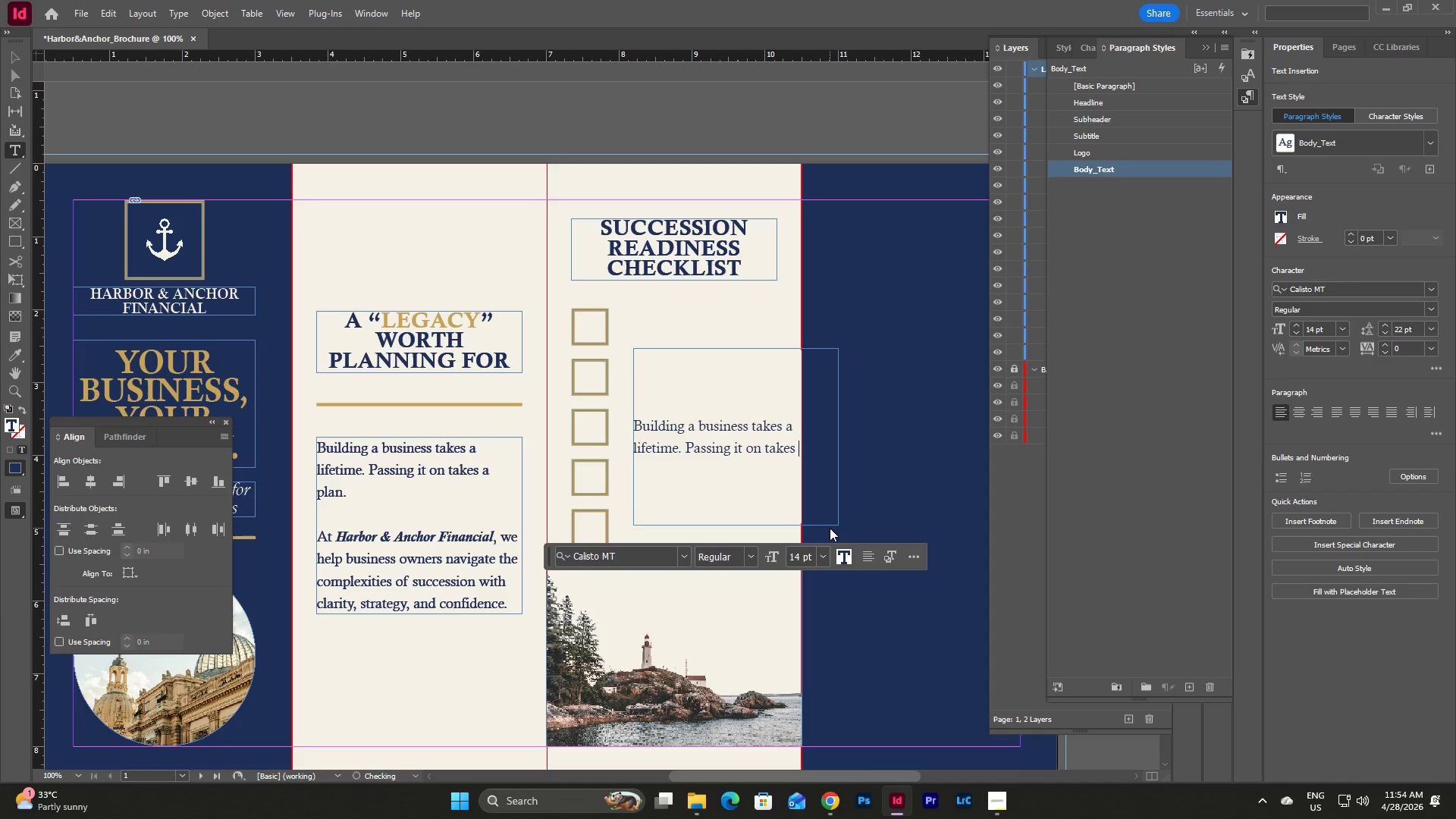 
key(Backspace)
 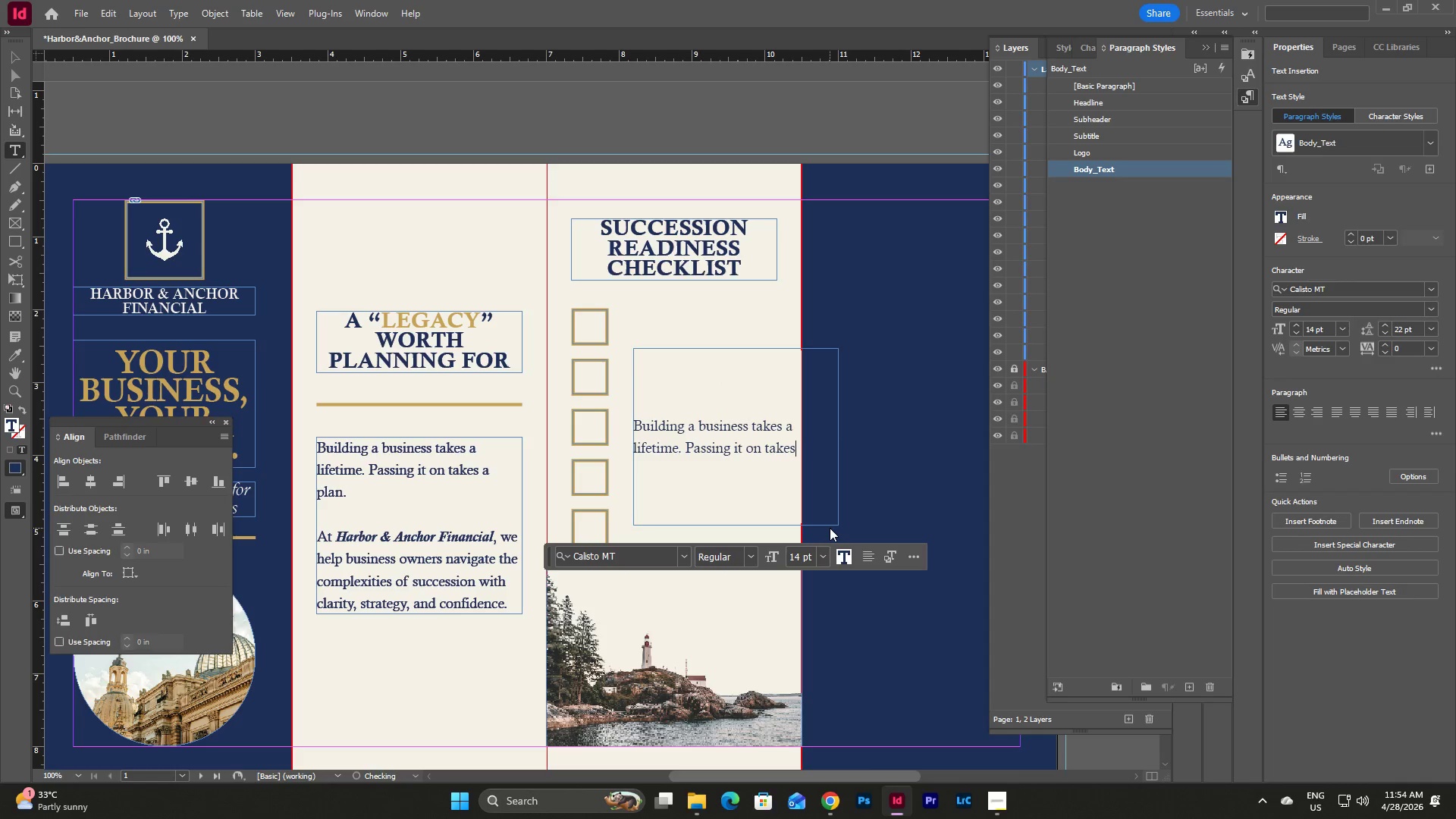 
key(Backspace)
 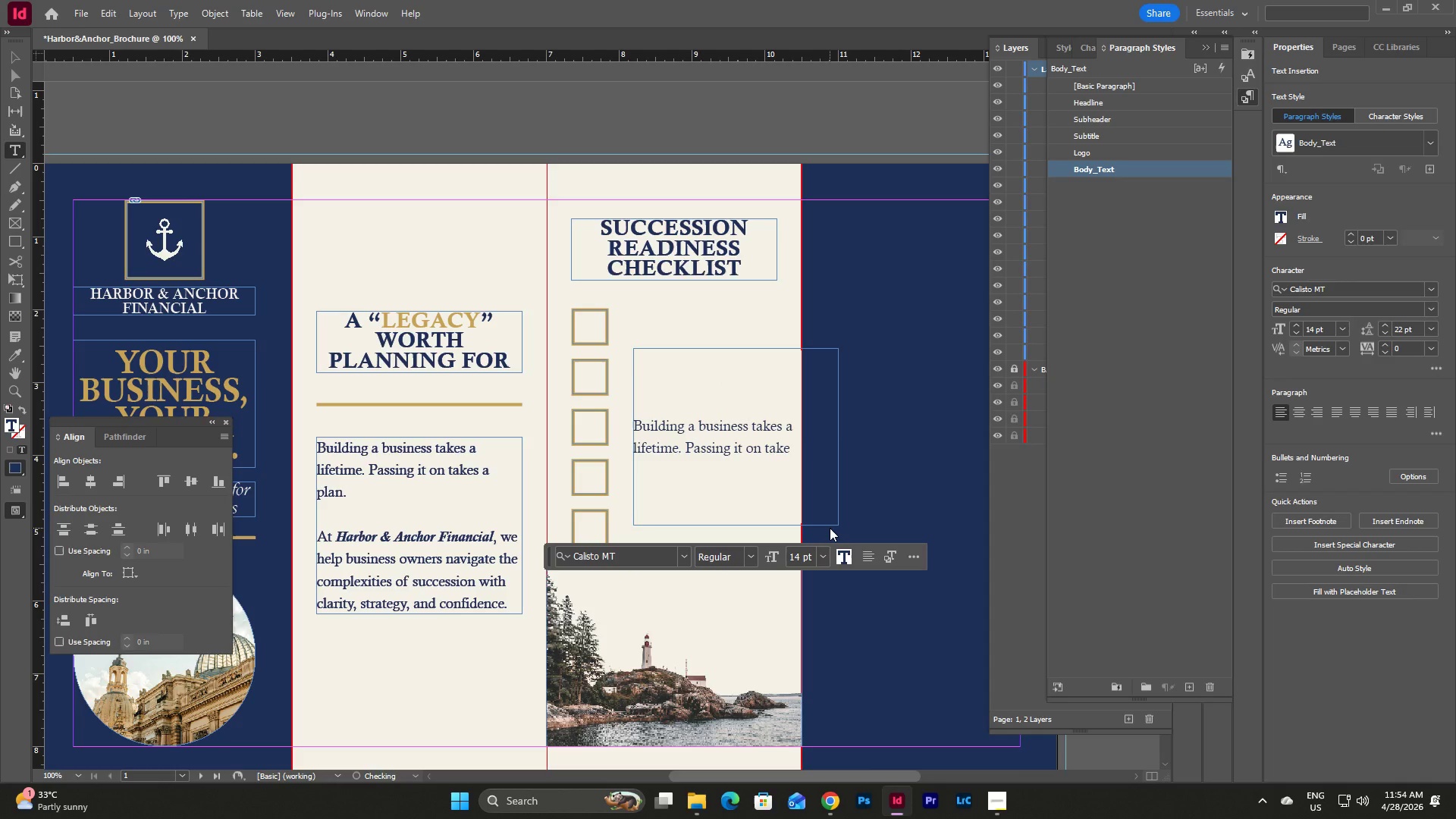 
key(S)
 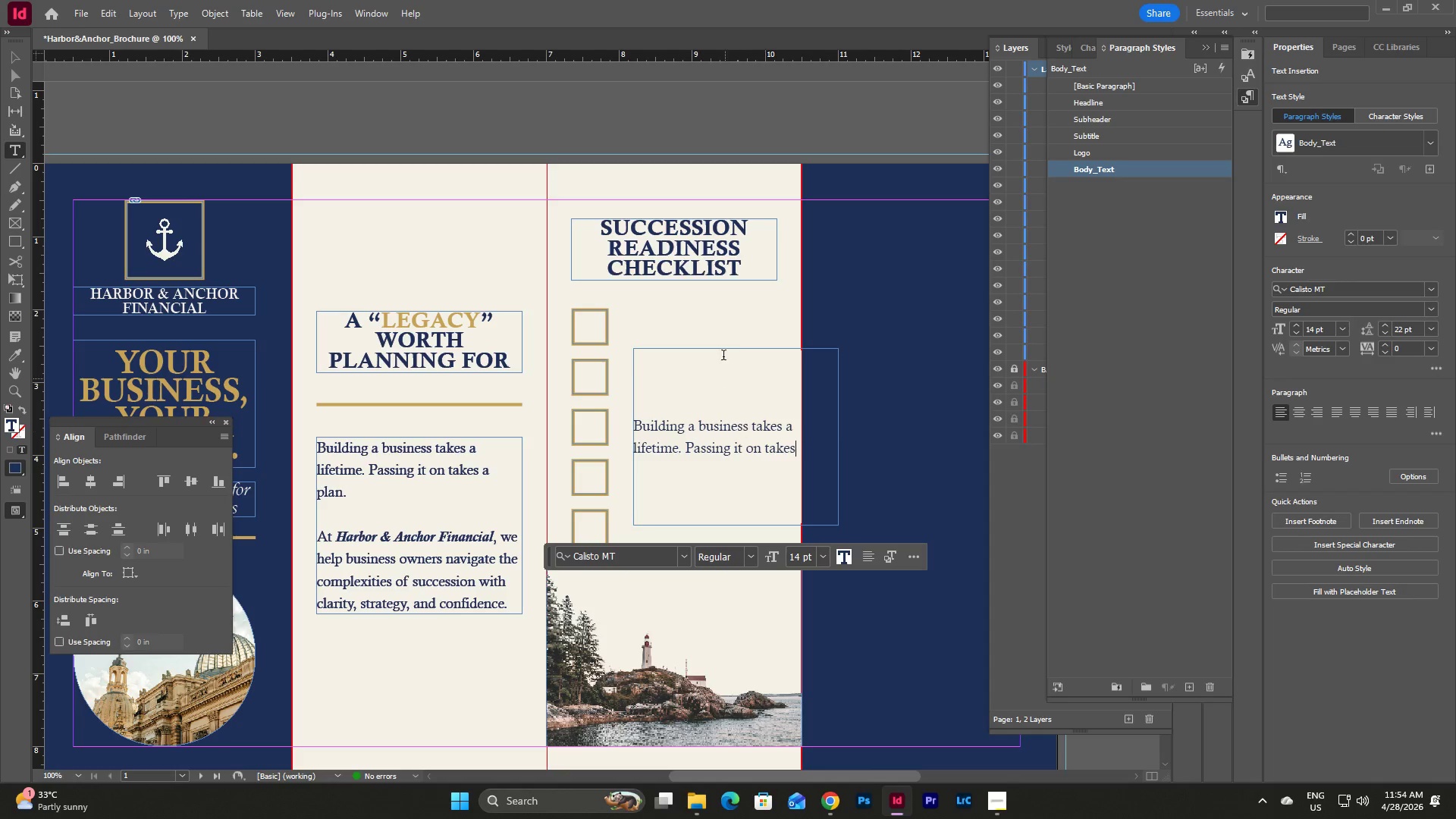 
key(Escape)
 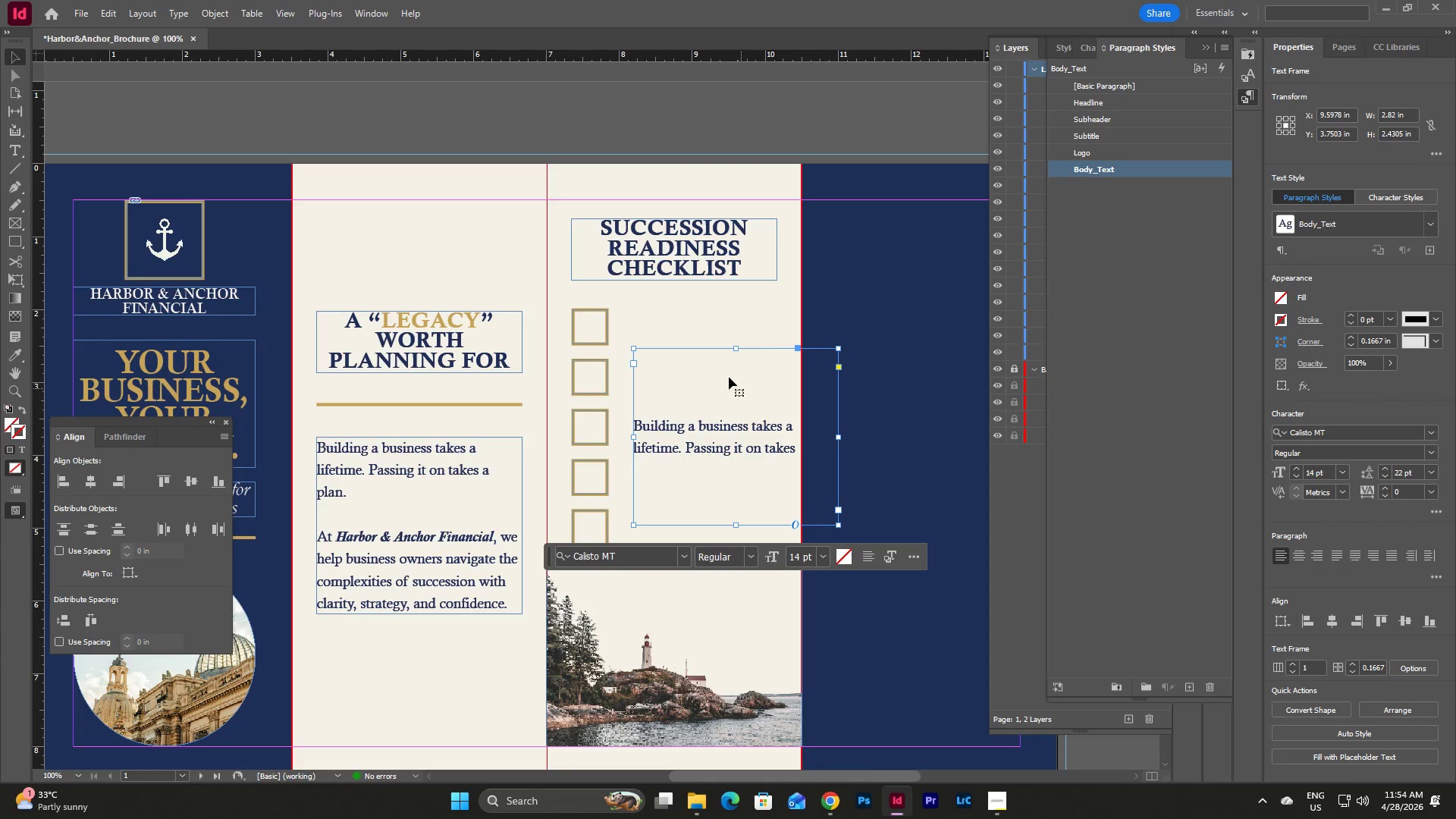 
left_click_drag(start_coordinate=[724, 374], to_coordinate=[716, 338])
 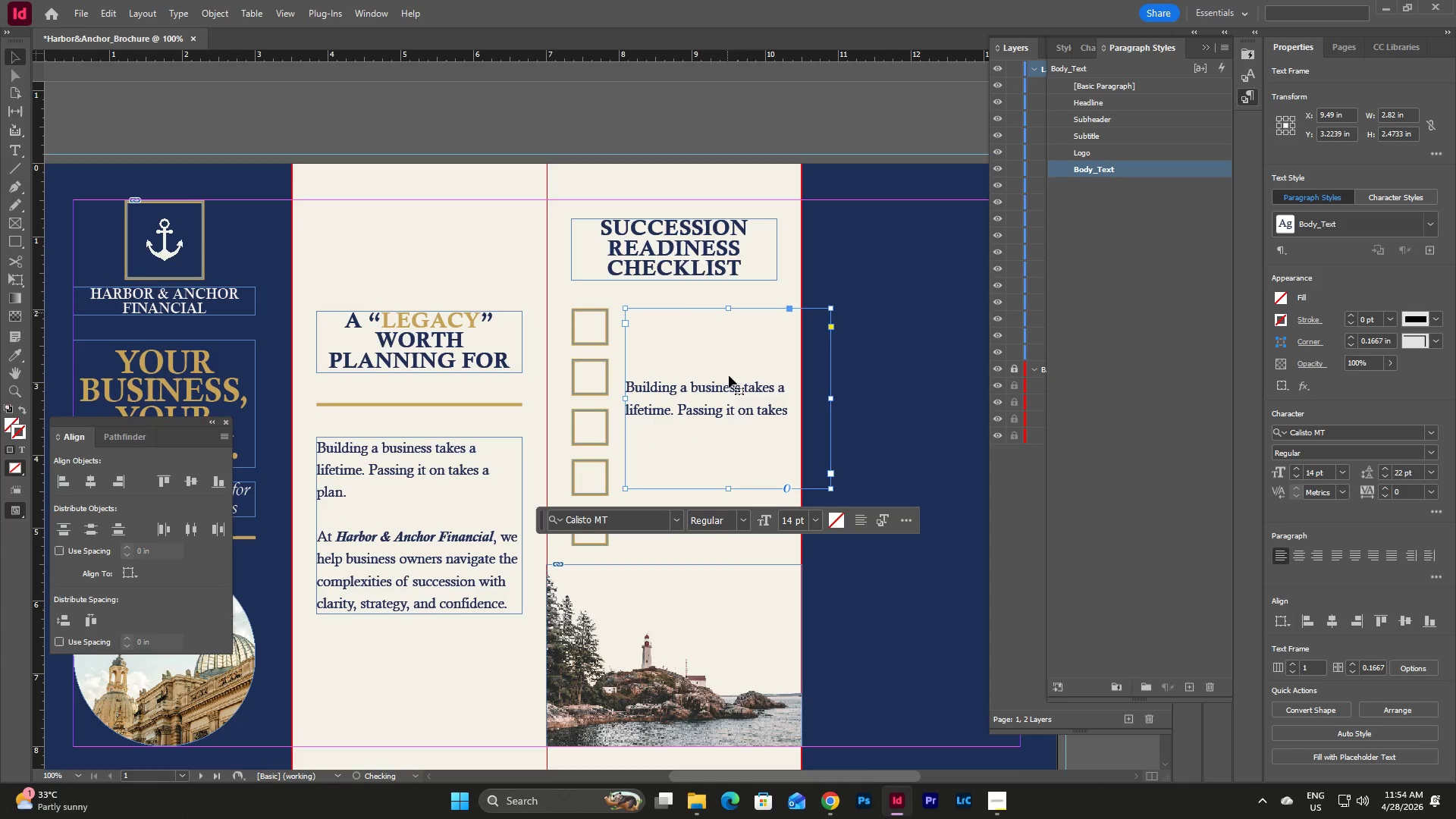 
left_click_drag(start_coordinate=[730, 489], to_coordinate=[723, 344])
 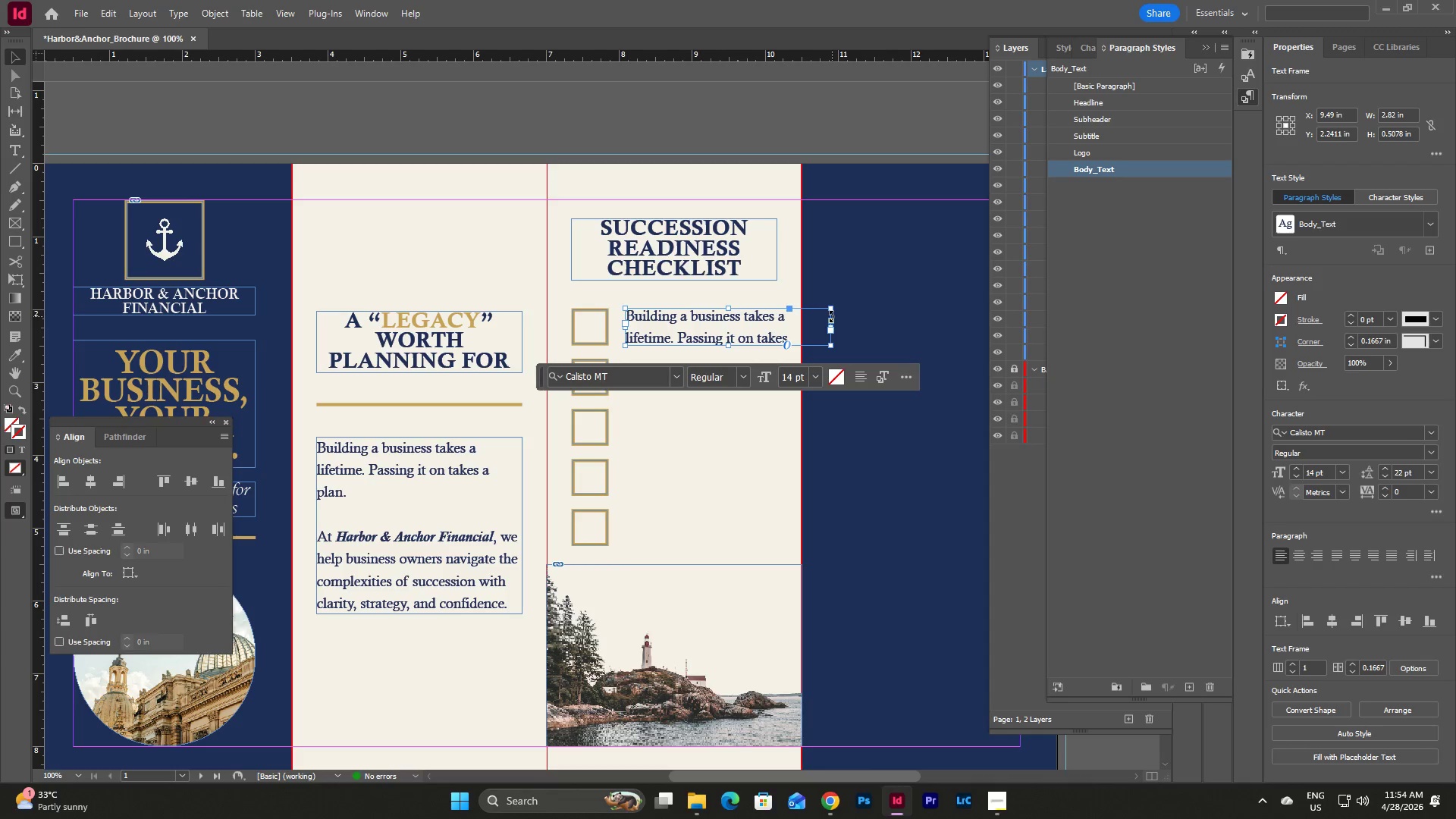 
wait(5.23)
 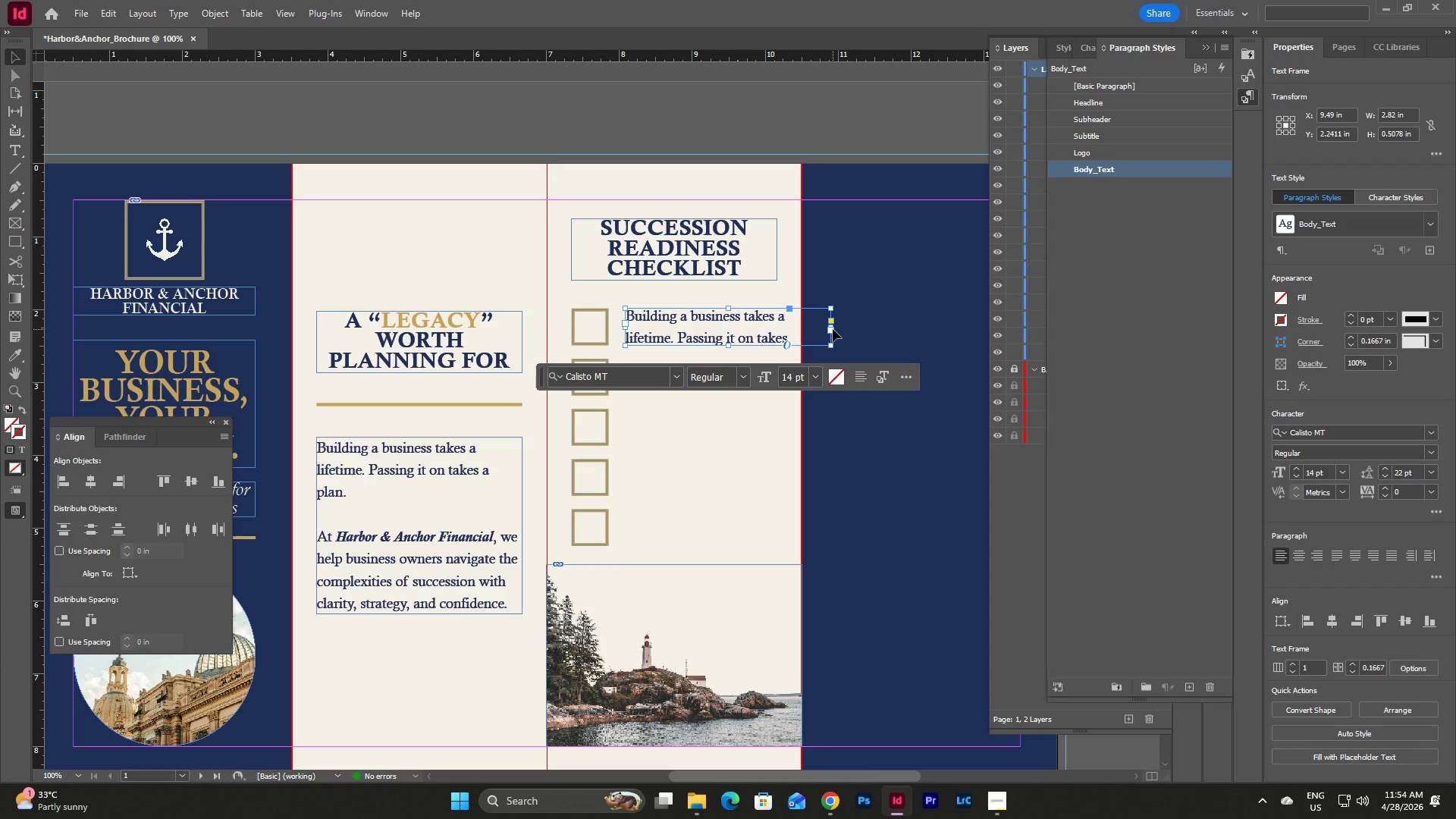 
left_click_drag(start_coordinate=[830, 331], to_coordinate=[772, 417])
 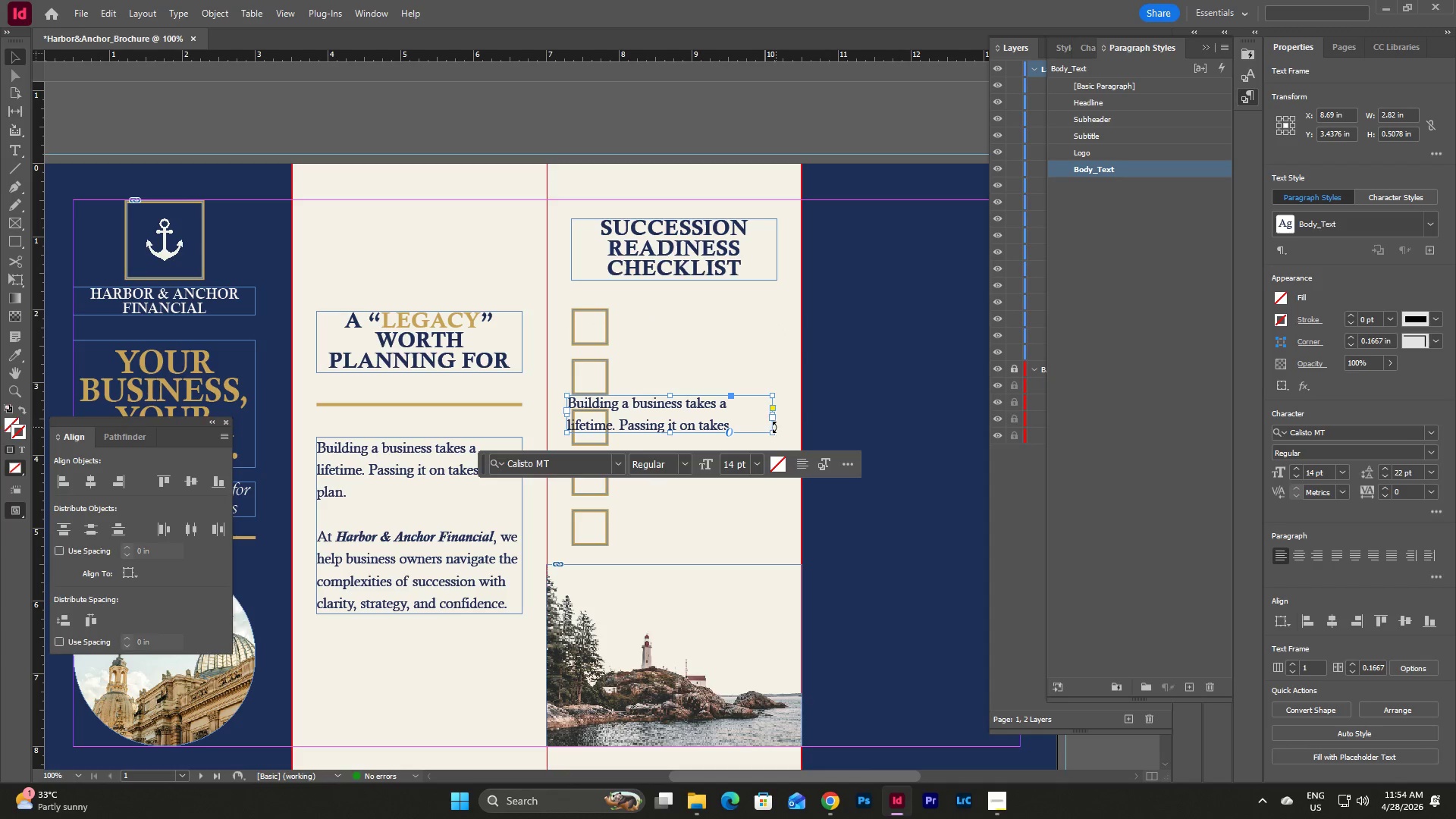 
left_click_drag(start_coordinate=[752, 404], to_coordinate=[800, 322])
 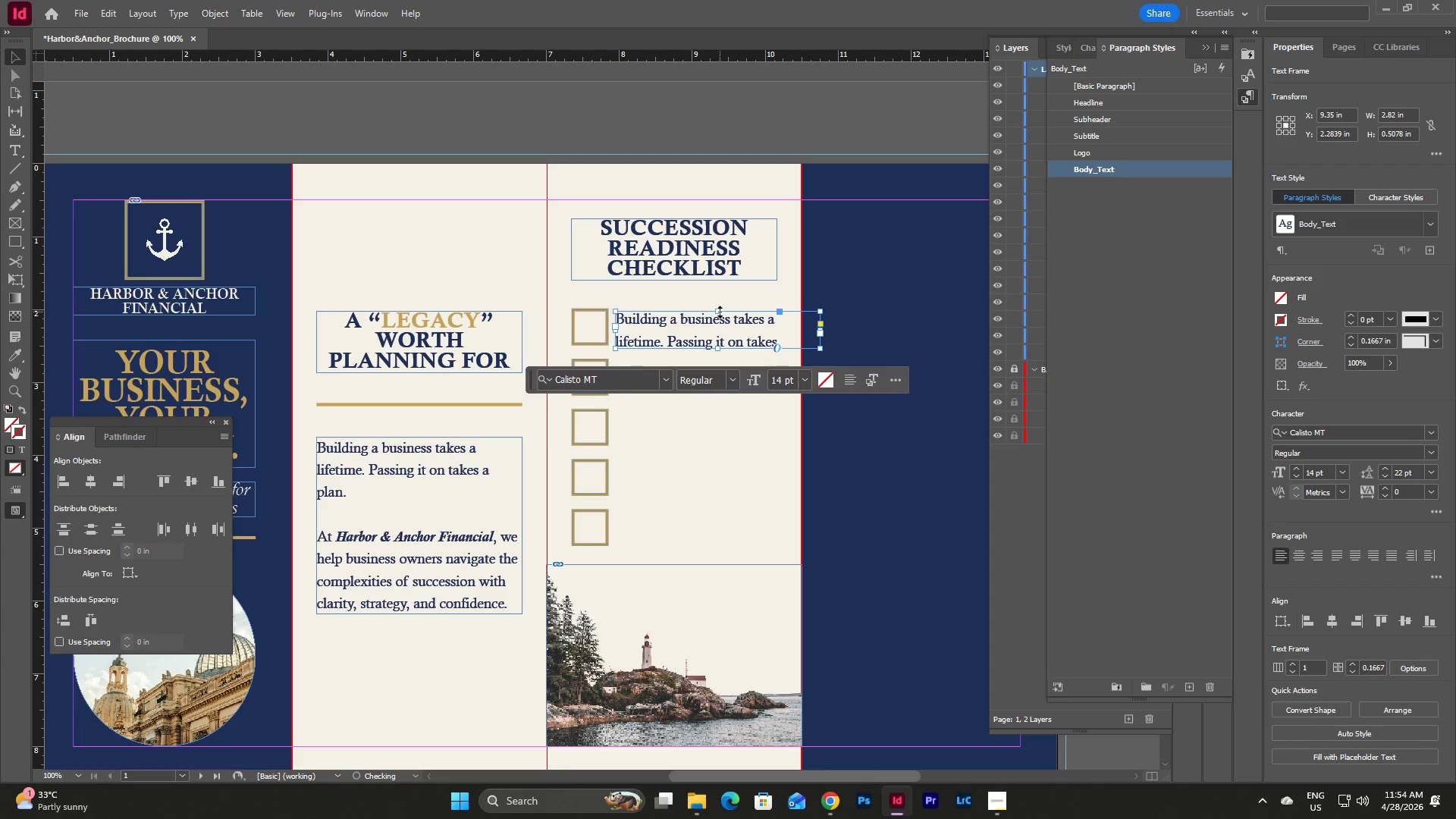 
left_click_drag(start_coordinate=[719, 312], to_coordinate=[720, 307])
 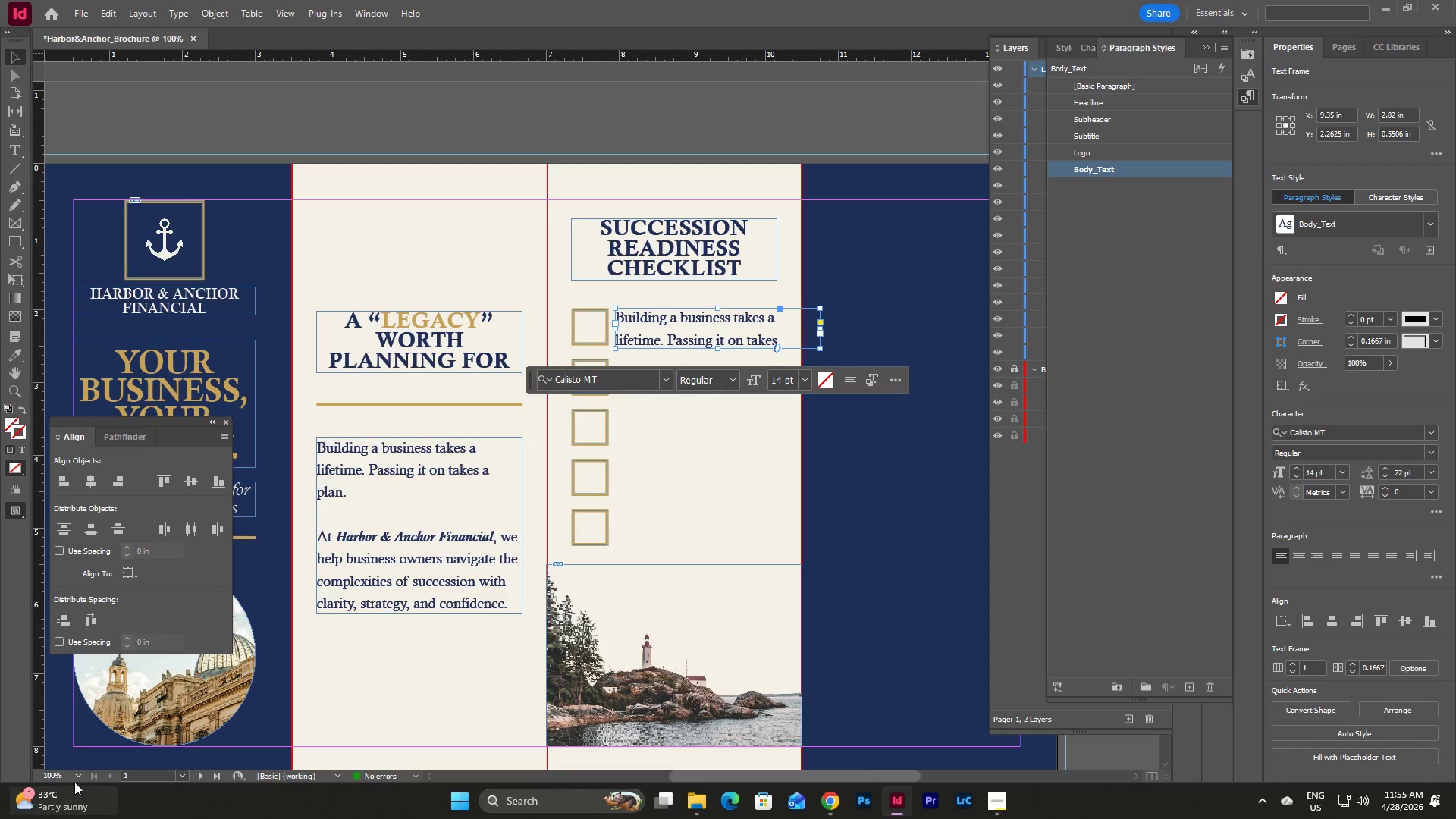 
left_click([83, 777])
 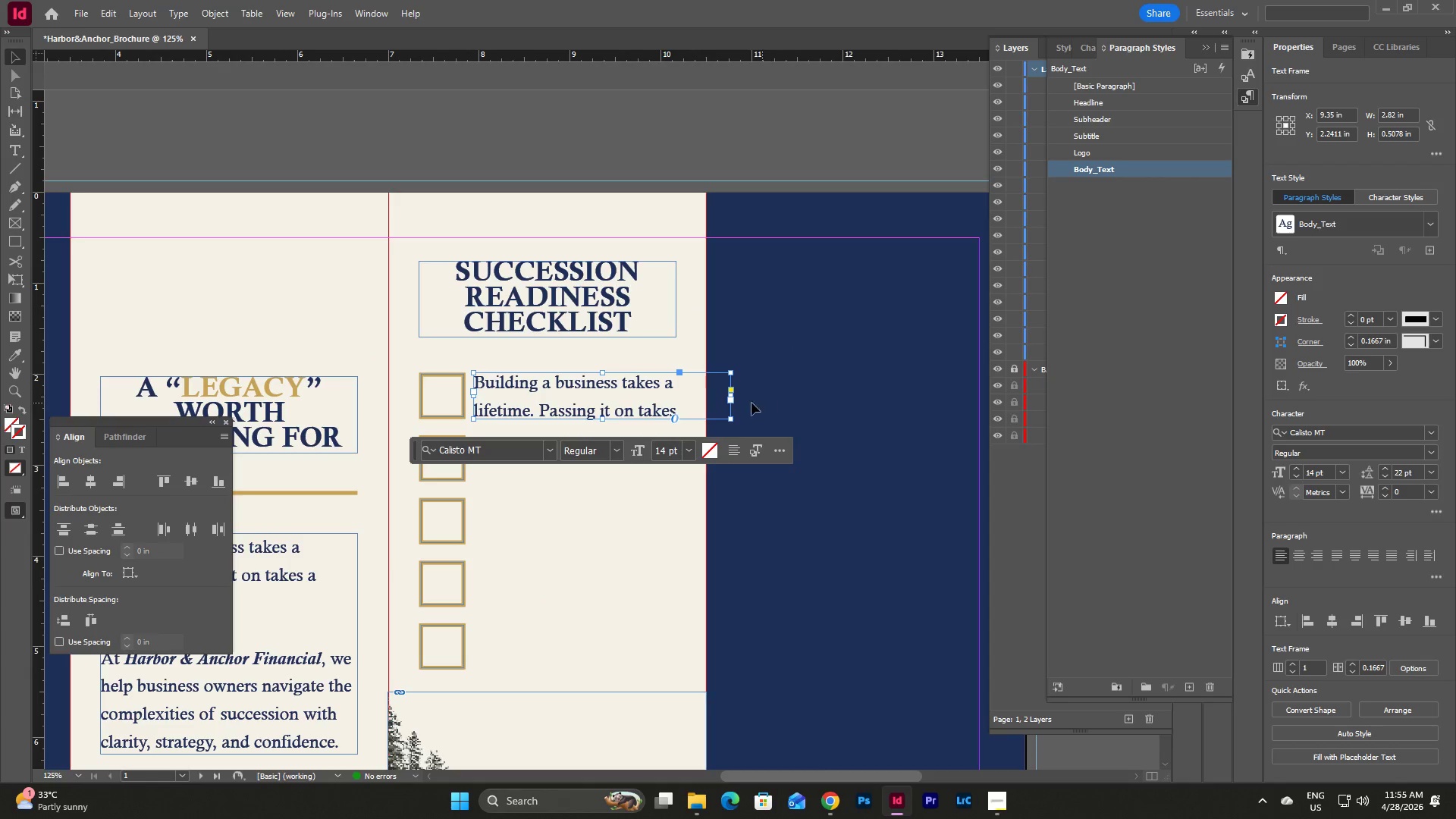 
wait(6.14)
 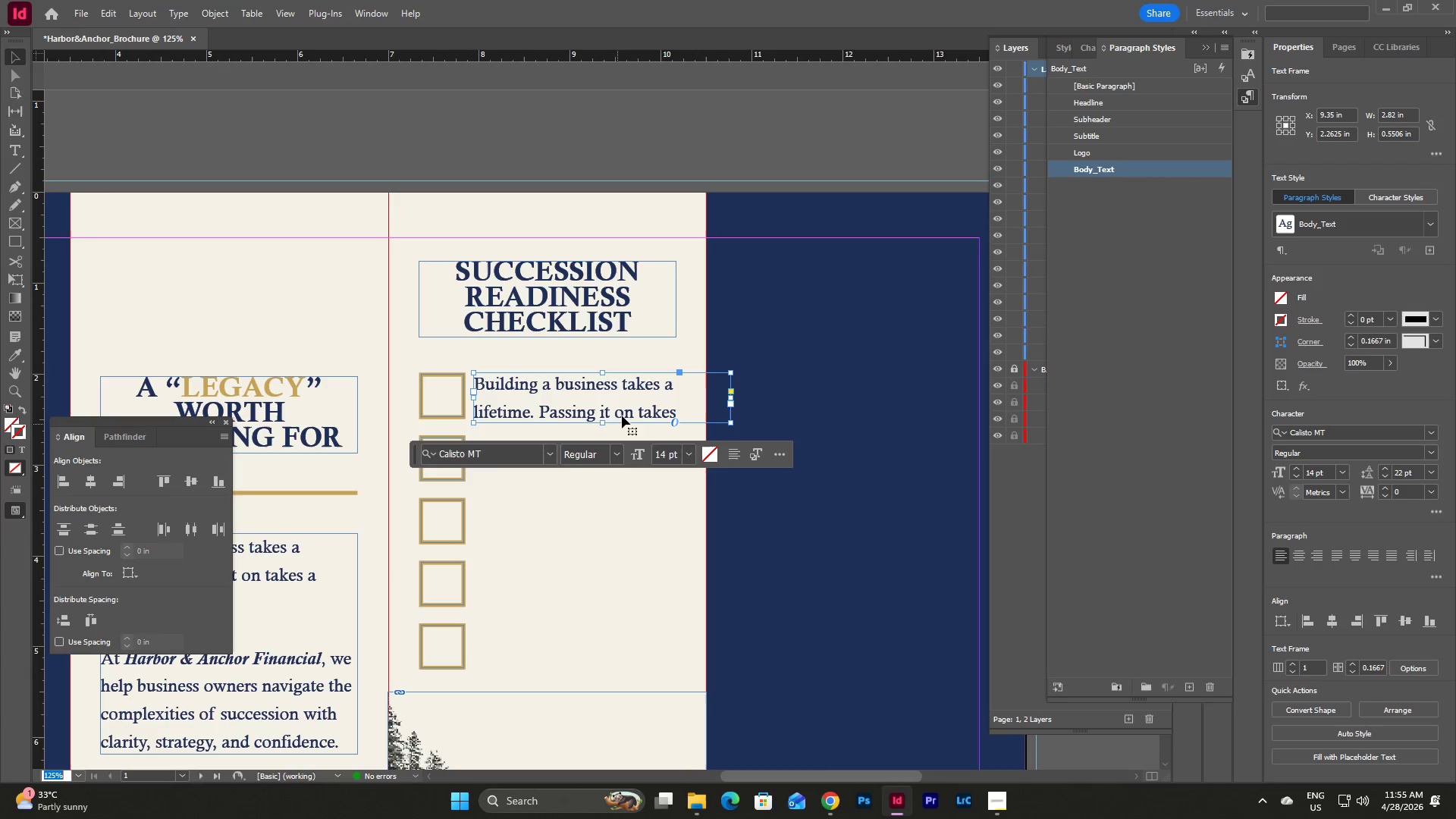 
left_click_drag(start_coordinate=[731, 394], to_coordinate=[677, 399])
 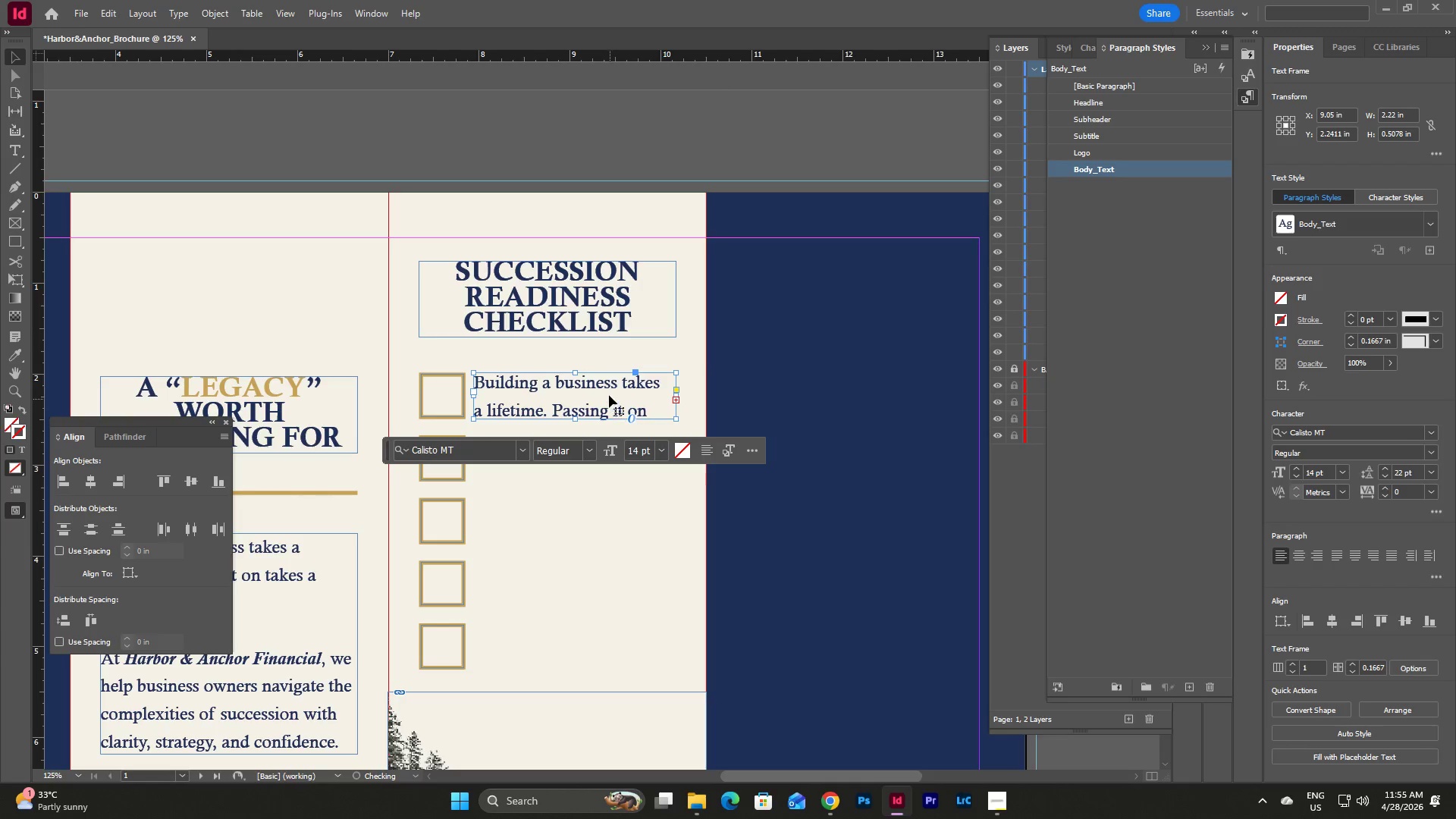 
double_click([609, 395])
 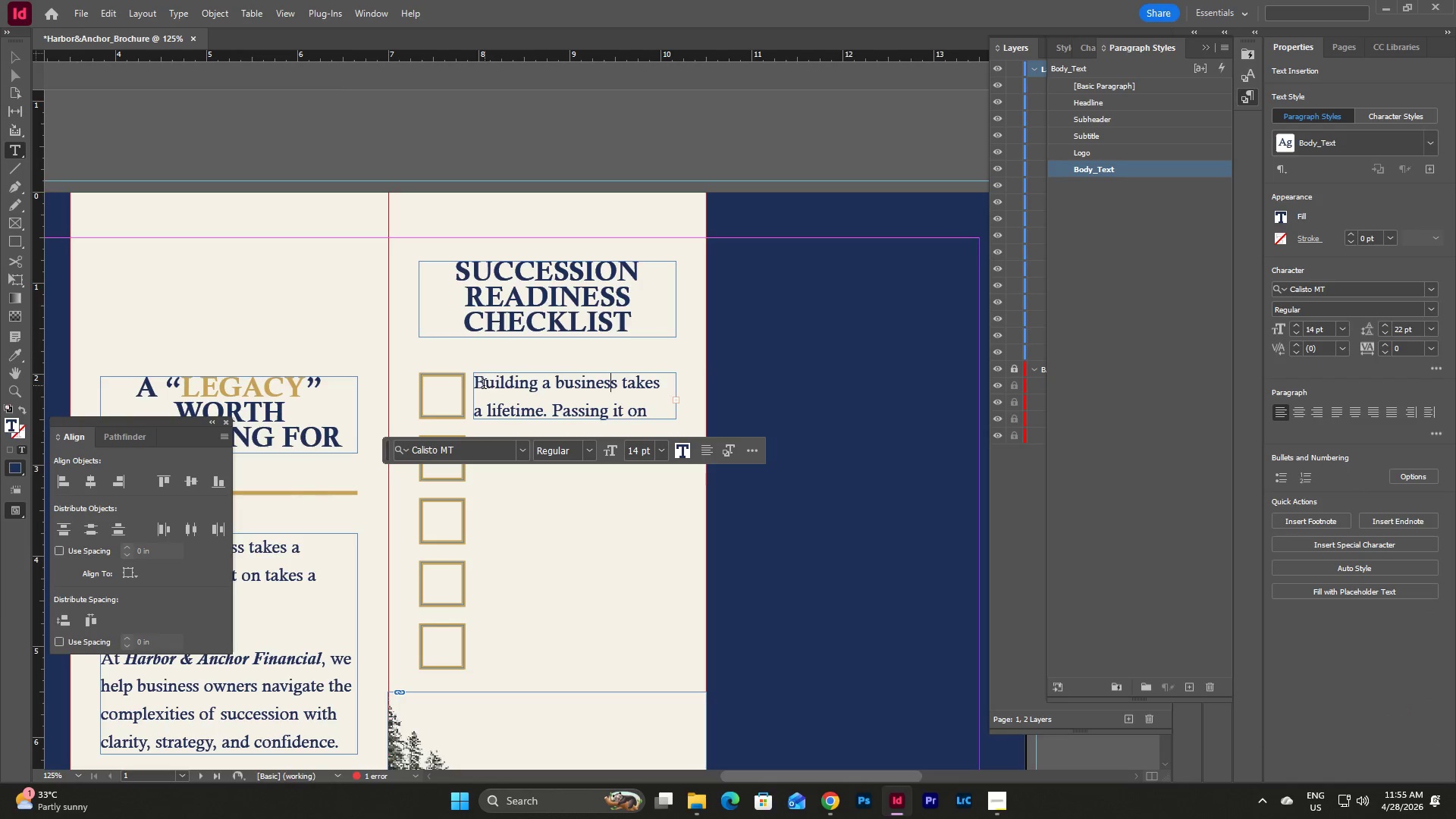 
left_click_drag(start_coordinate=[479, 384], to_coordinate=[663, 489])
 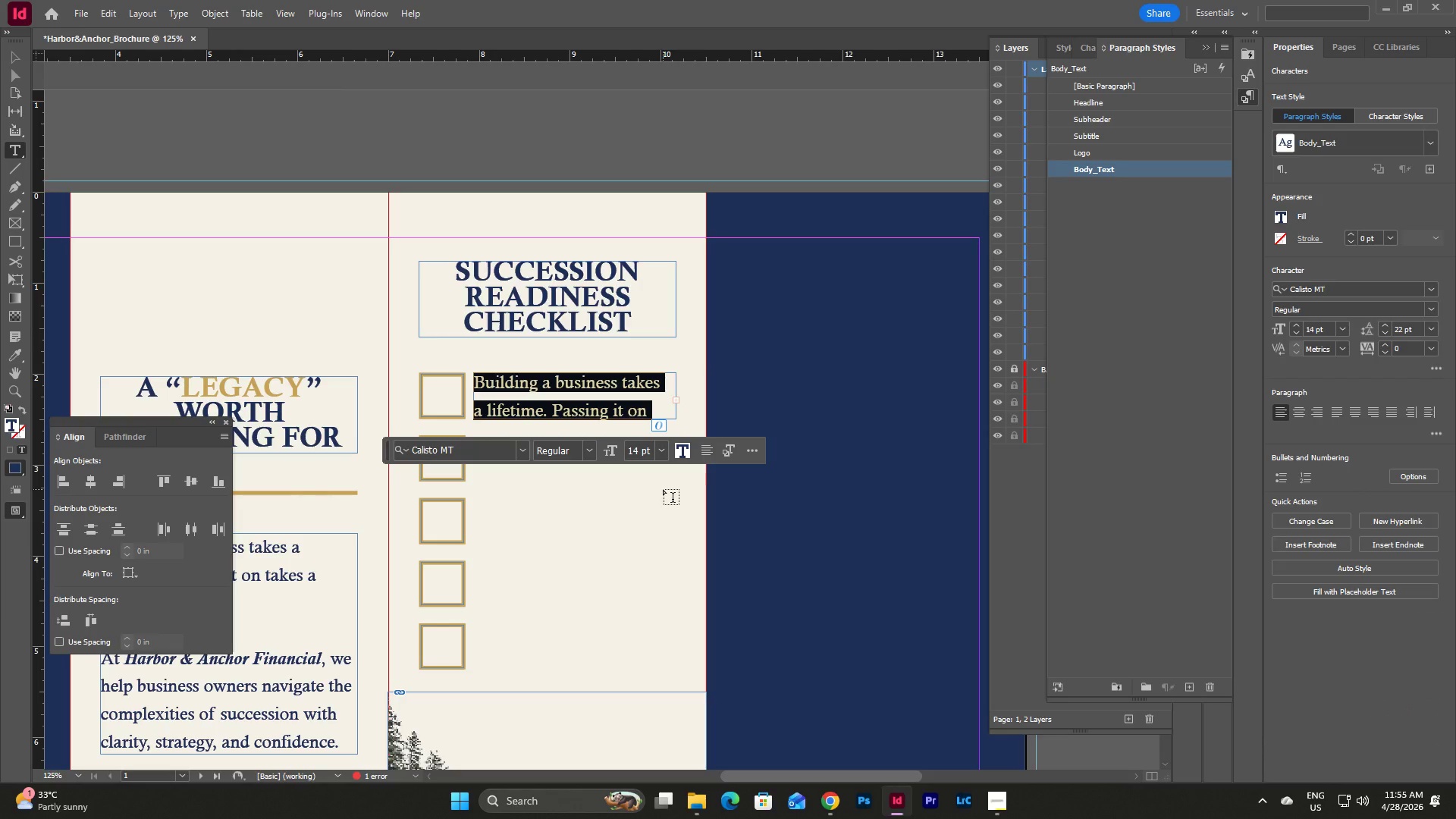 
key(Backspace)
 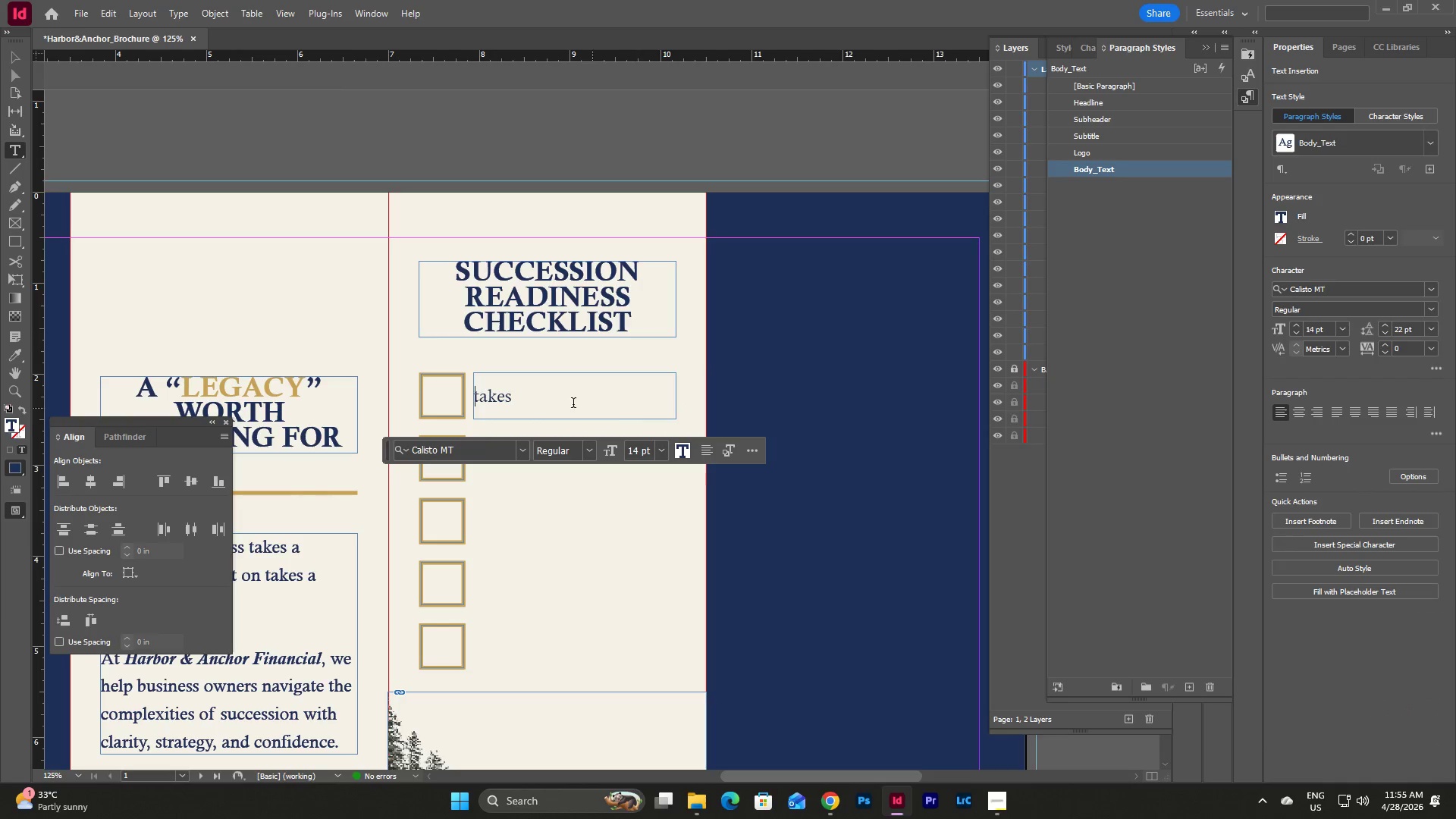 
left_click_drag(start_coordinate=[548, 395], to_coordinate=[444, 390])
 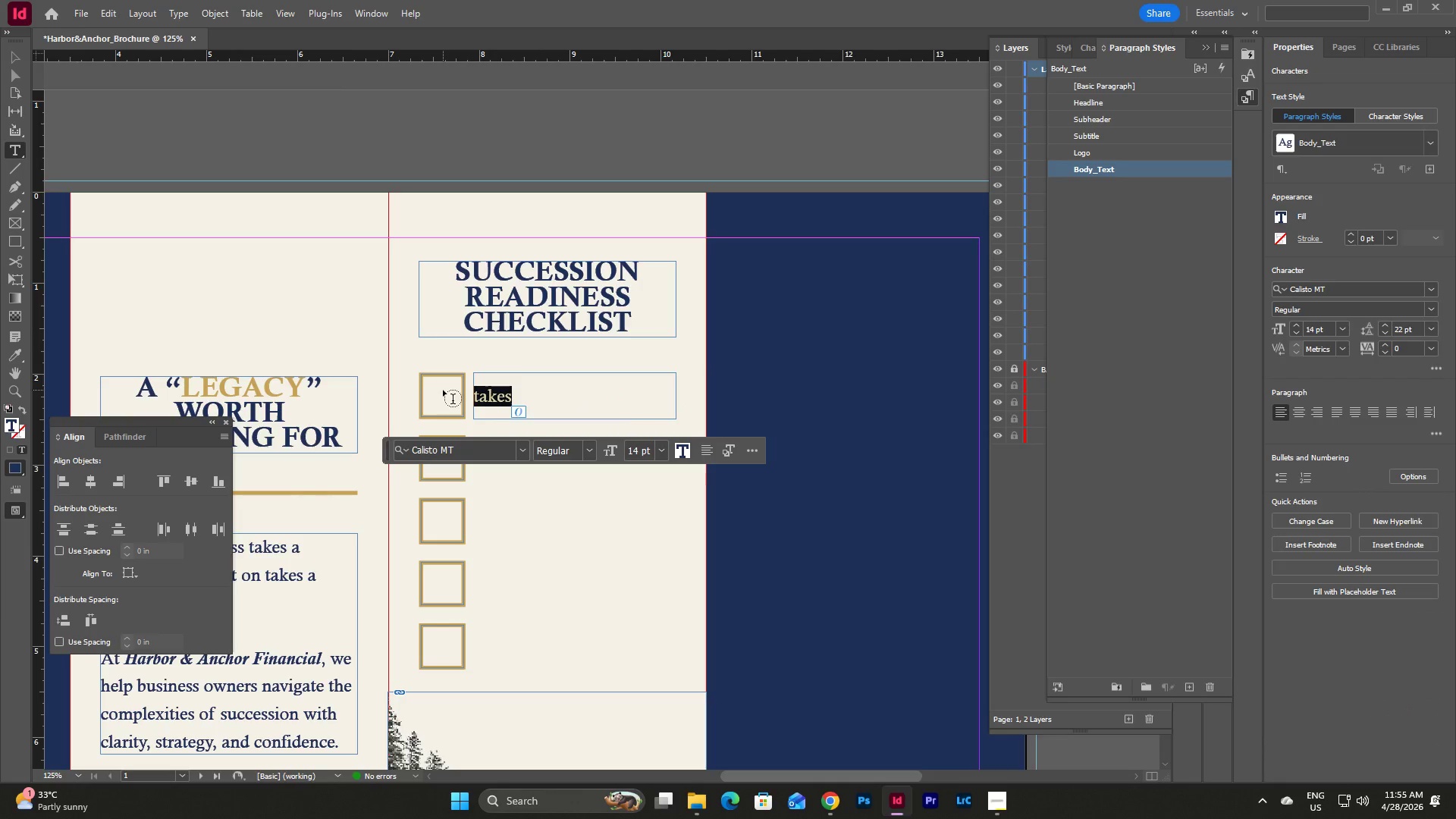 
key(Backspace)
key(Backspace)
type(Is your p)
key(Backspace)
type(business properly valued?)
 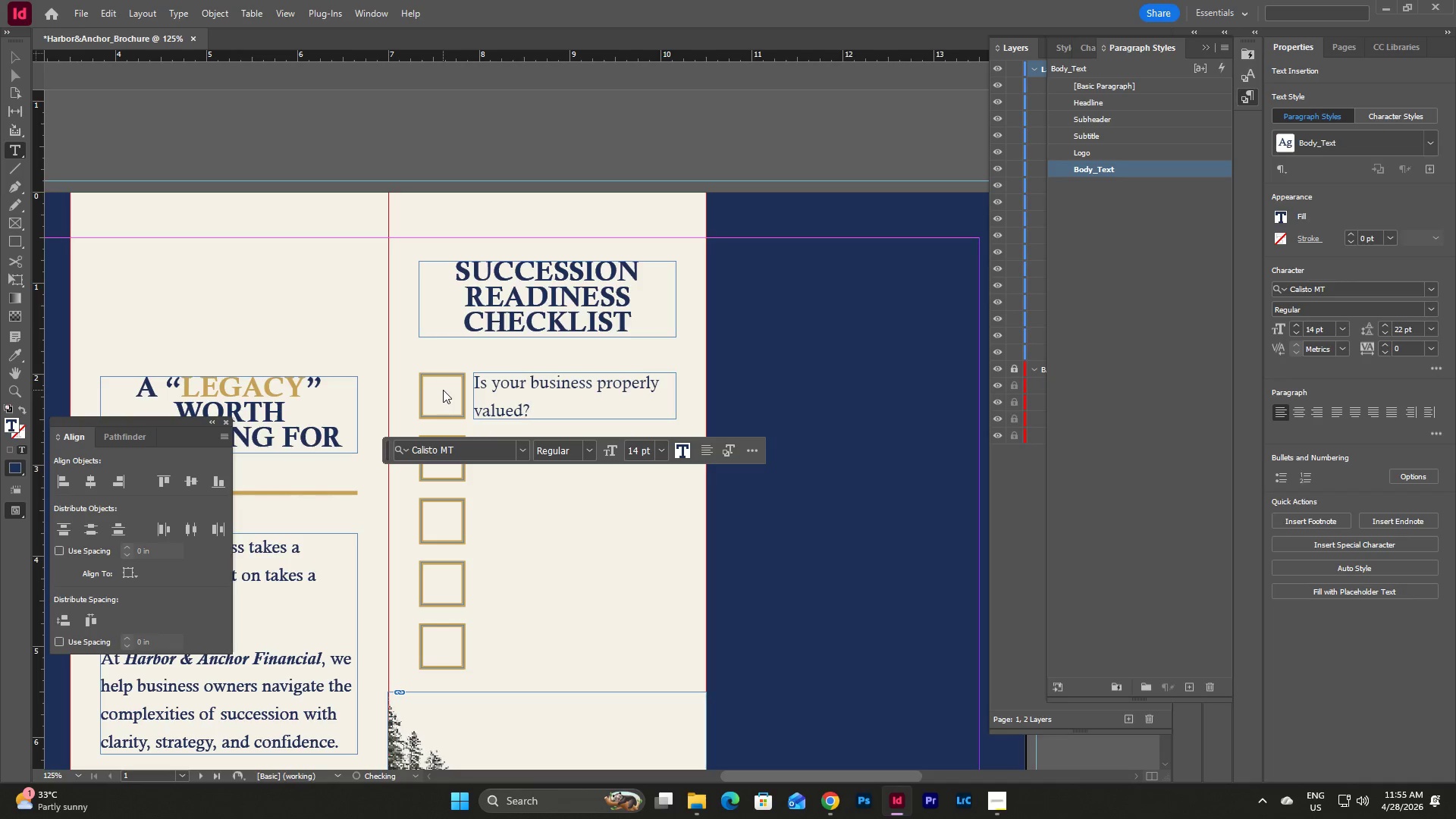 
key(Backquote)
 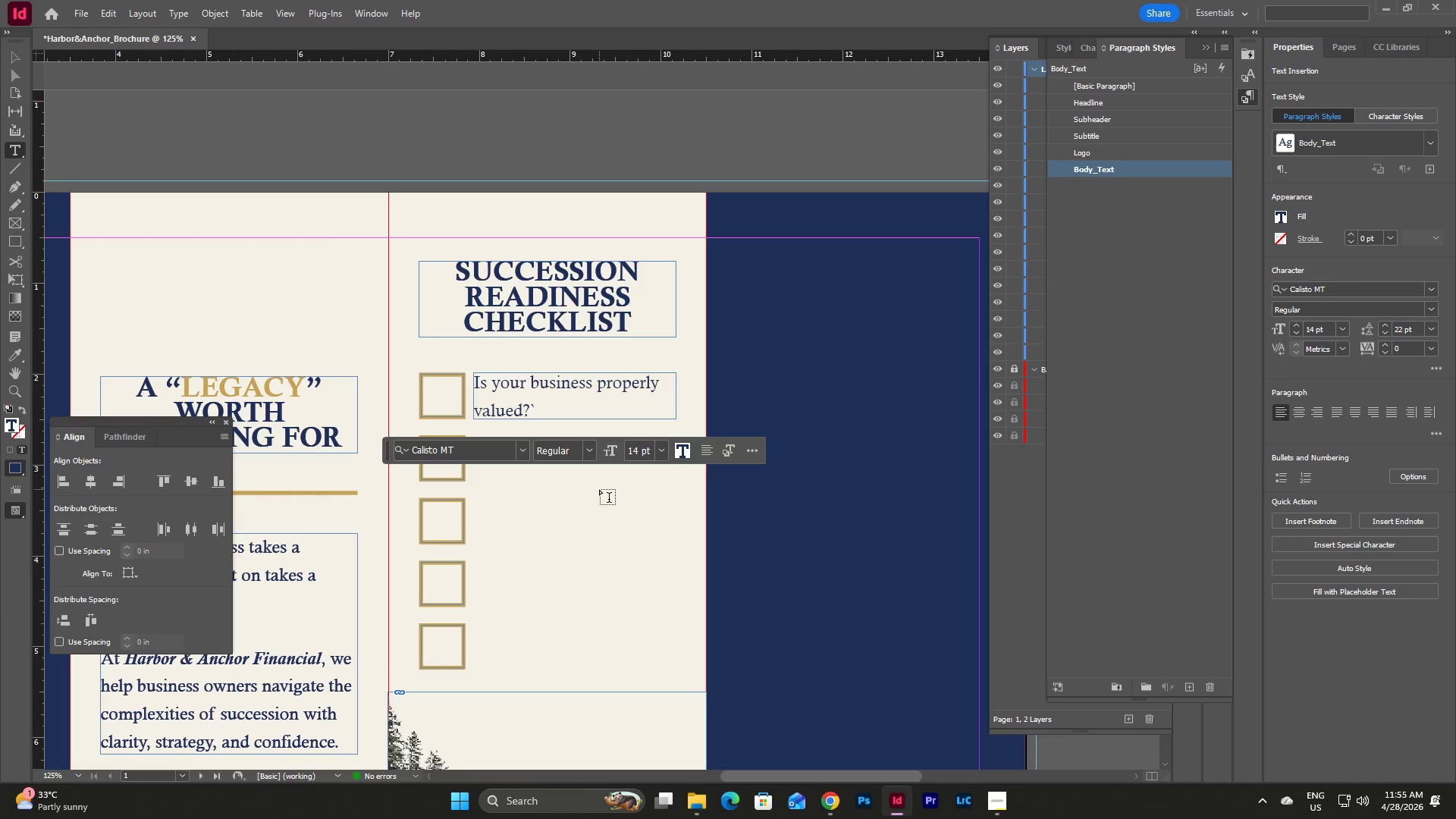 
key(Backspace)
 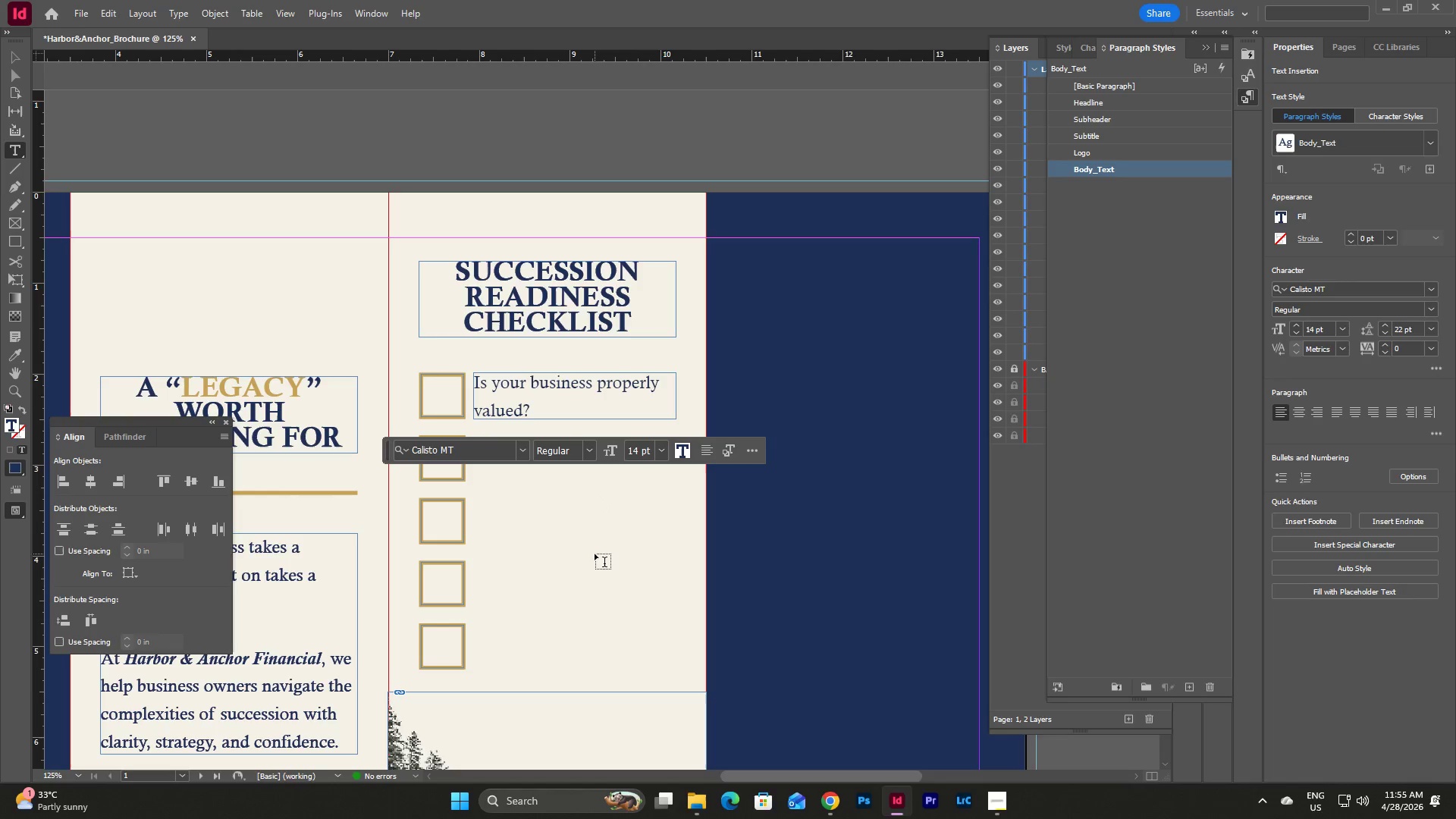 
key(V)
 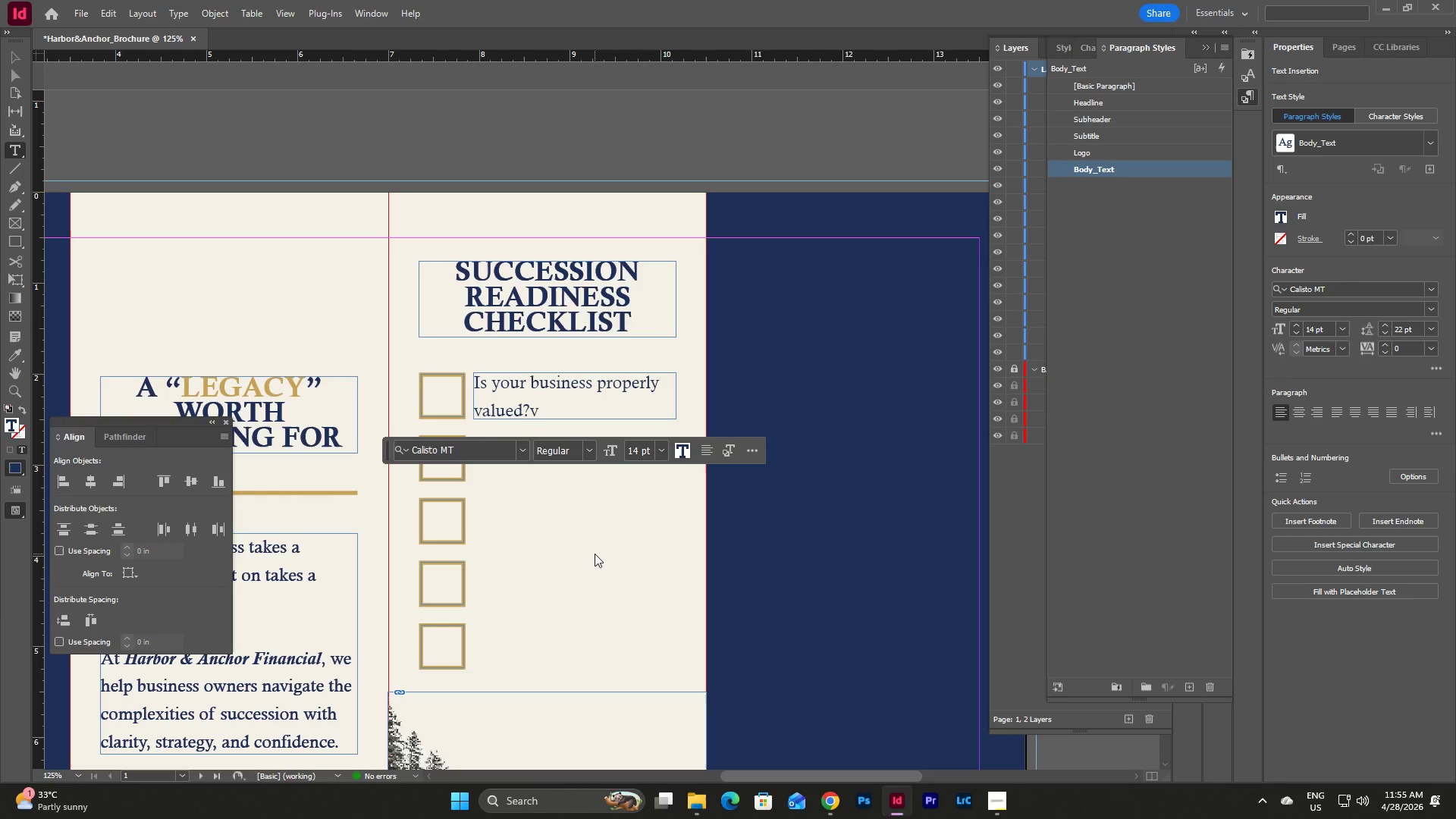 
key(Backspace)
 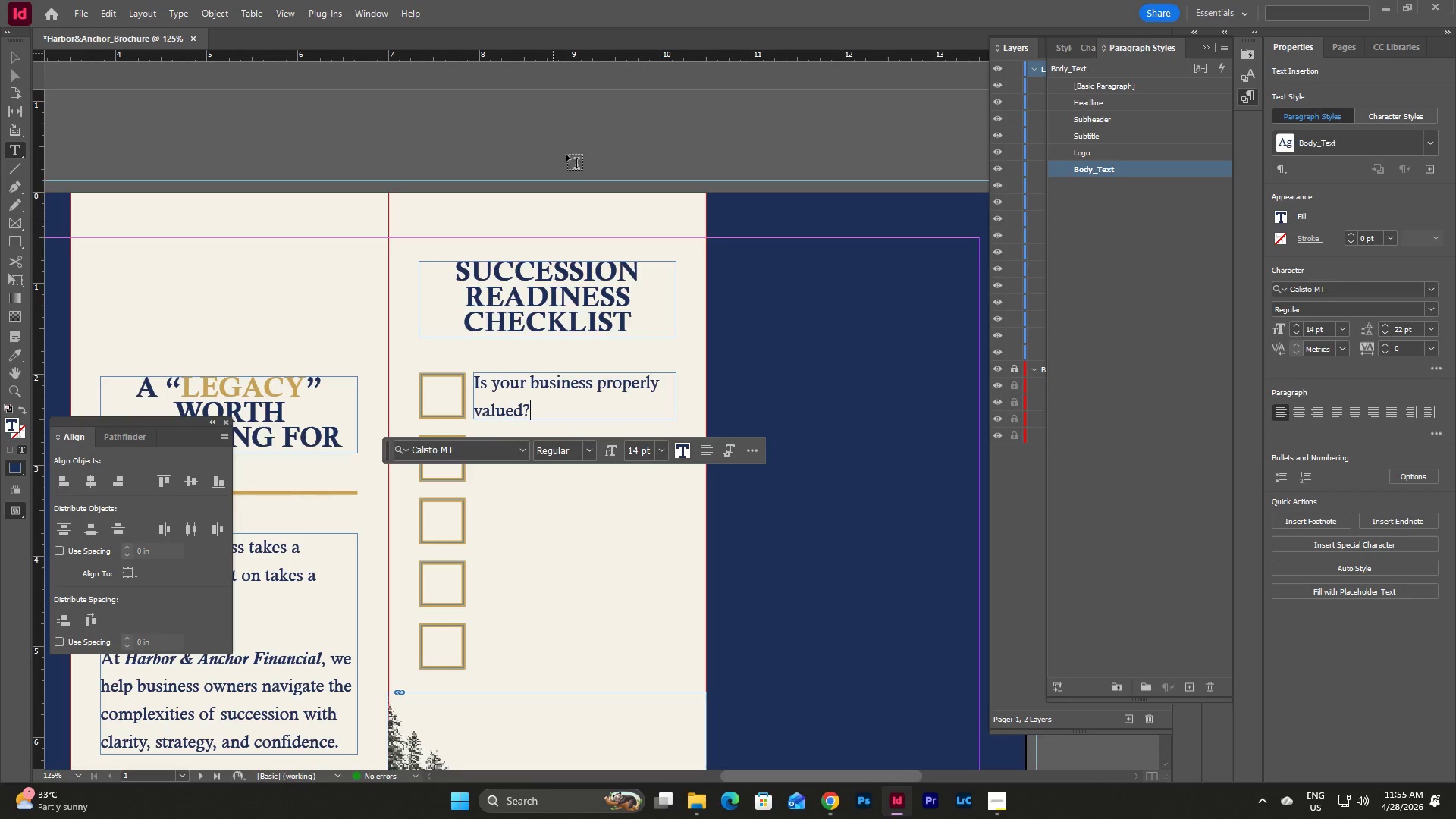 
left_click([596, 114])
 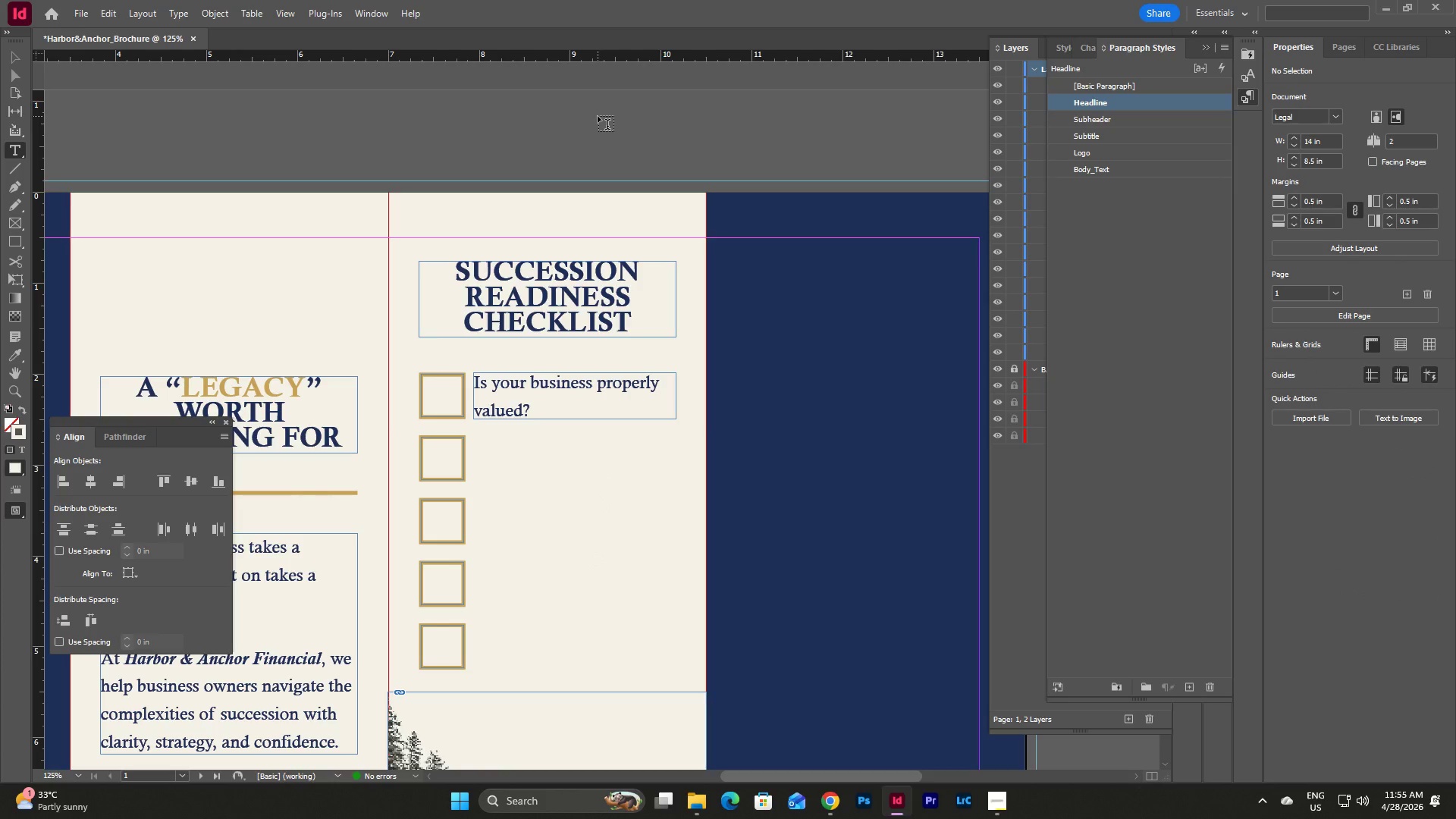 
key(V)
 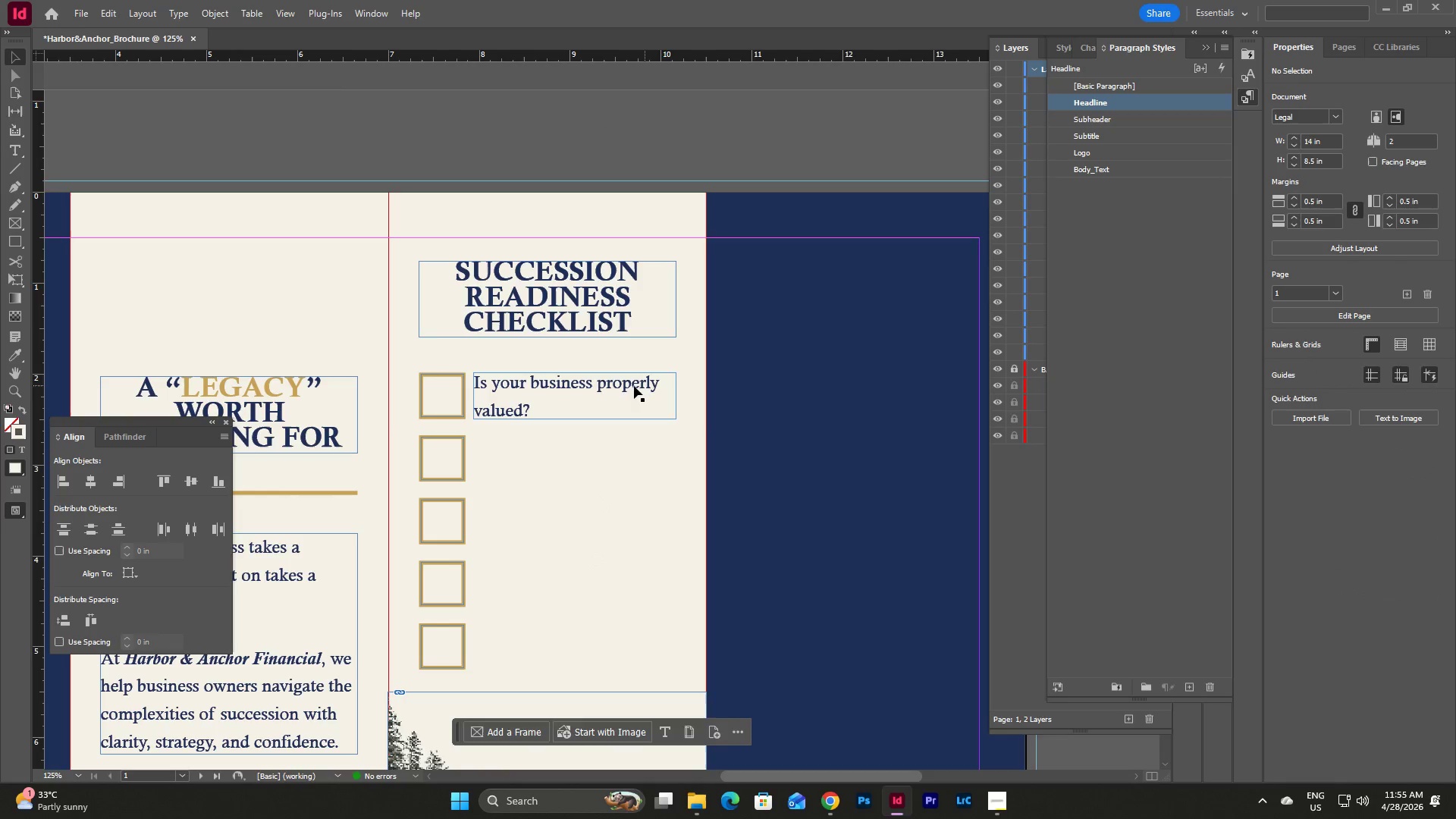 
left_click([607, 386])
 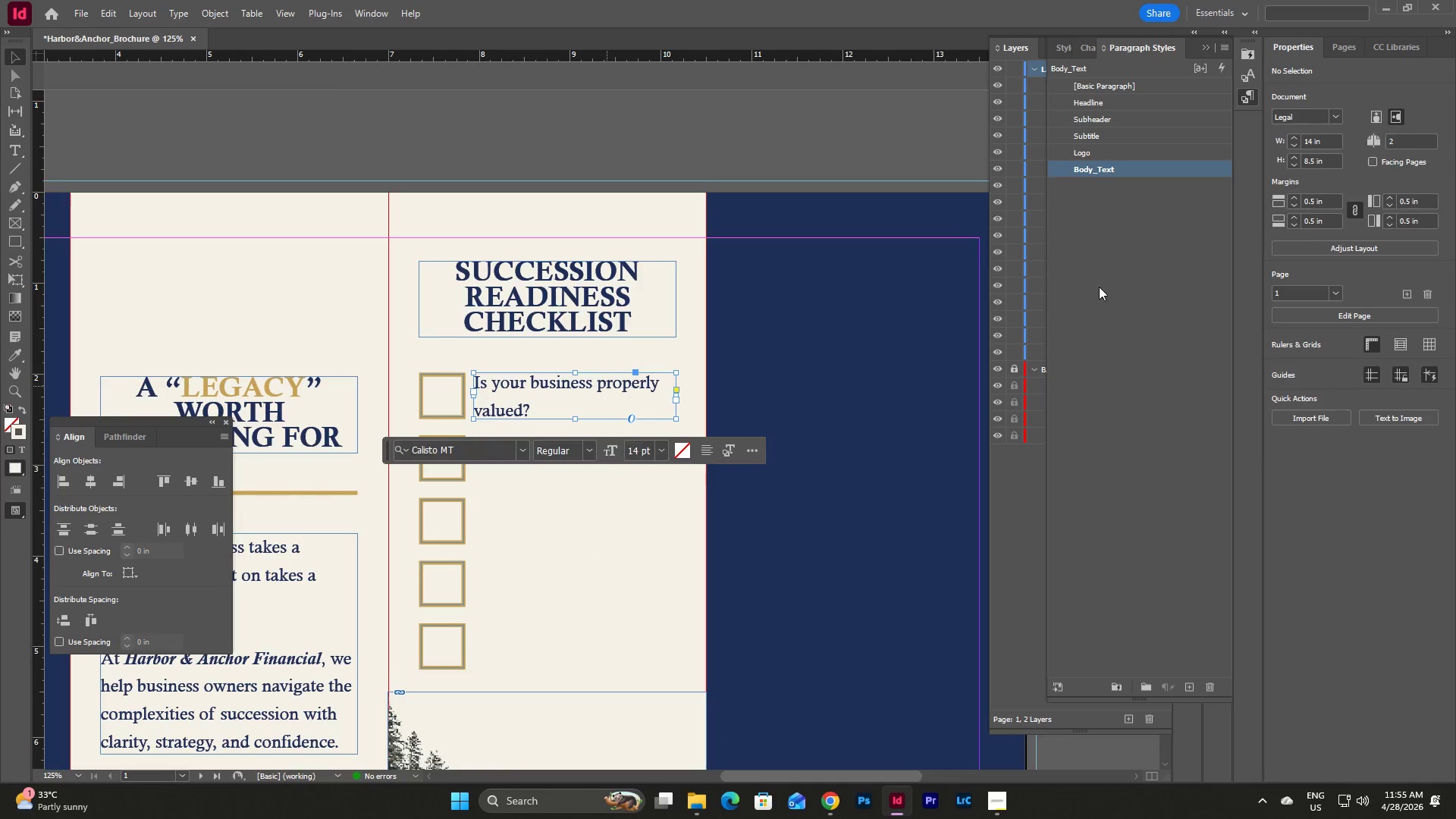 
left_click([1100, 286])
 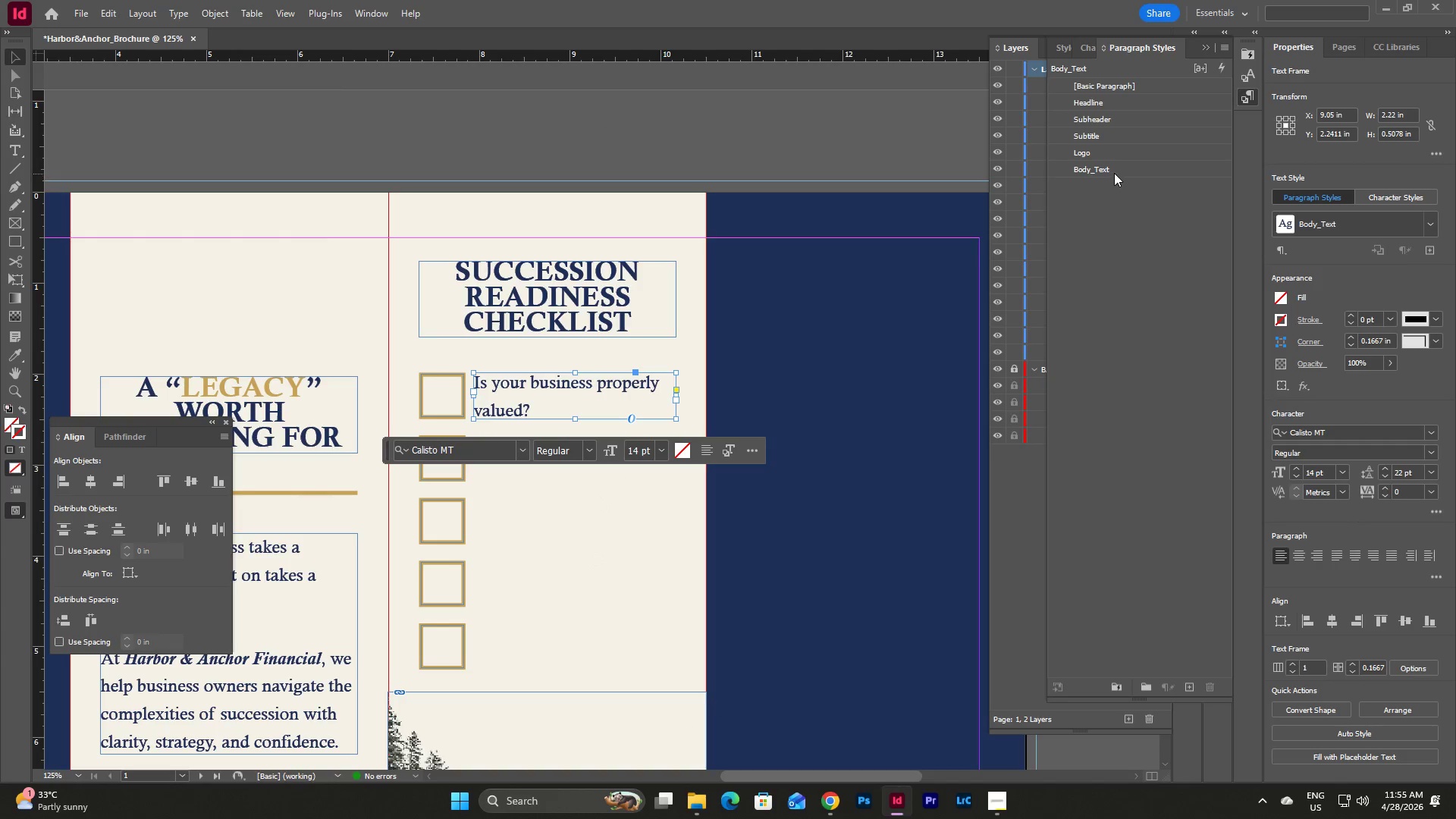 
double_click([1114, 173])
 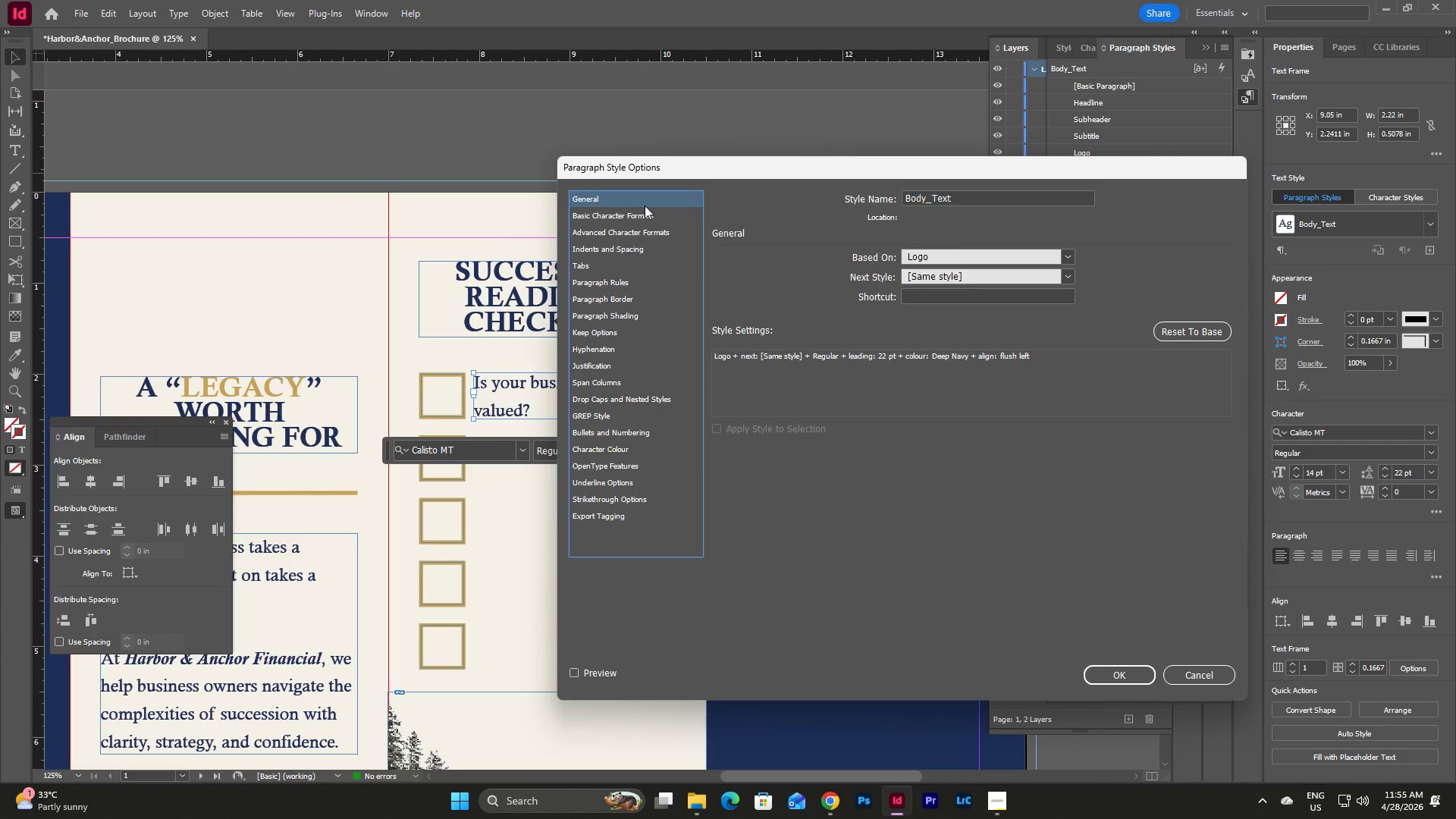 
double_click([646, 217])
 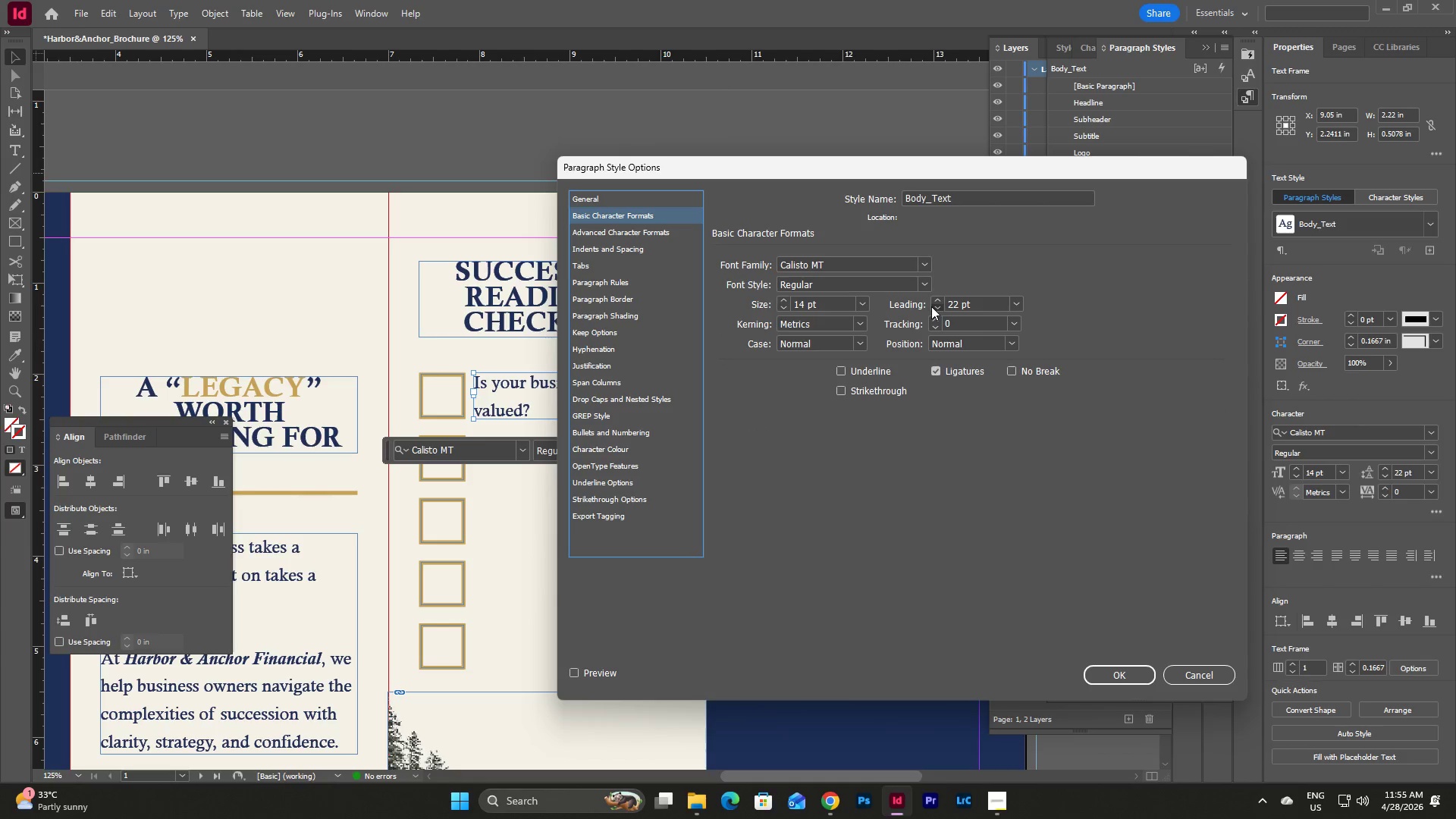 
double_click([931, 306])
 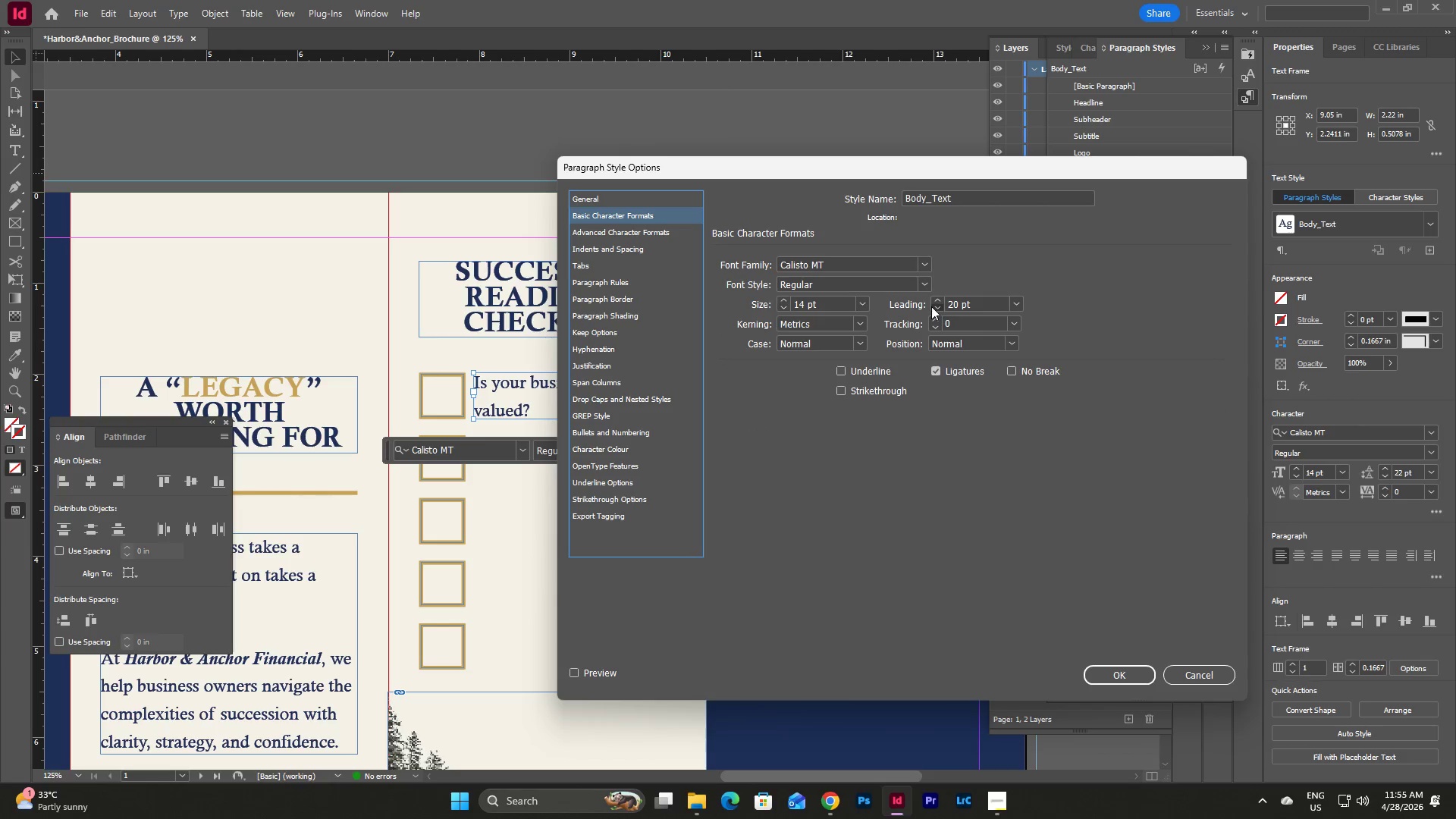 
triple_click([931, 306])
 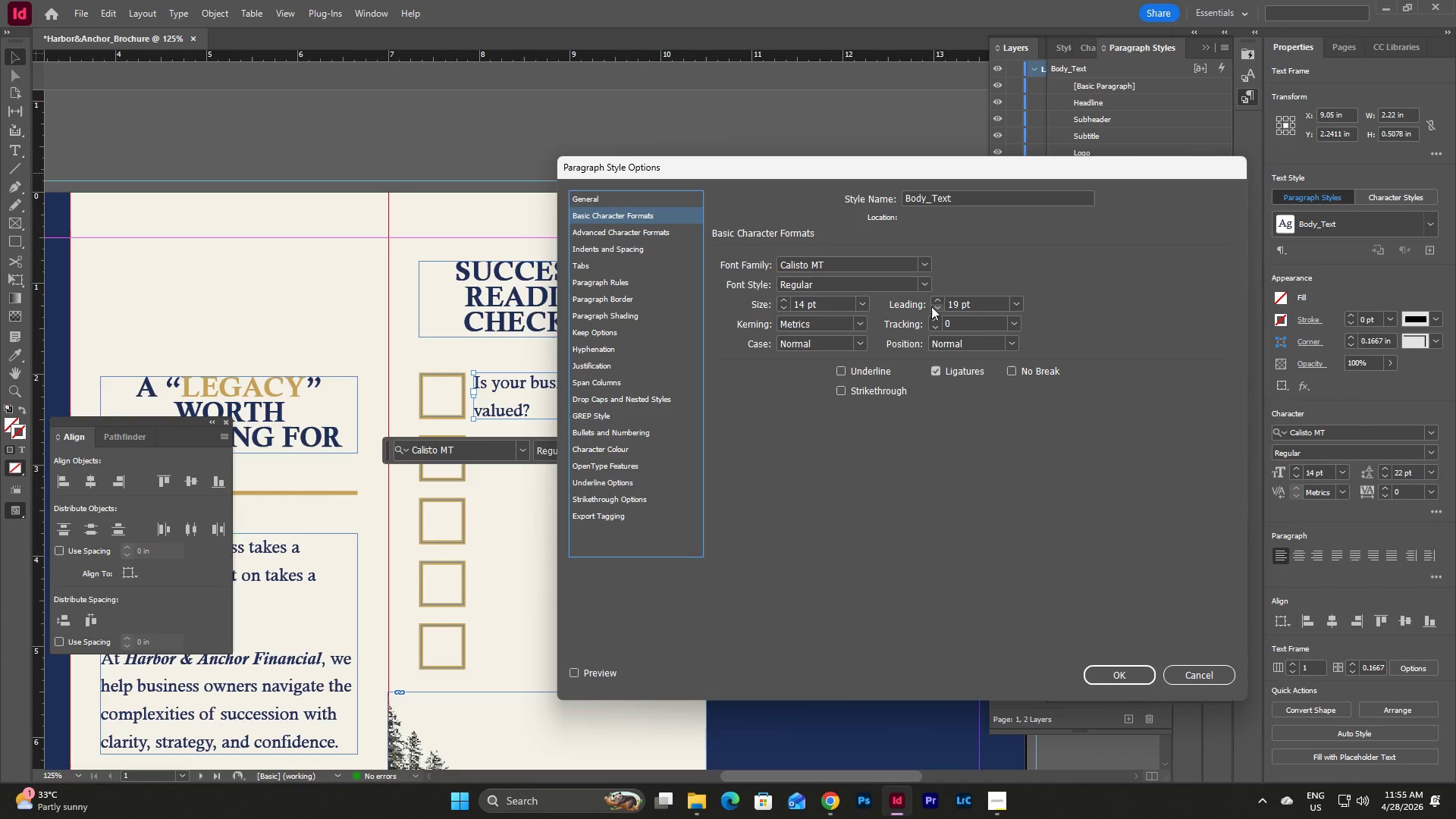 
triple_click([931, 306])
 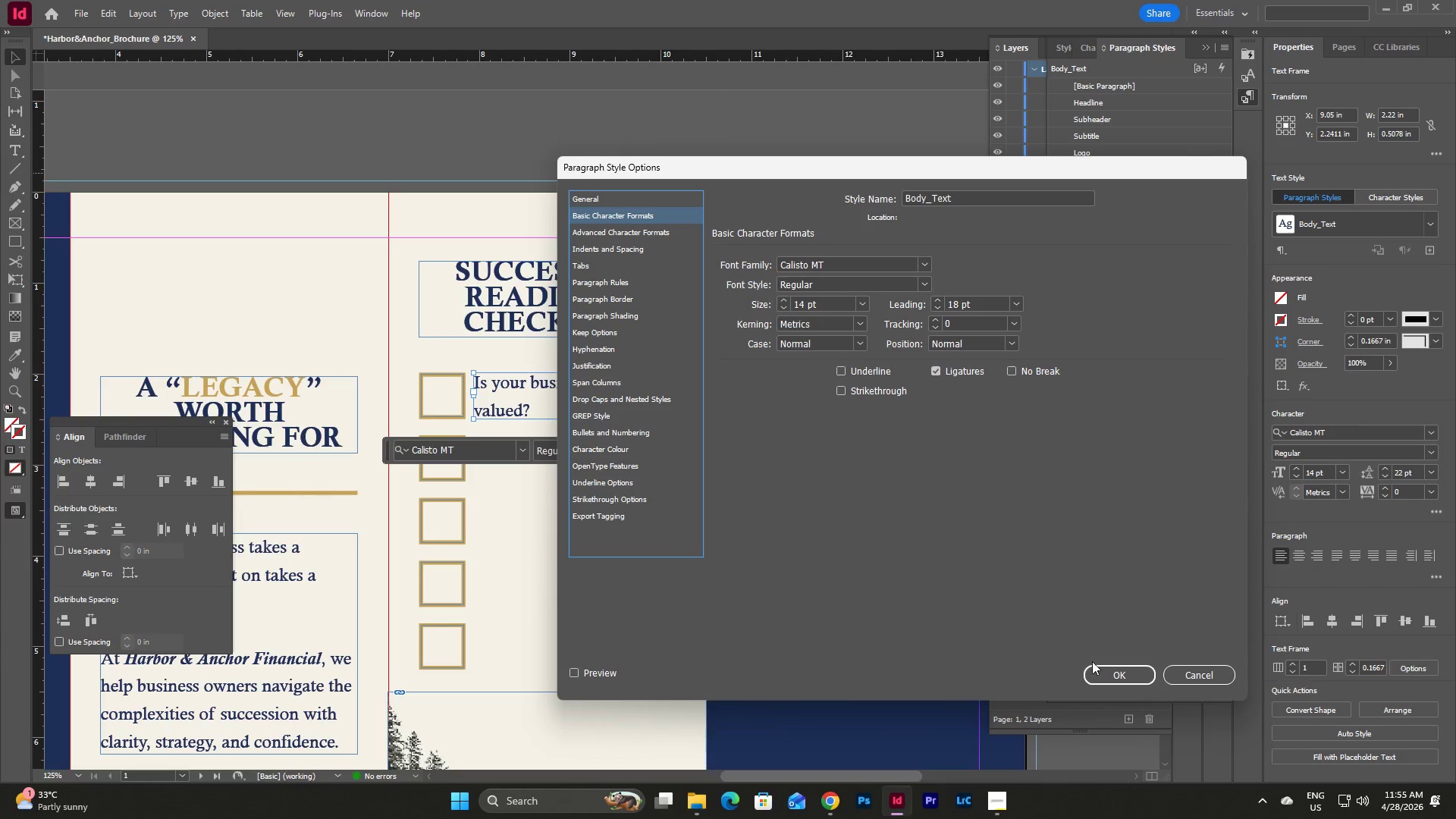 
left_click([1096, 673])
 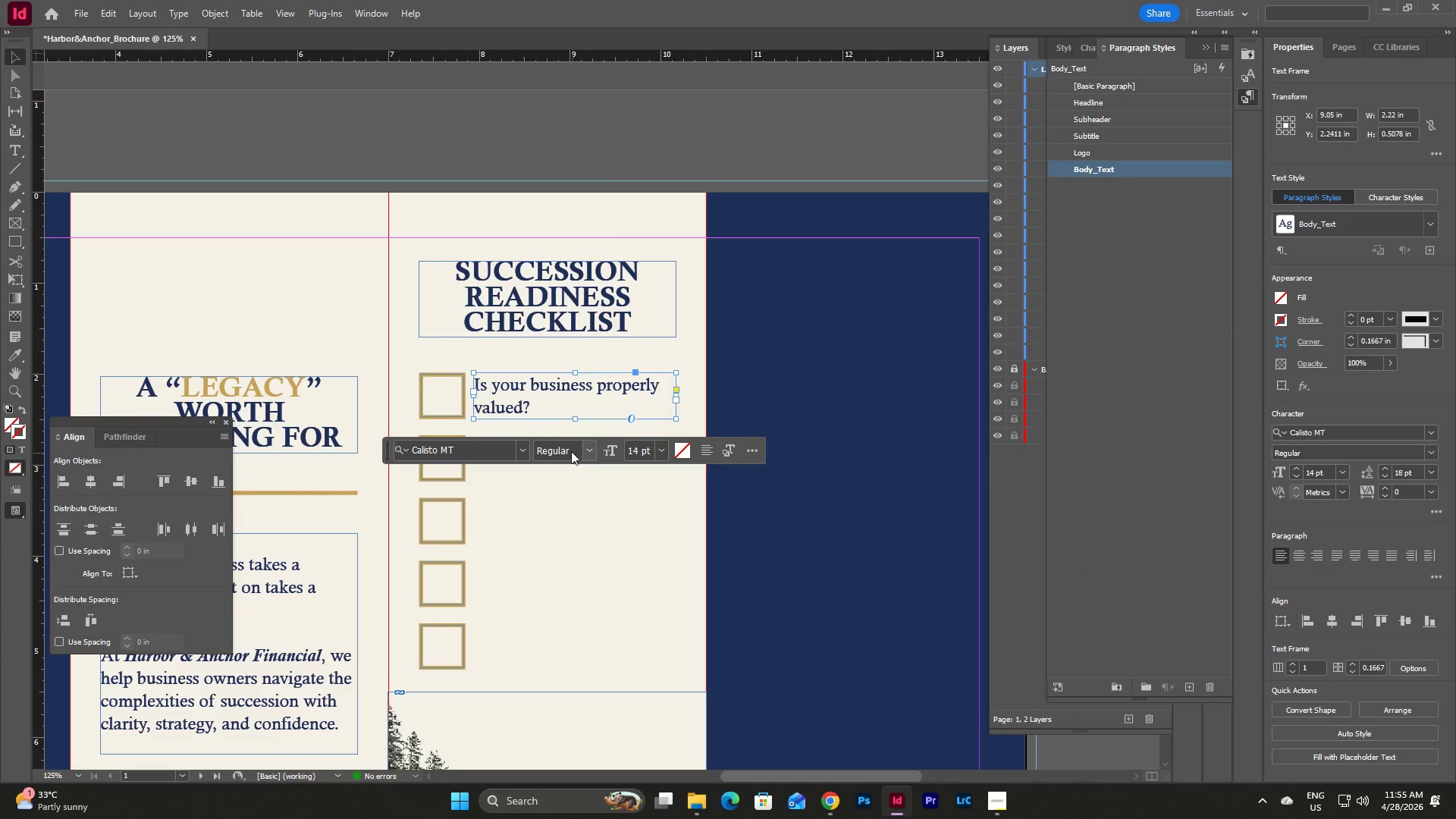 
scroll: coordinate [460, 322], scroll_direction: down, amount: 4.0
 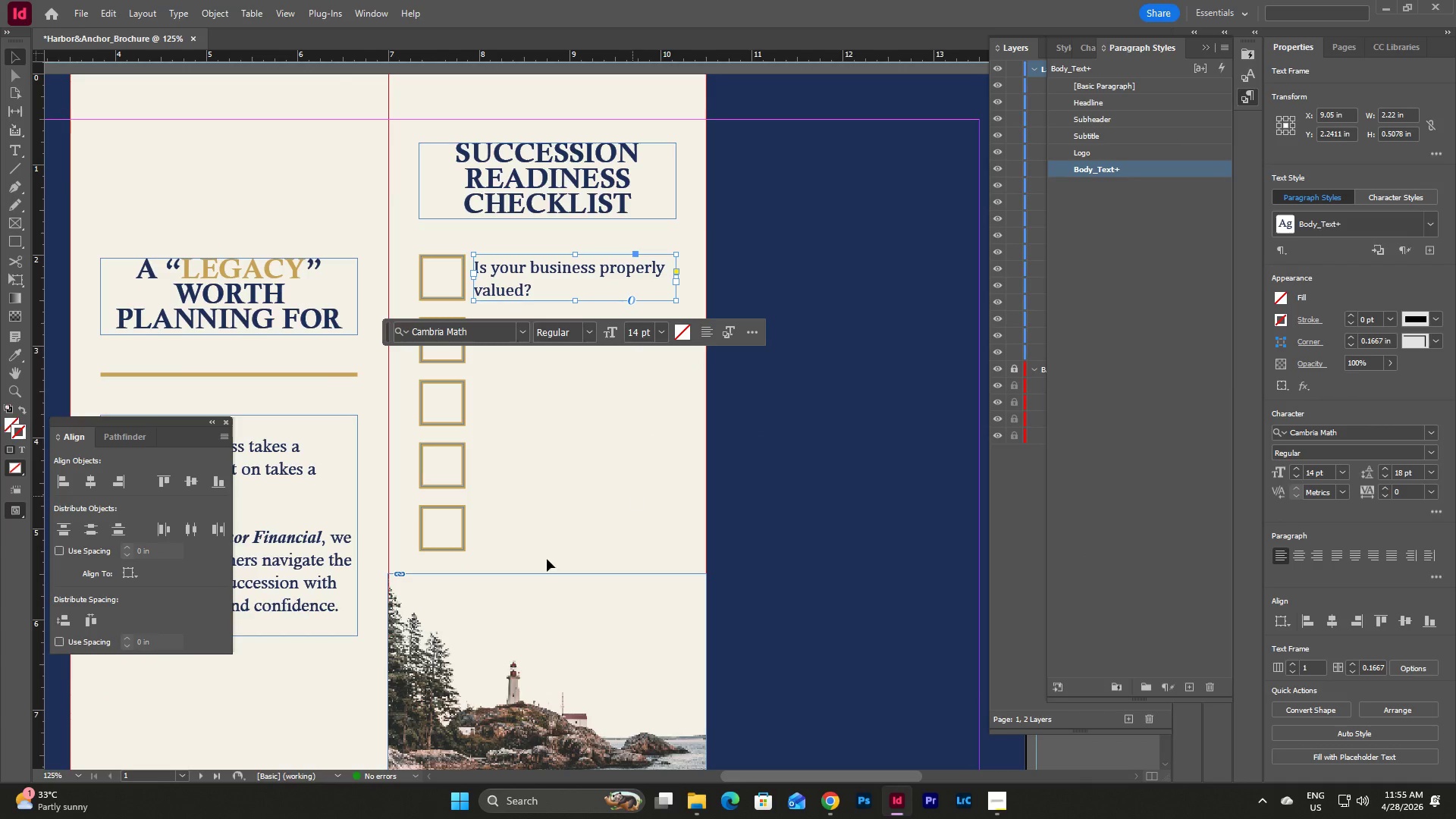 
left_click([79, 774])
 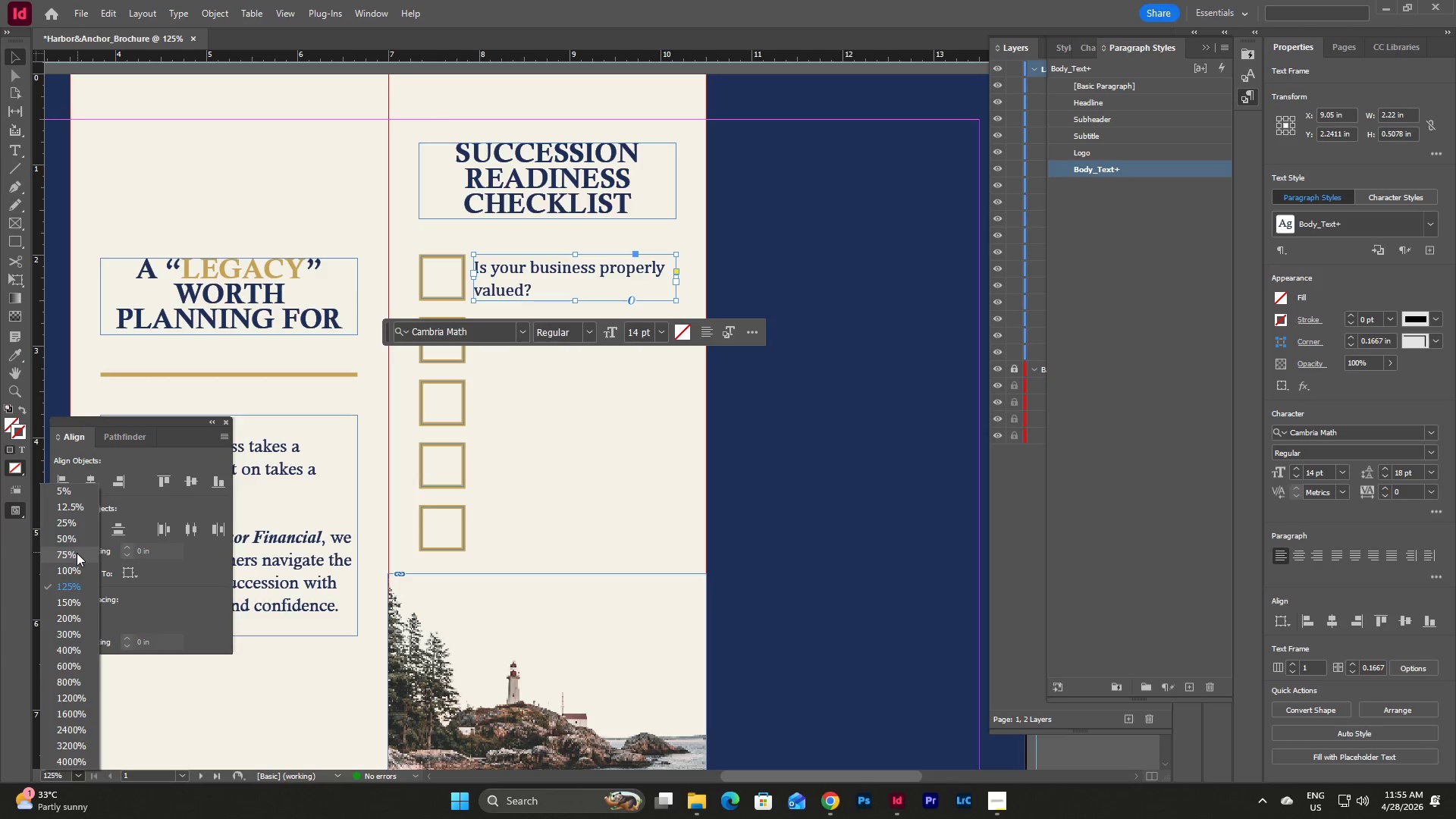 
left_click([77, 554])
 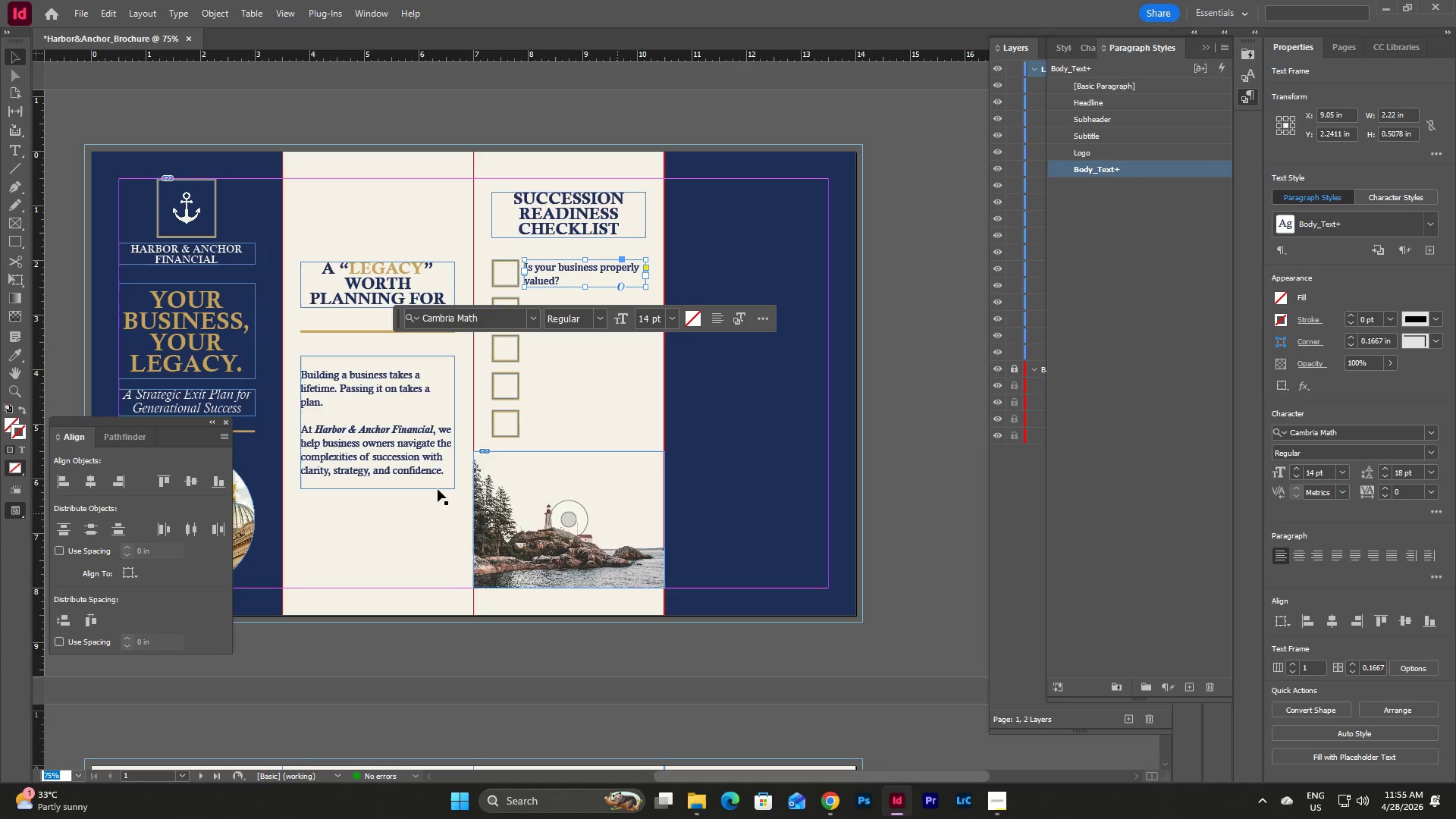 
scroll: coordinate [325, 435], scroll_direction: up, amount: 4.0
 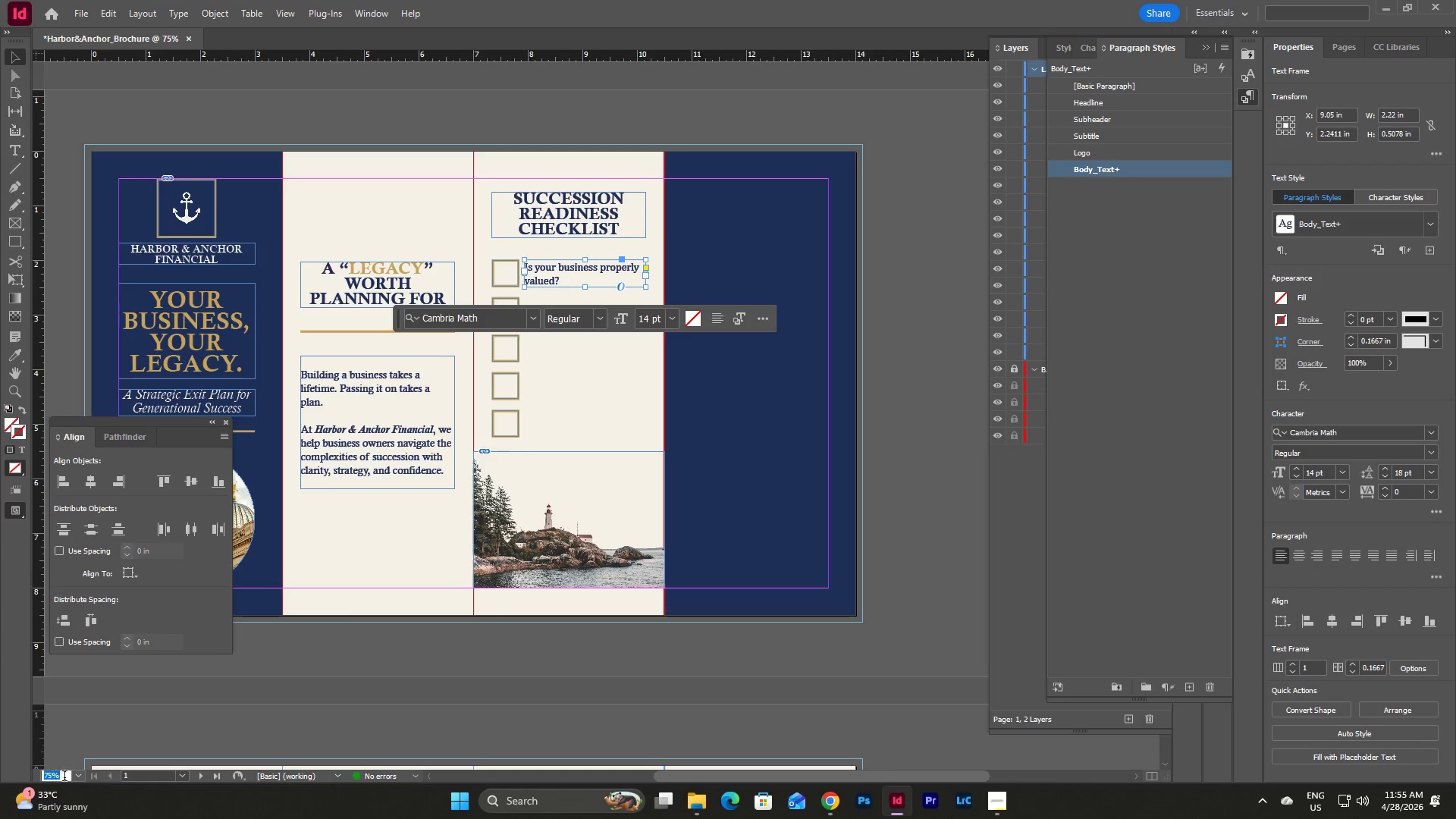 
left_click([79, 775])
 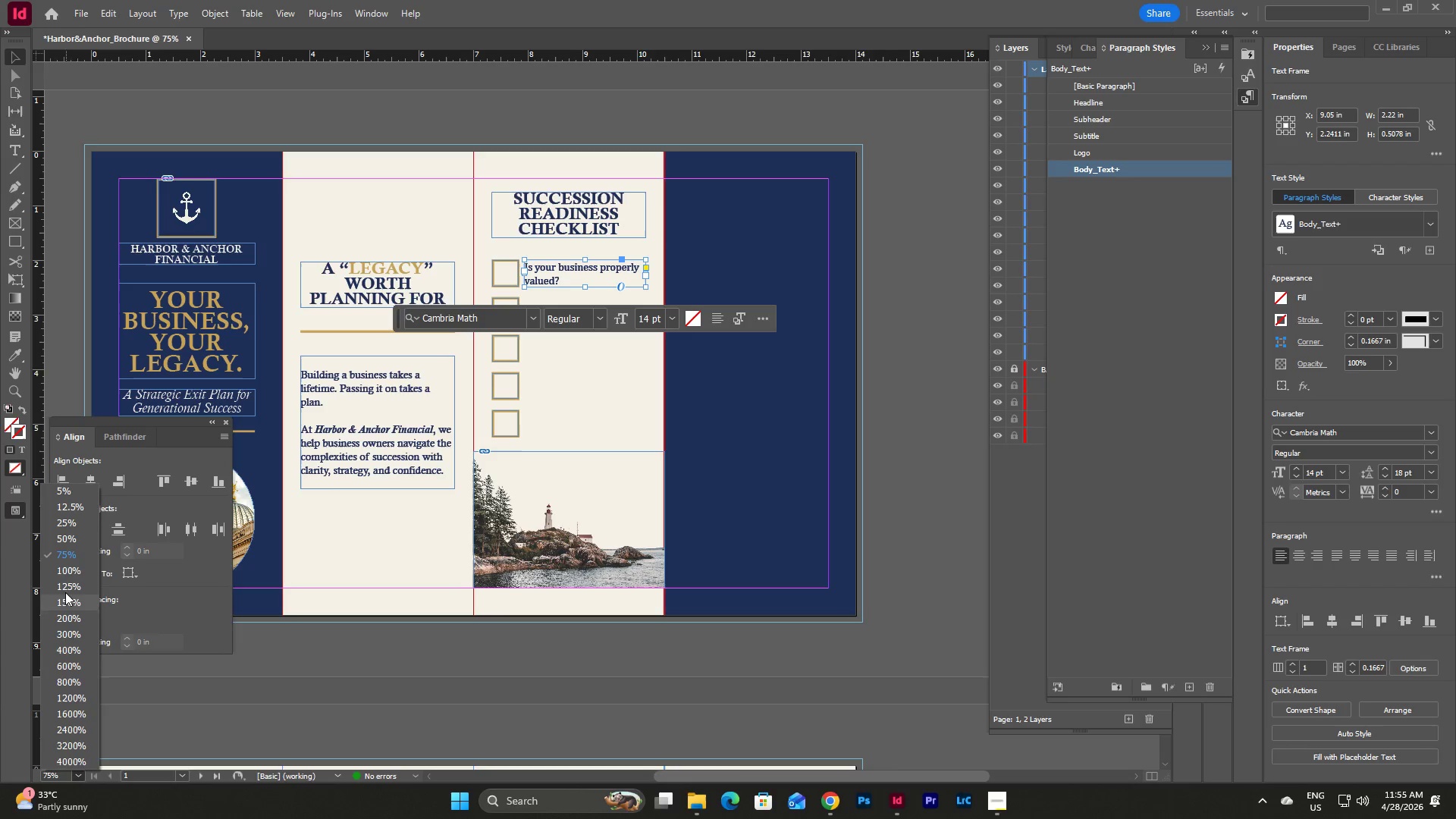 
left_click([65, 568])
 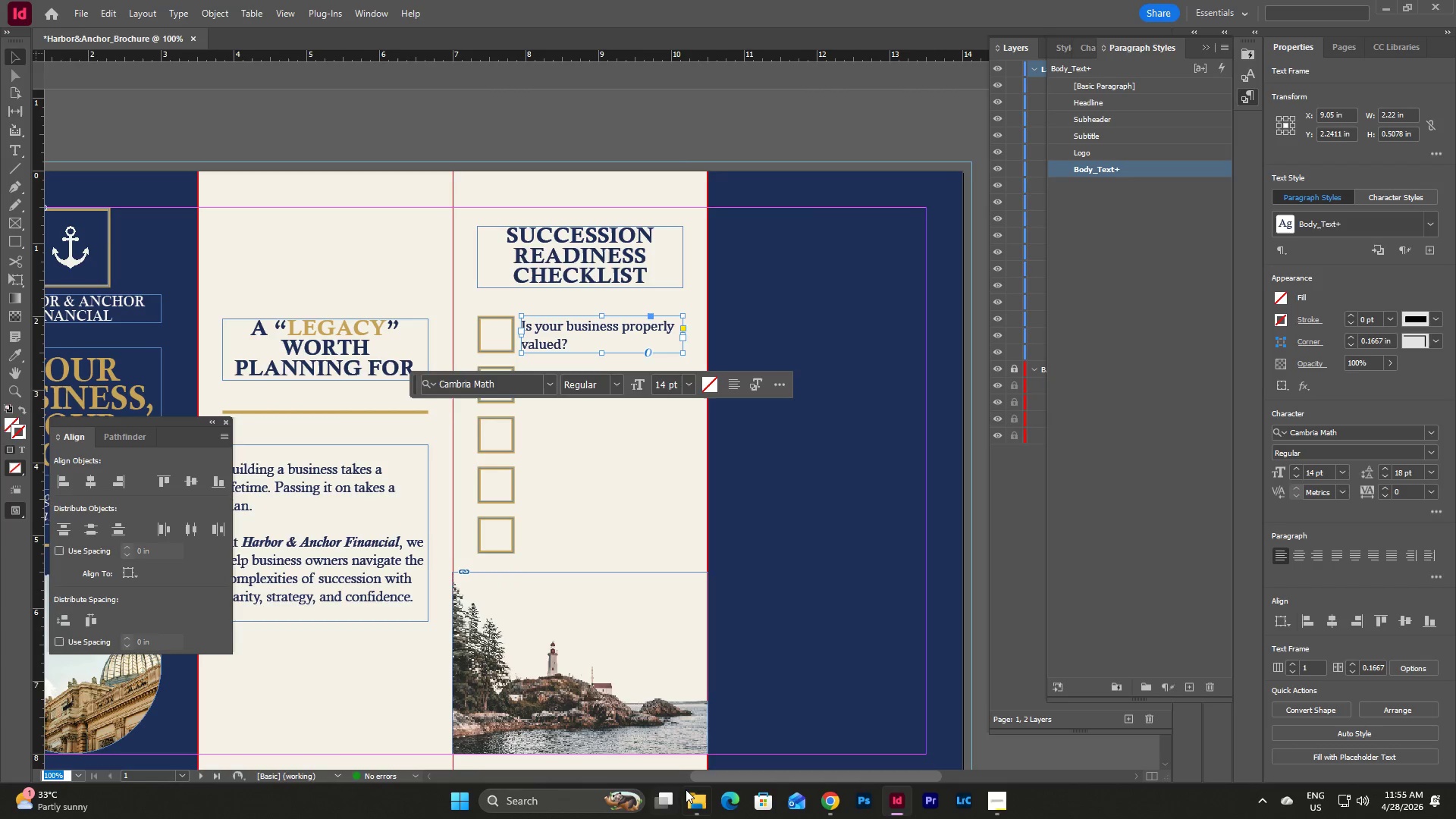 
left_click_drag(start_coordinate=[704, 777], to_coordinate=[638, 788])
 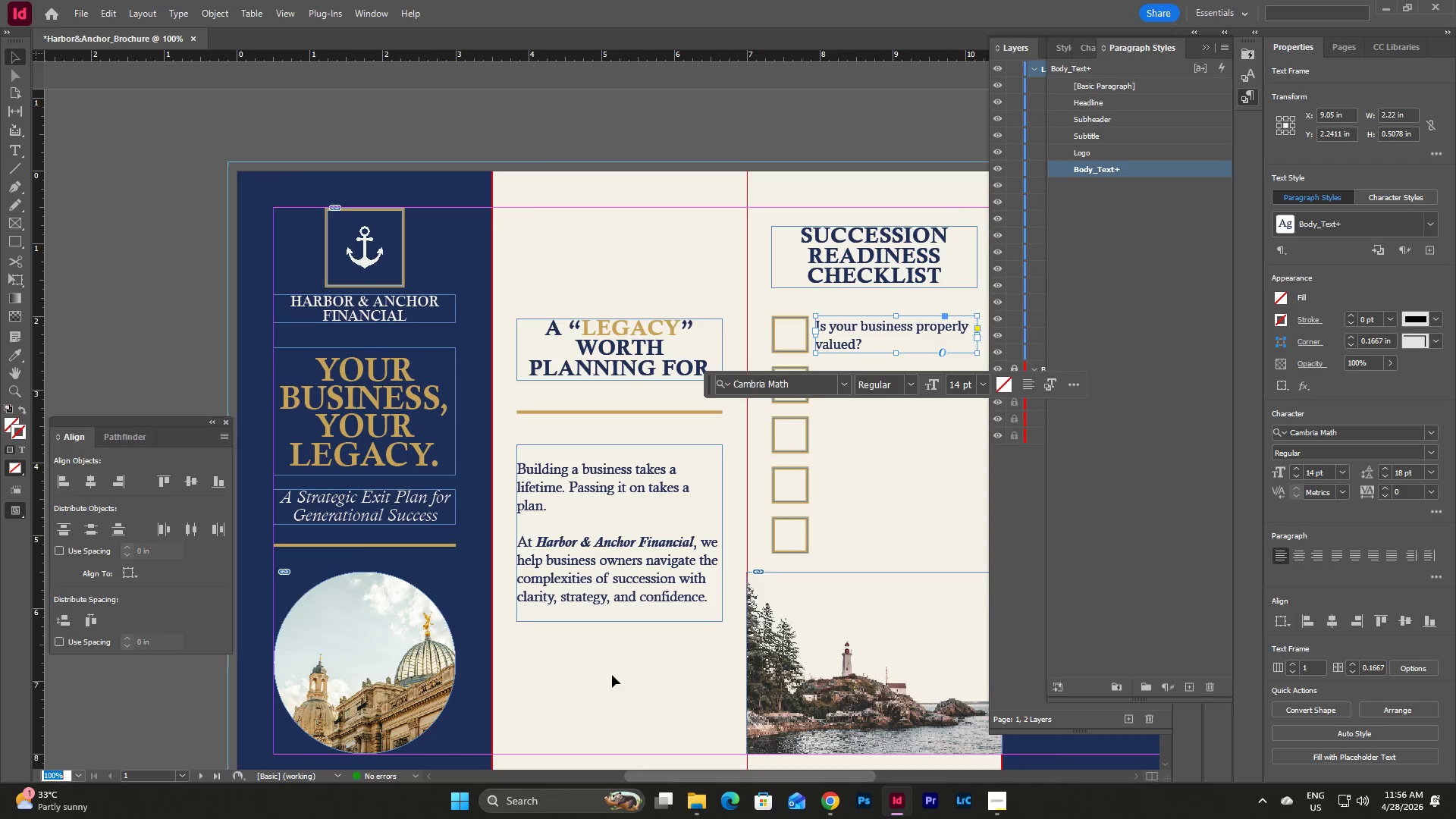 
left_click([610, 667])
 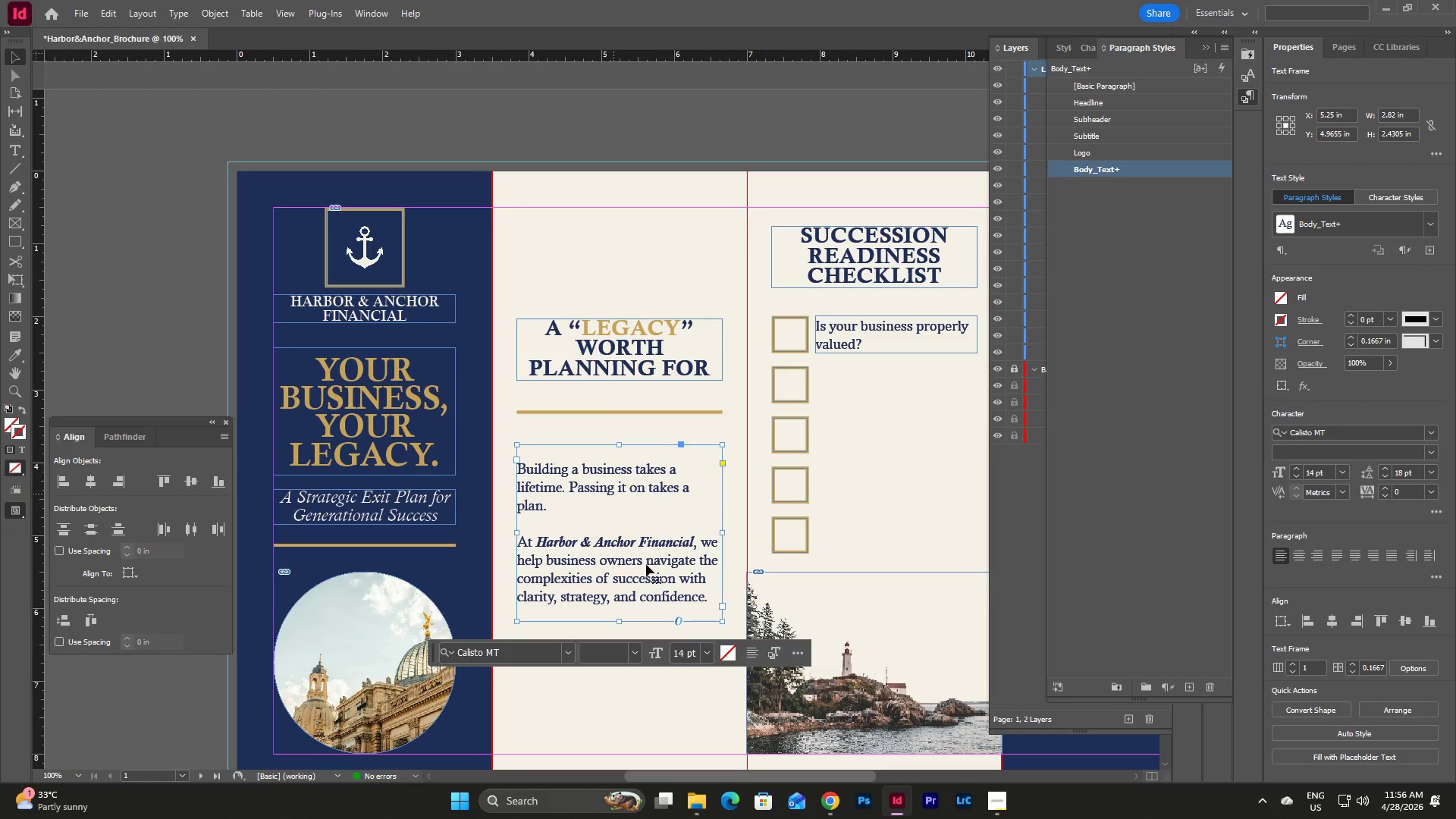 
wait(5.49)
 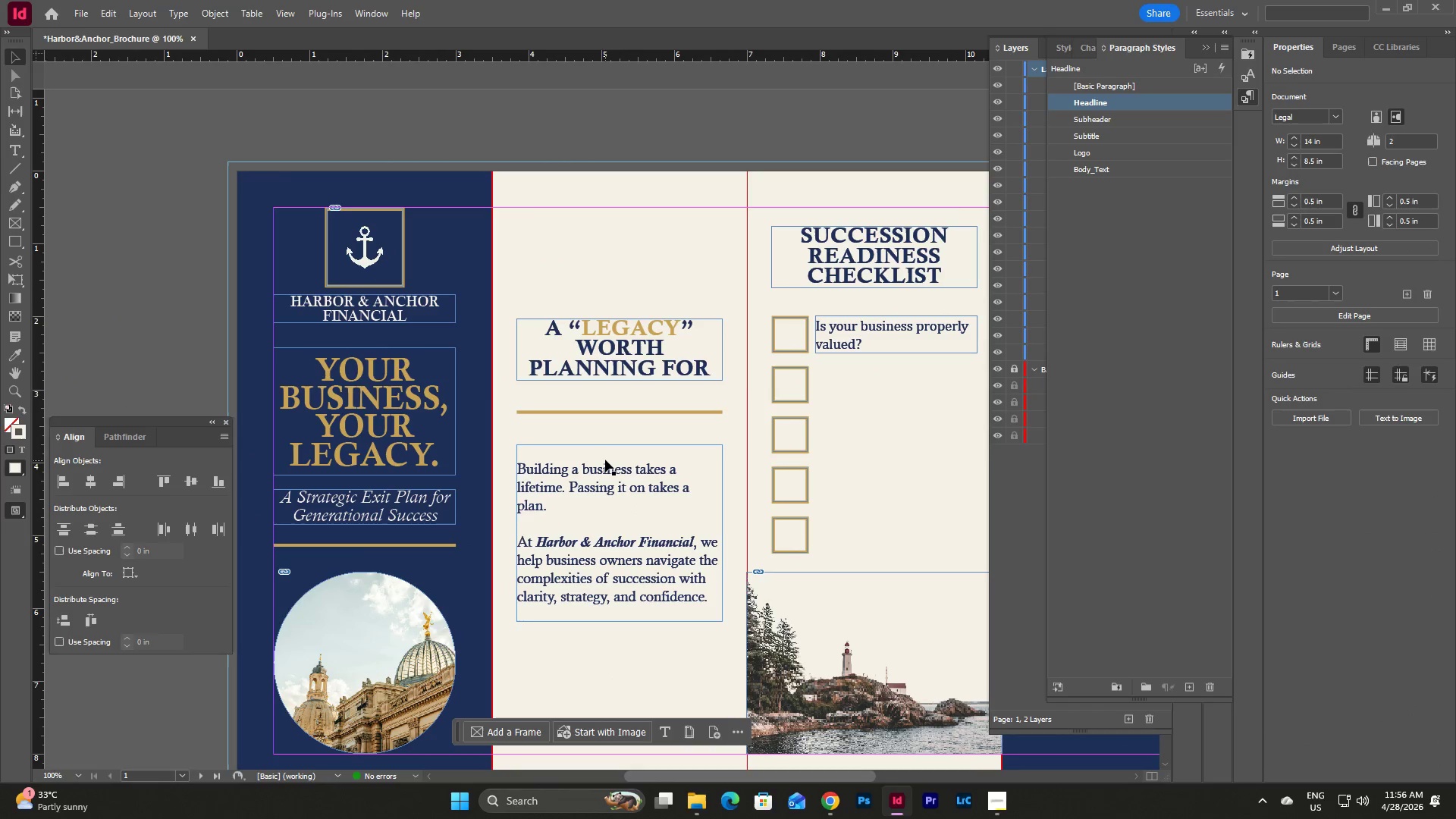 
left_click([755, 648])
 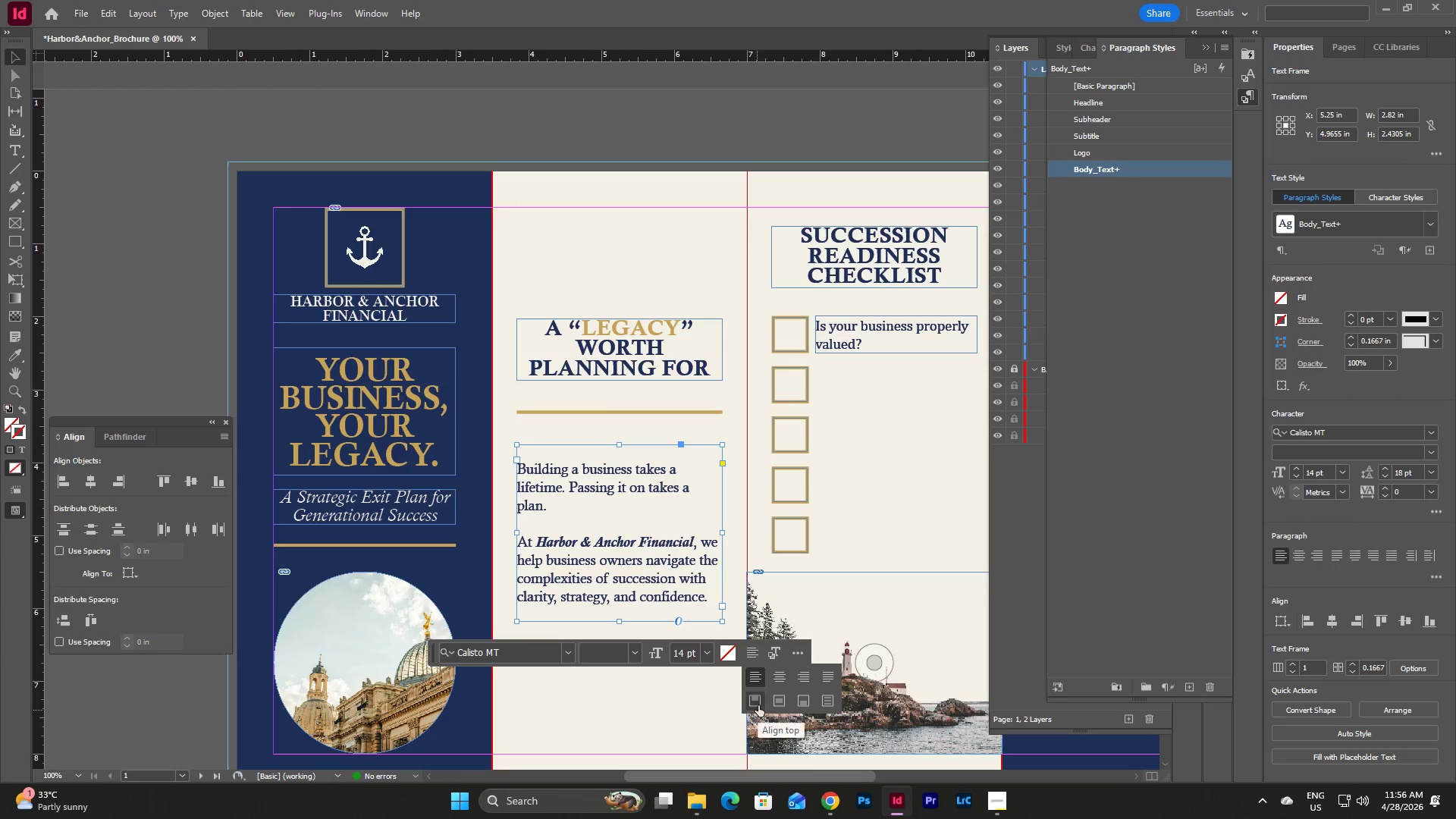 
left_click([758, 701])
 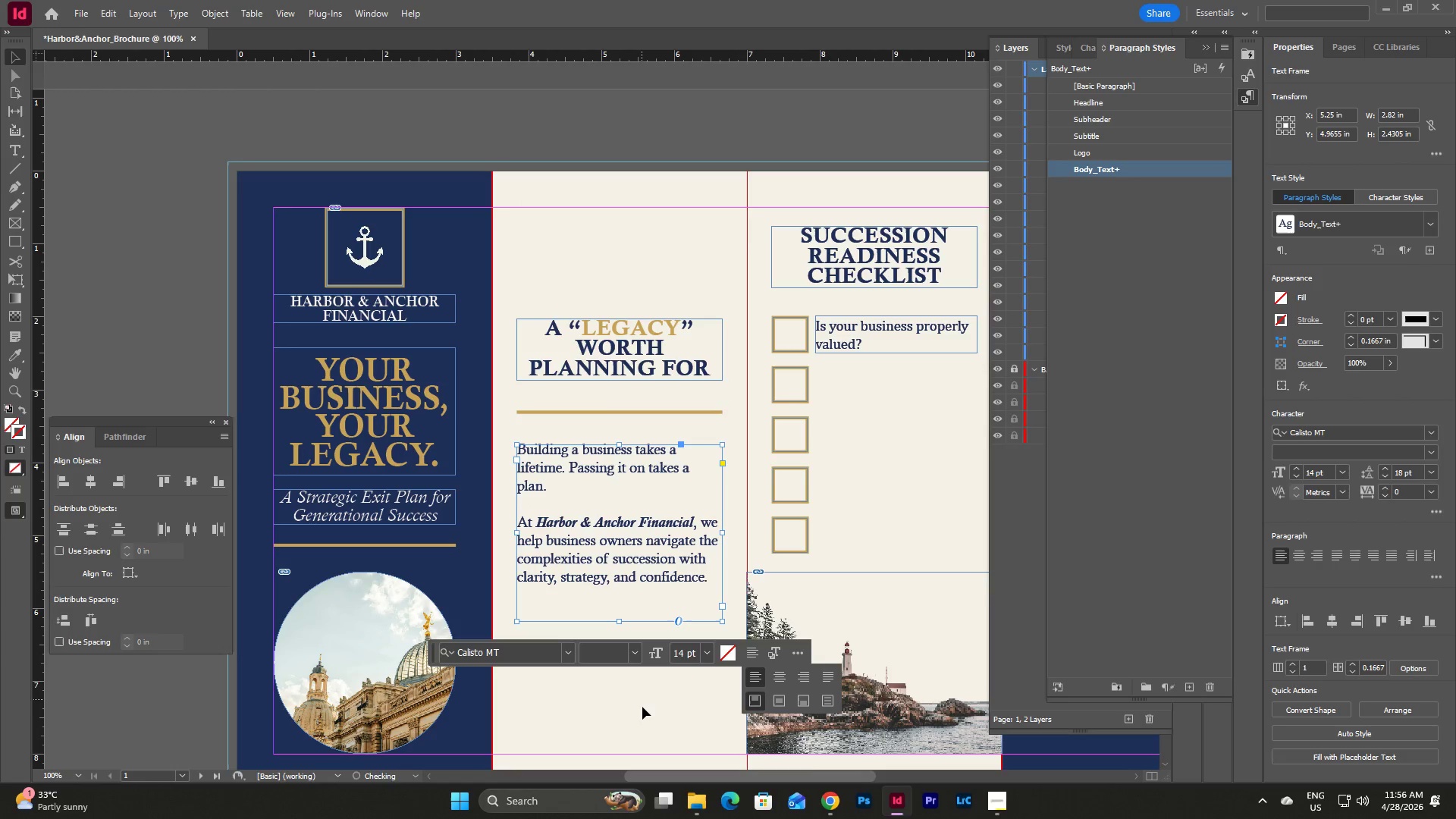 
left_click([642, 714])
 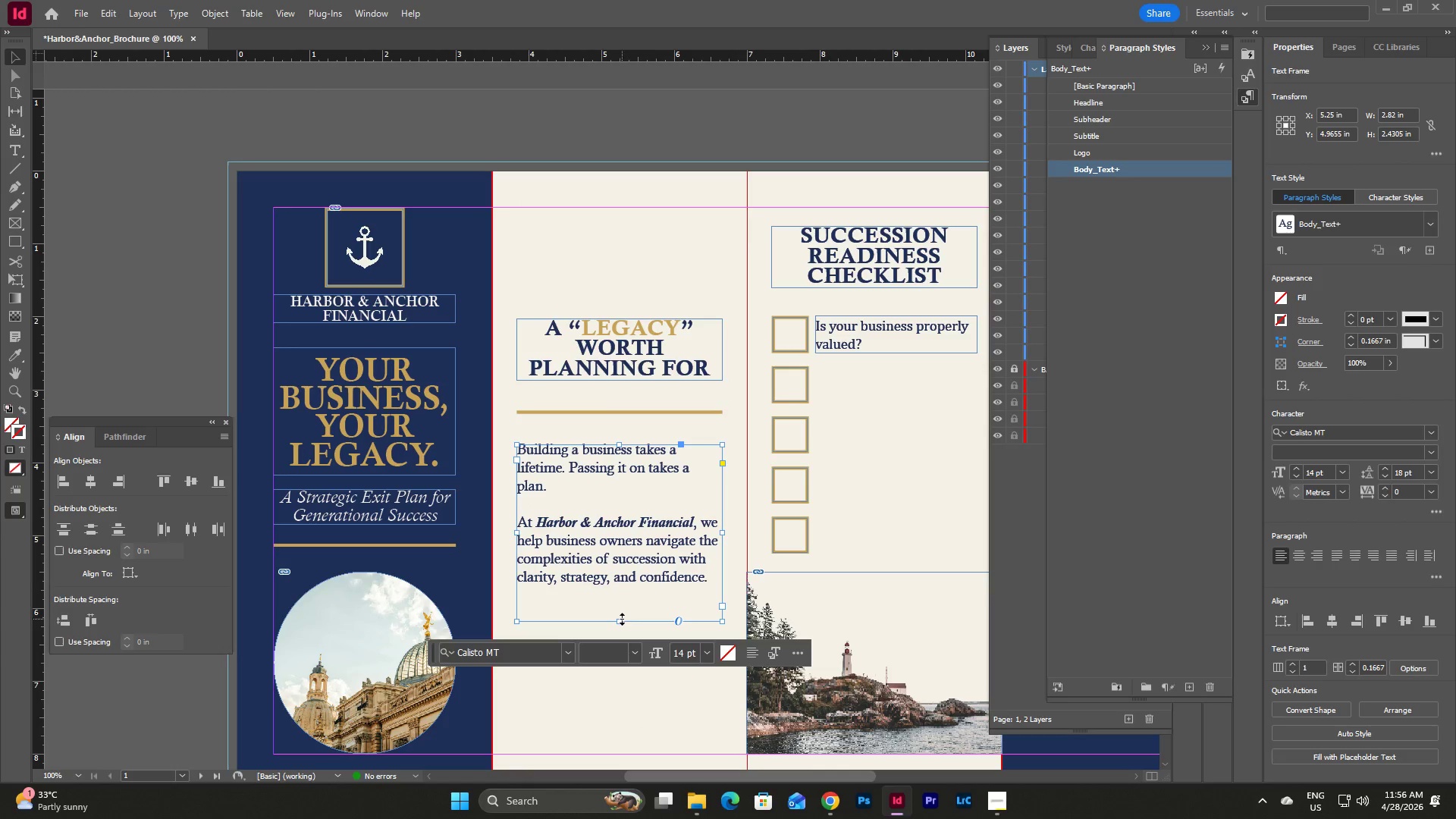 
left_click_drag(start_coordinate=[622, 619], to_coordinate=[620, 588])
 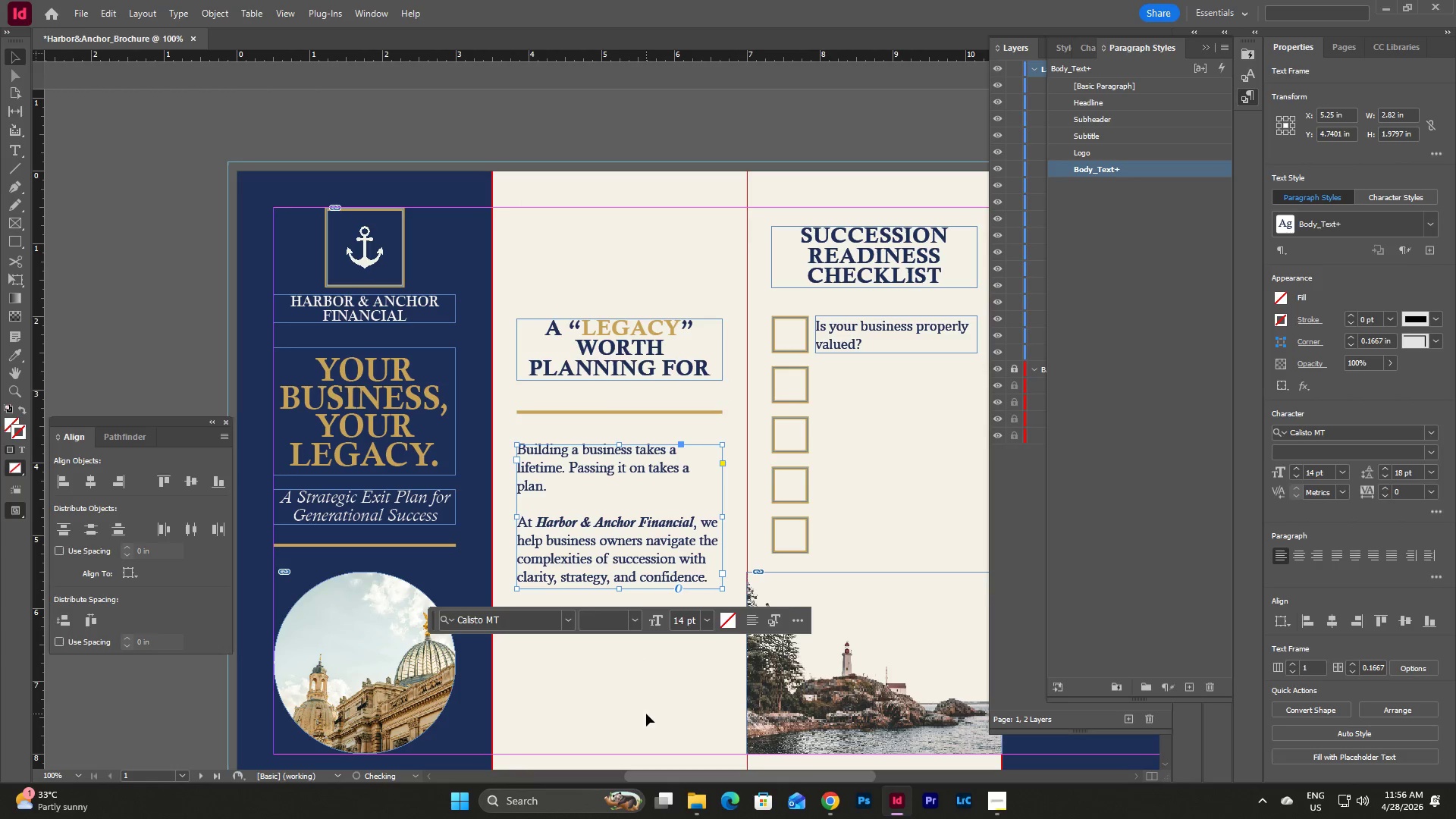 
left_click([646, 714])
 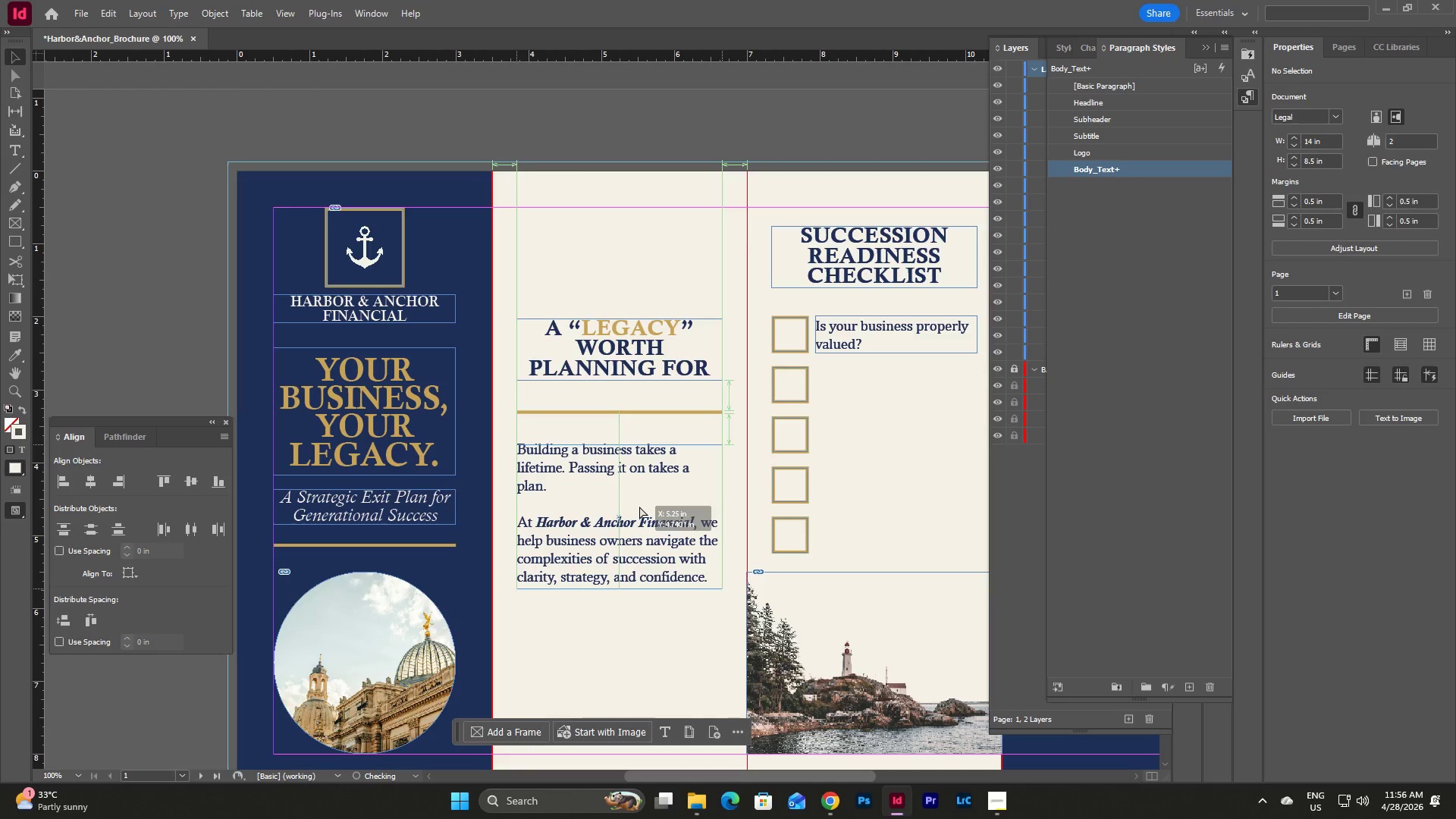 
wait(5.86)
 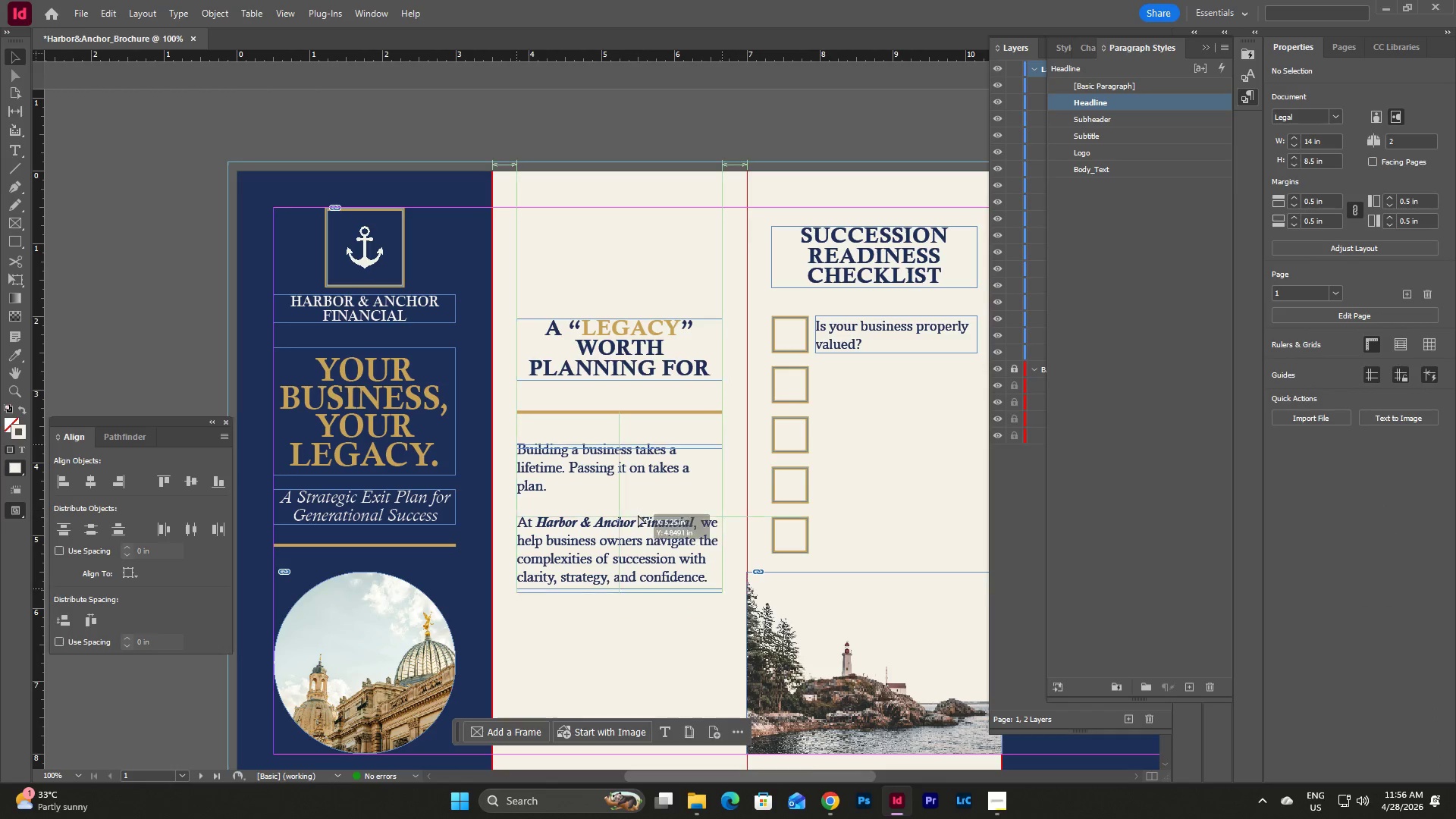 
left_click([653, 665])
 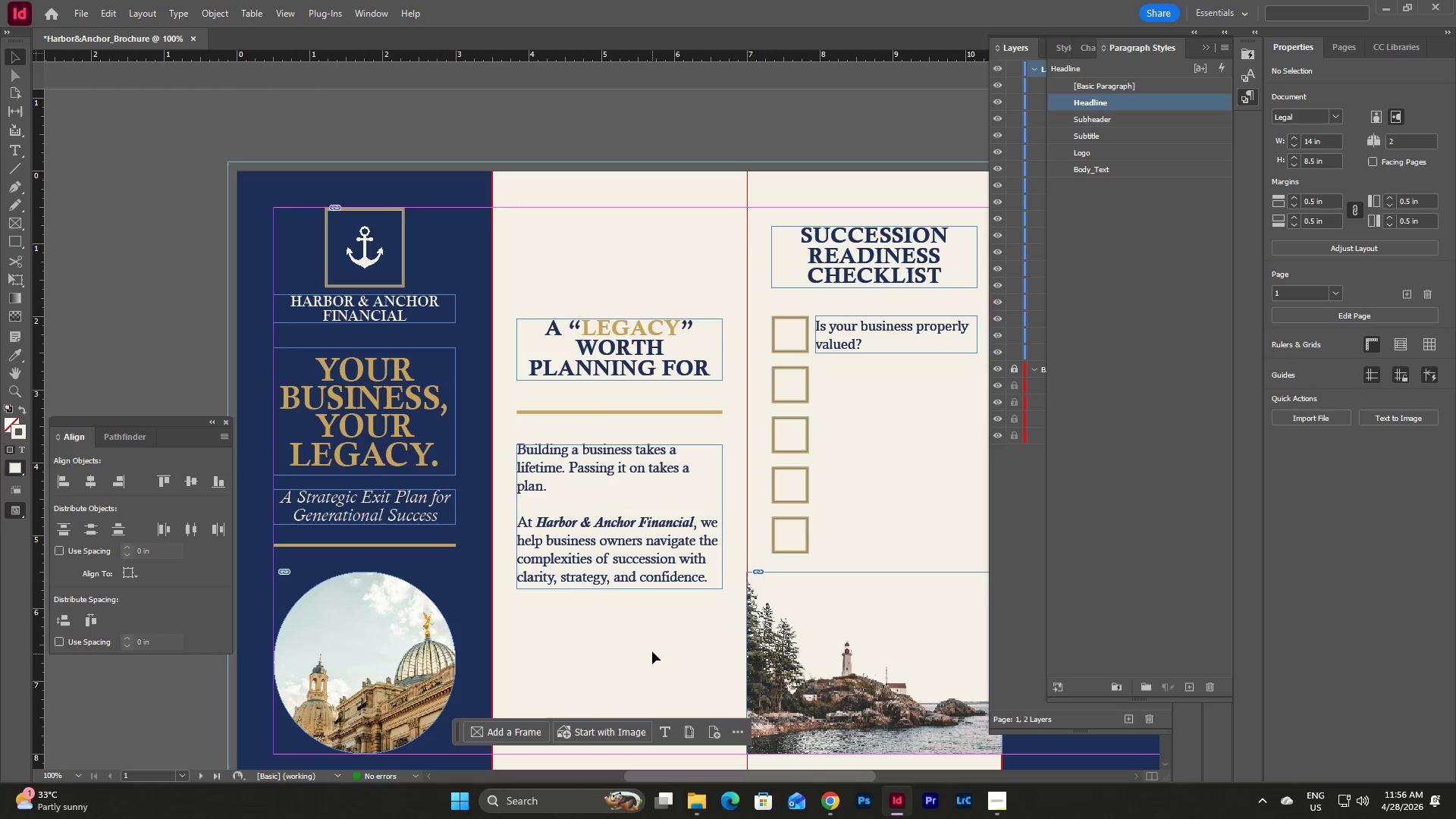 
left_click_drag(start_coordinate=[527, 287], to_coordinate=[656, 602])
 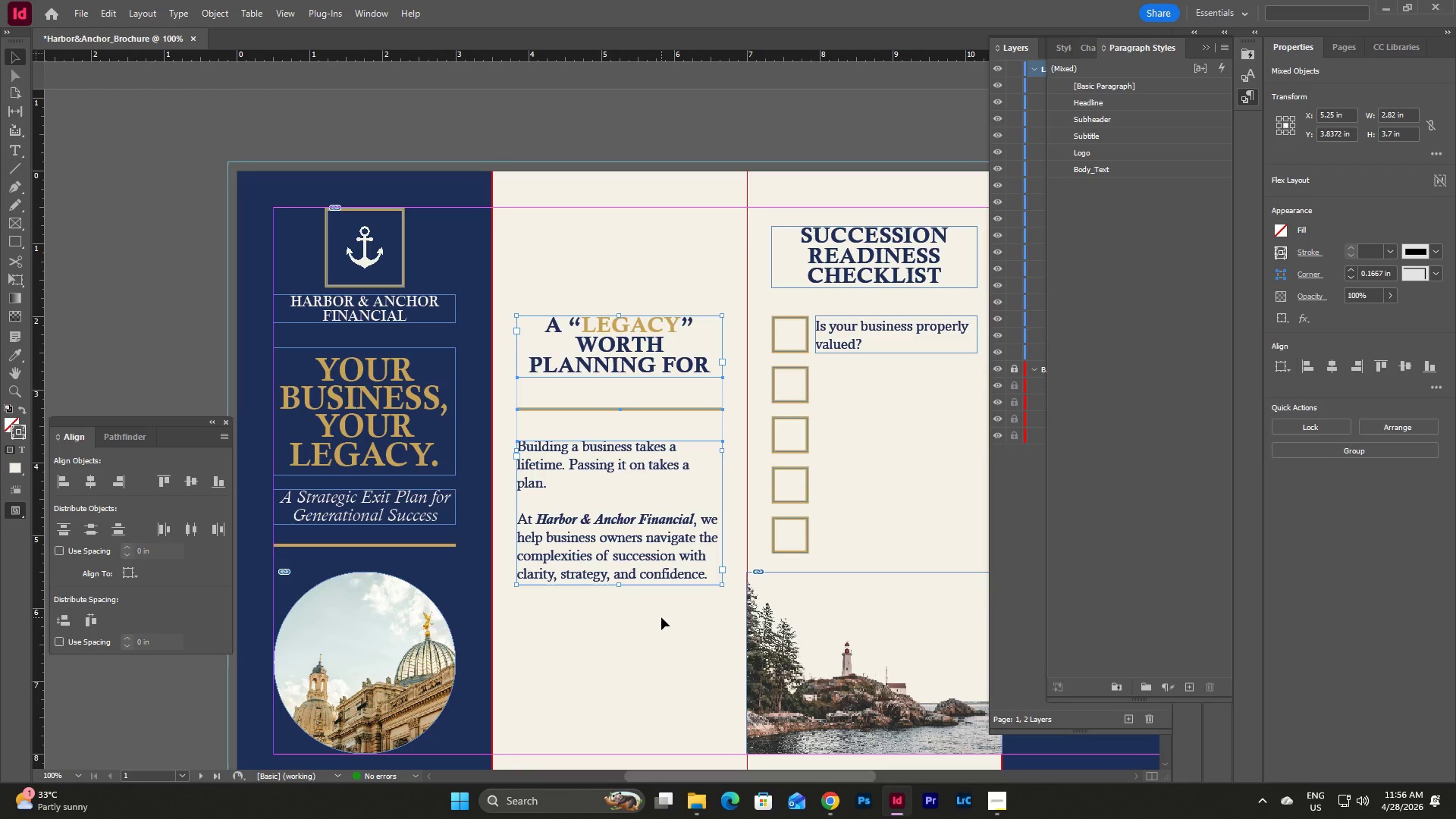 
wait(5.83)
 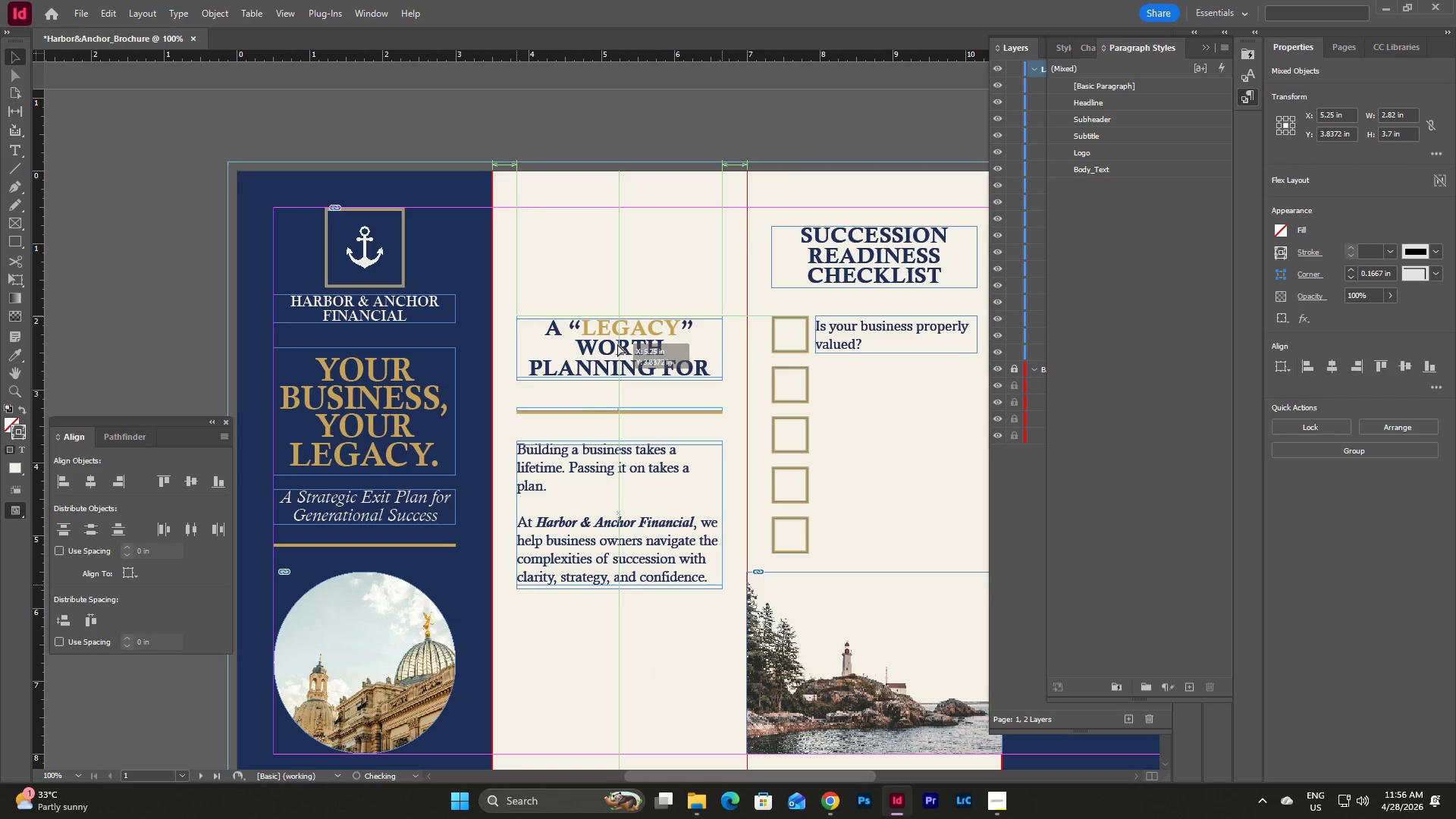 
left_click([661, 617])
 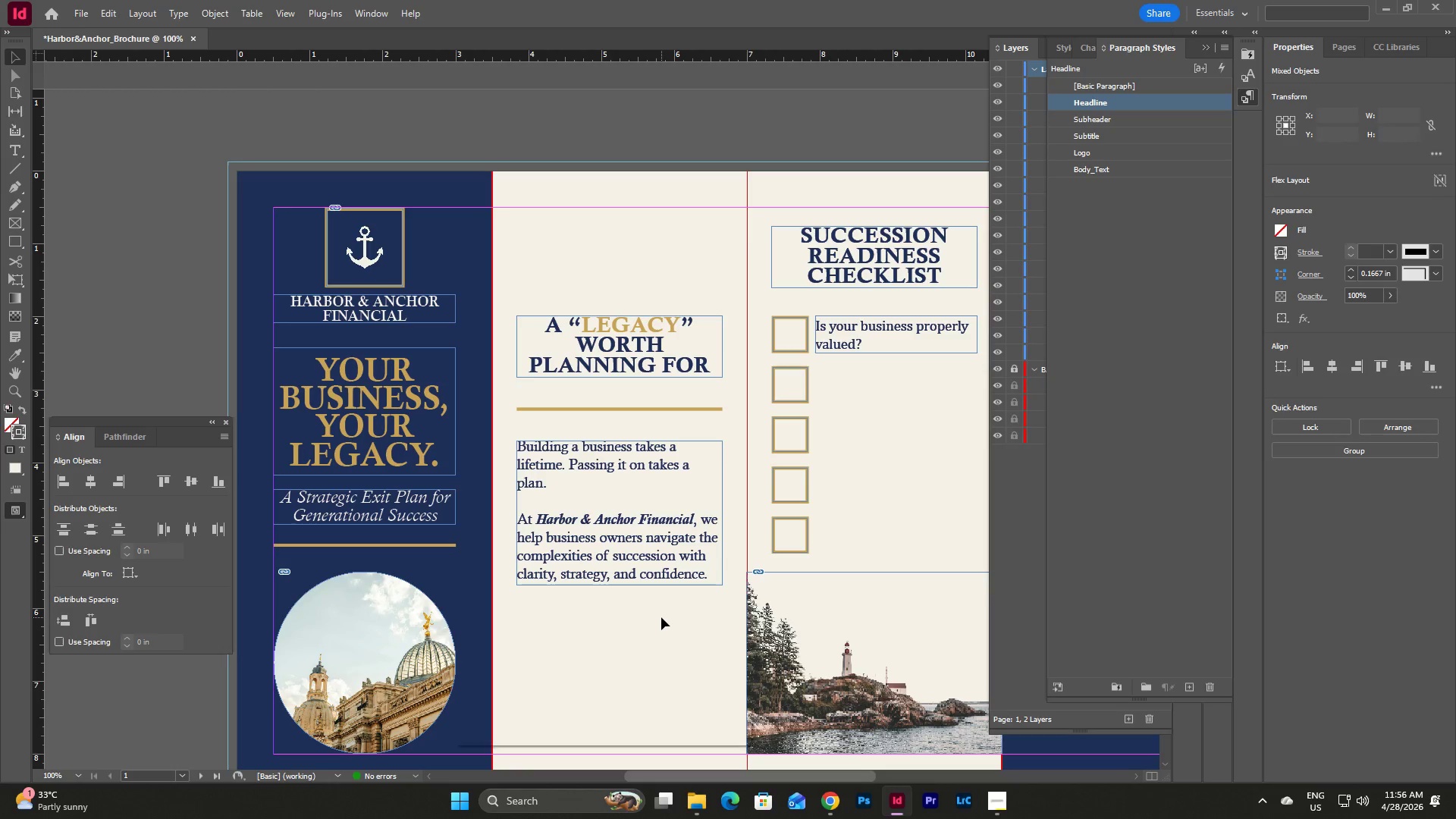 
key(W)
 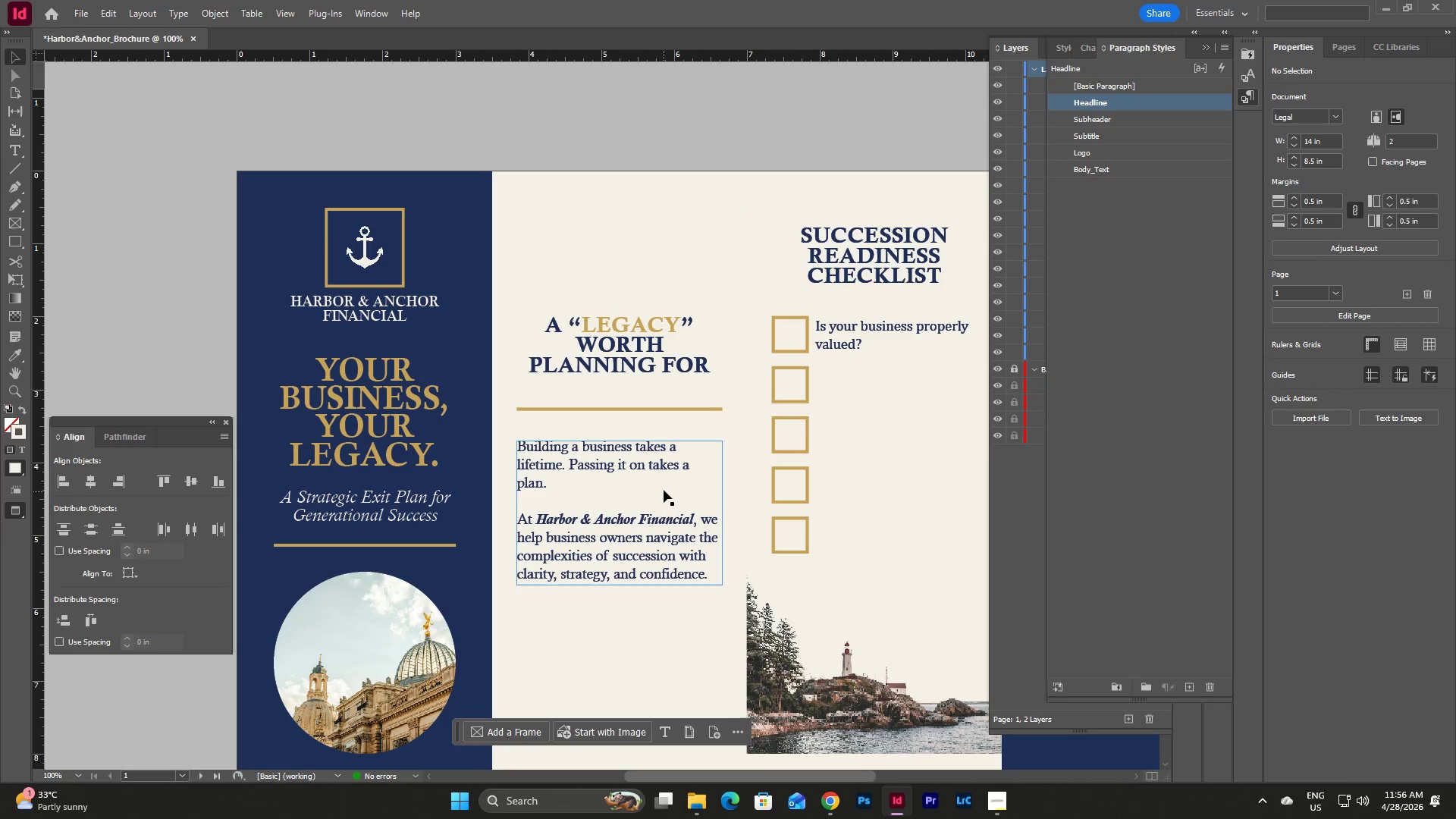 
scroll: coordinate [664, 490], scroll_direction: down, amount: 2.0
 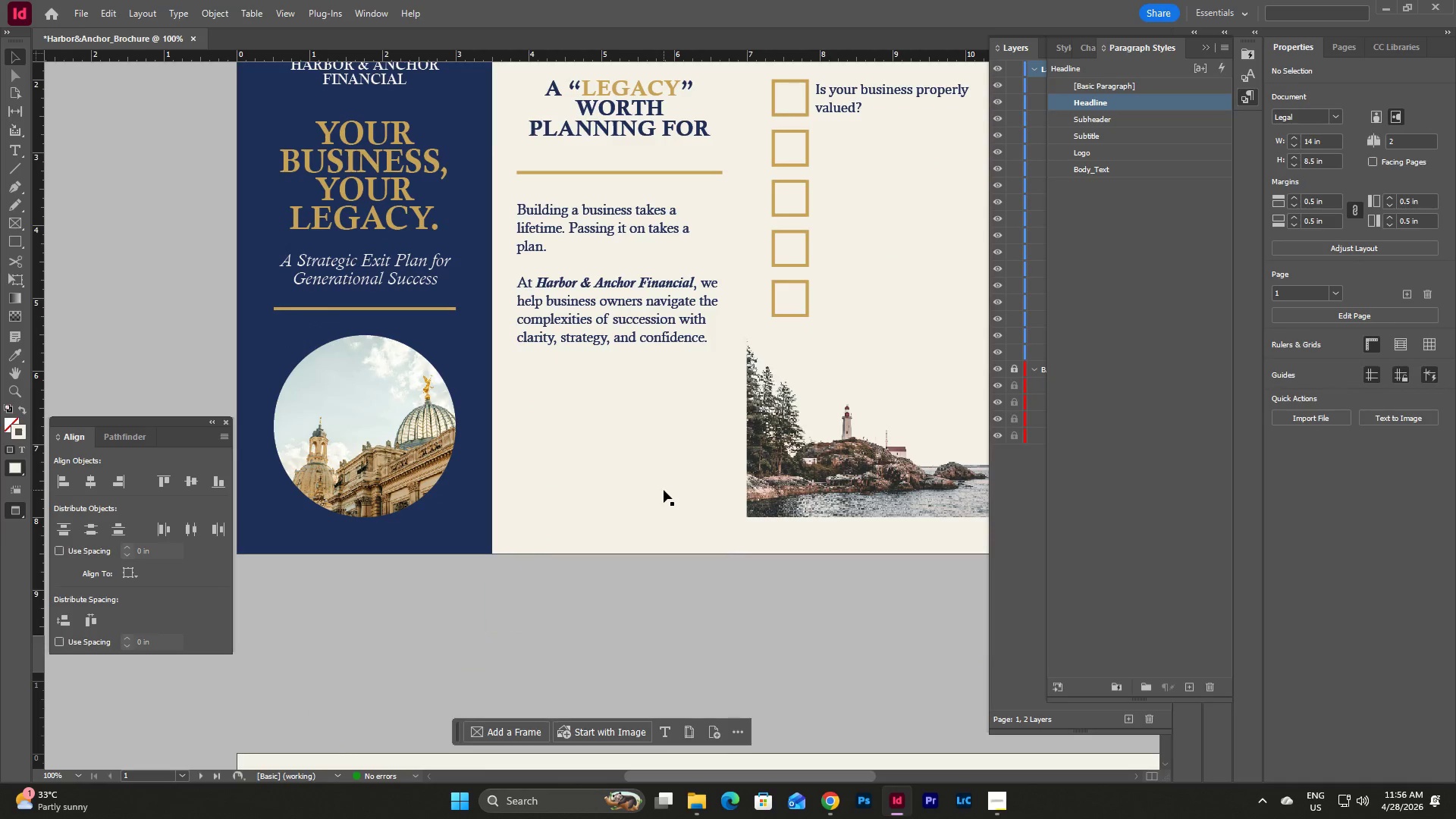 
scroll: coordinate [664, 490], scroll_direction: up, amount: 3.0
 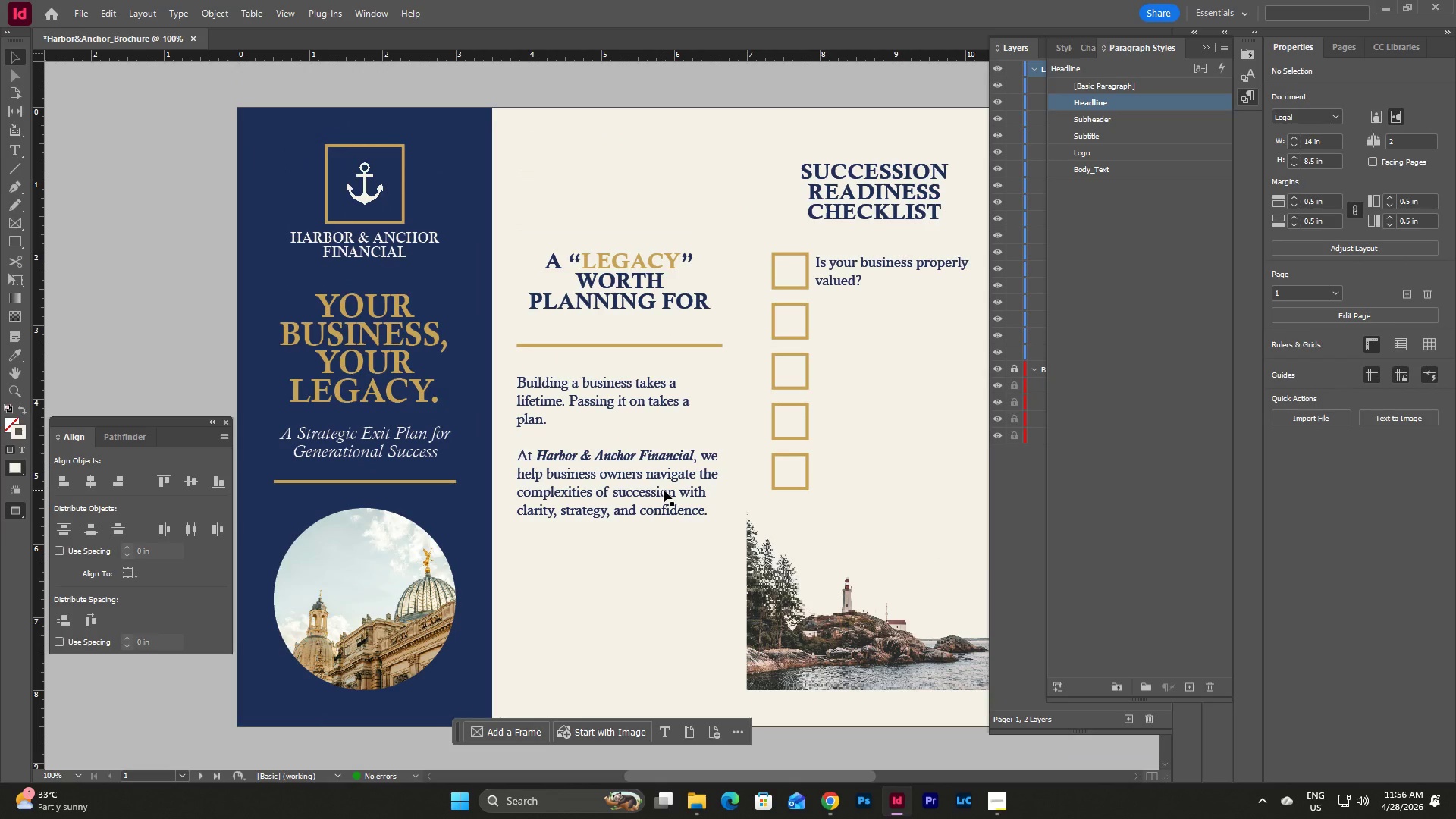 
scroll: coordinate [664, 490], scroll_direction: down, amount: 1.0
 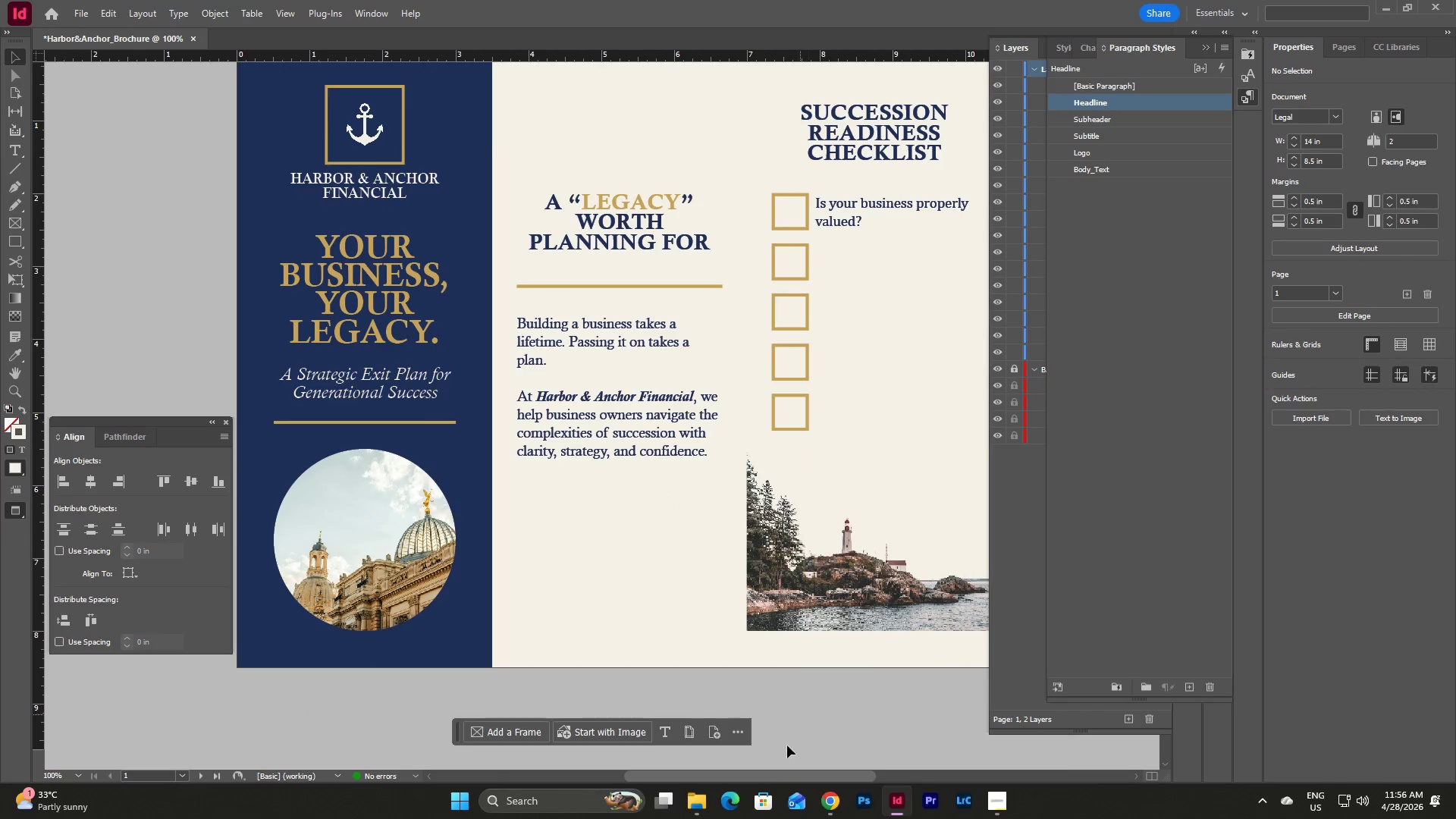 
left_click_drag(start_coordinate=[761, 777], to_coordinate=[818, 770])
 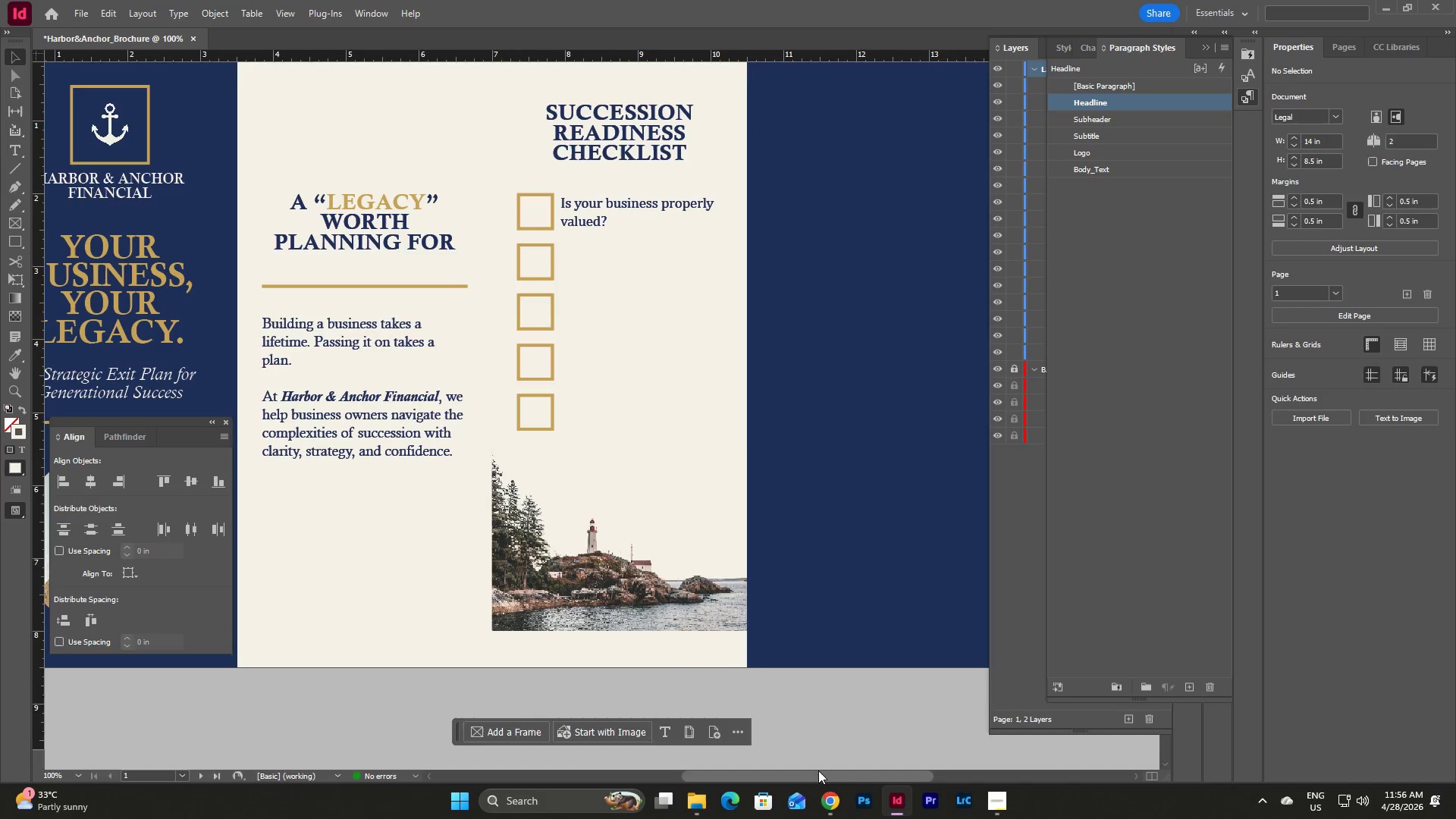 
key(W)
 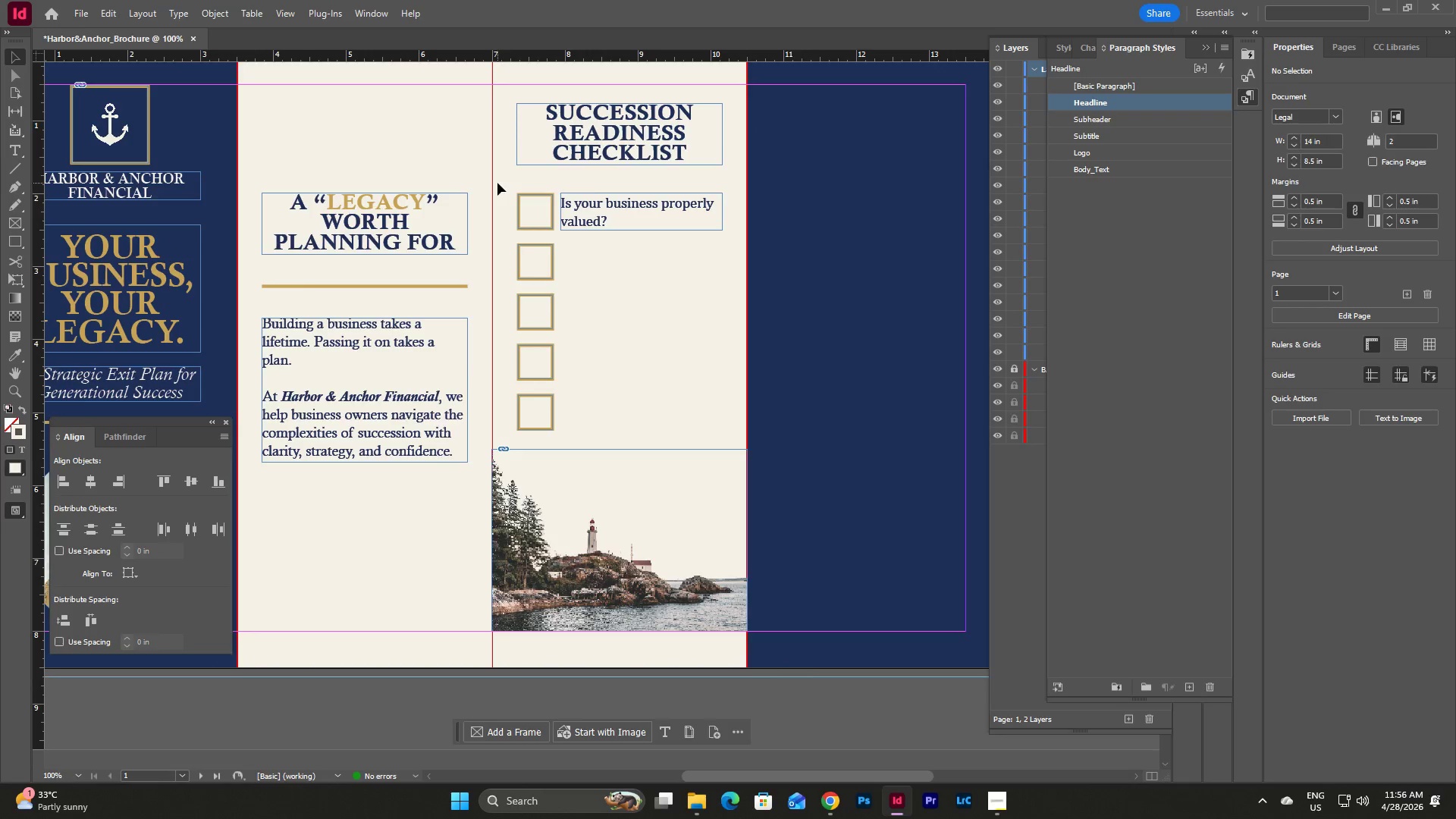 
scroll: coordinate [503, 174], scroll_direction: up, amount: 3.0
 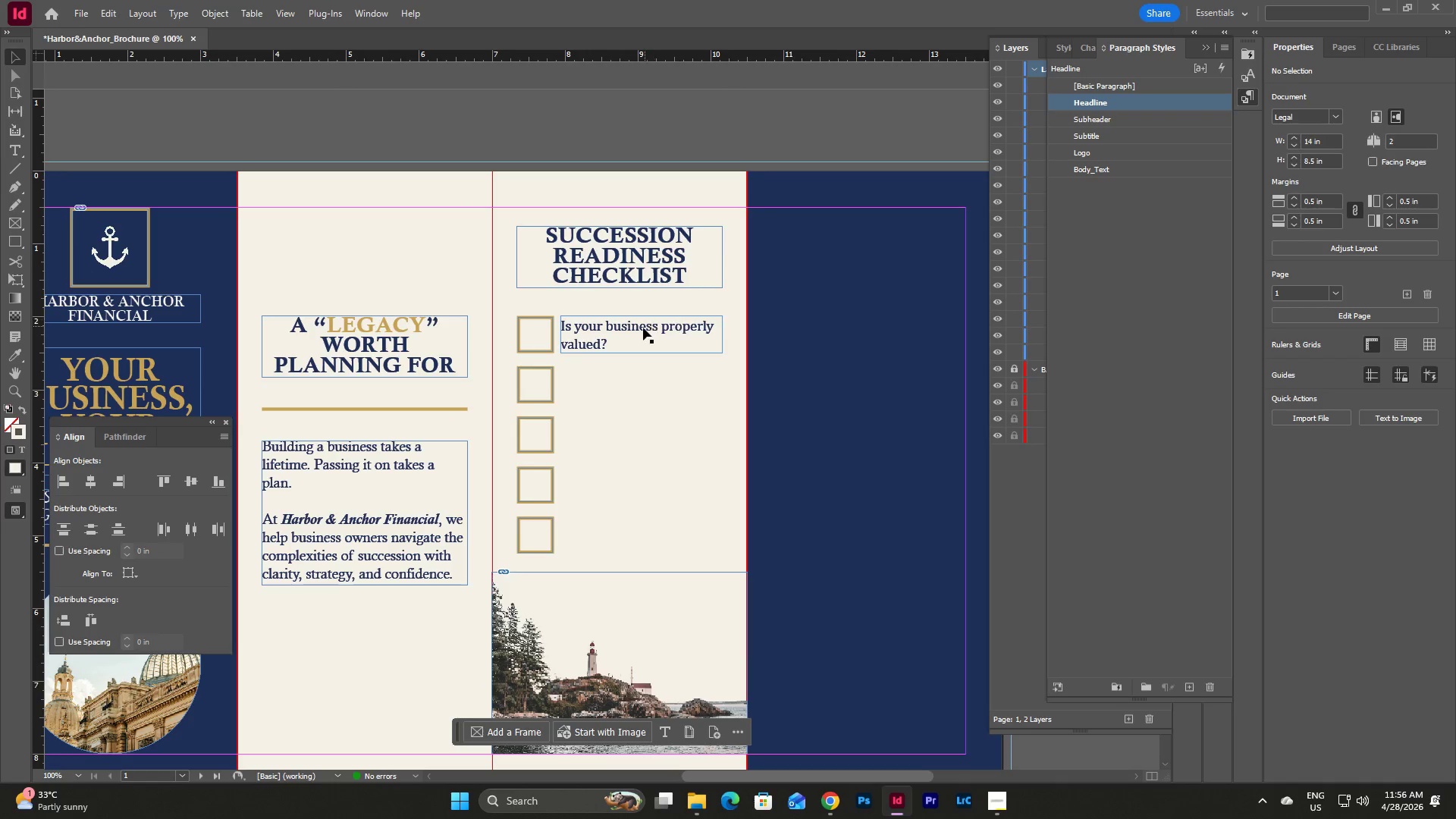 
left_click([641, 330])
 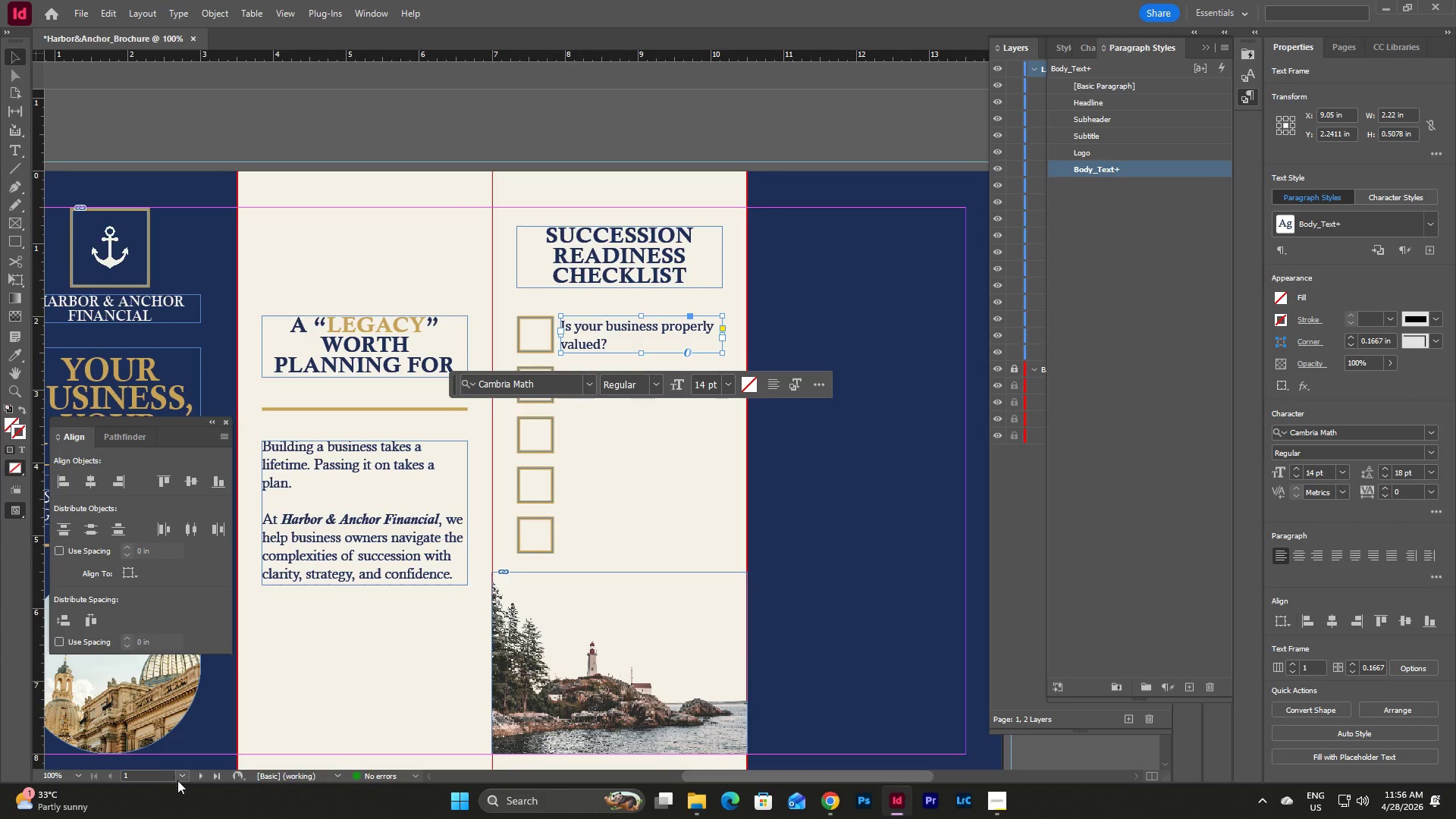 
left_click([77, 779])
 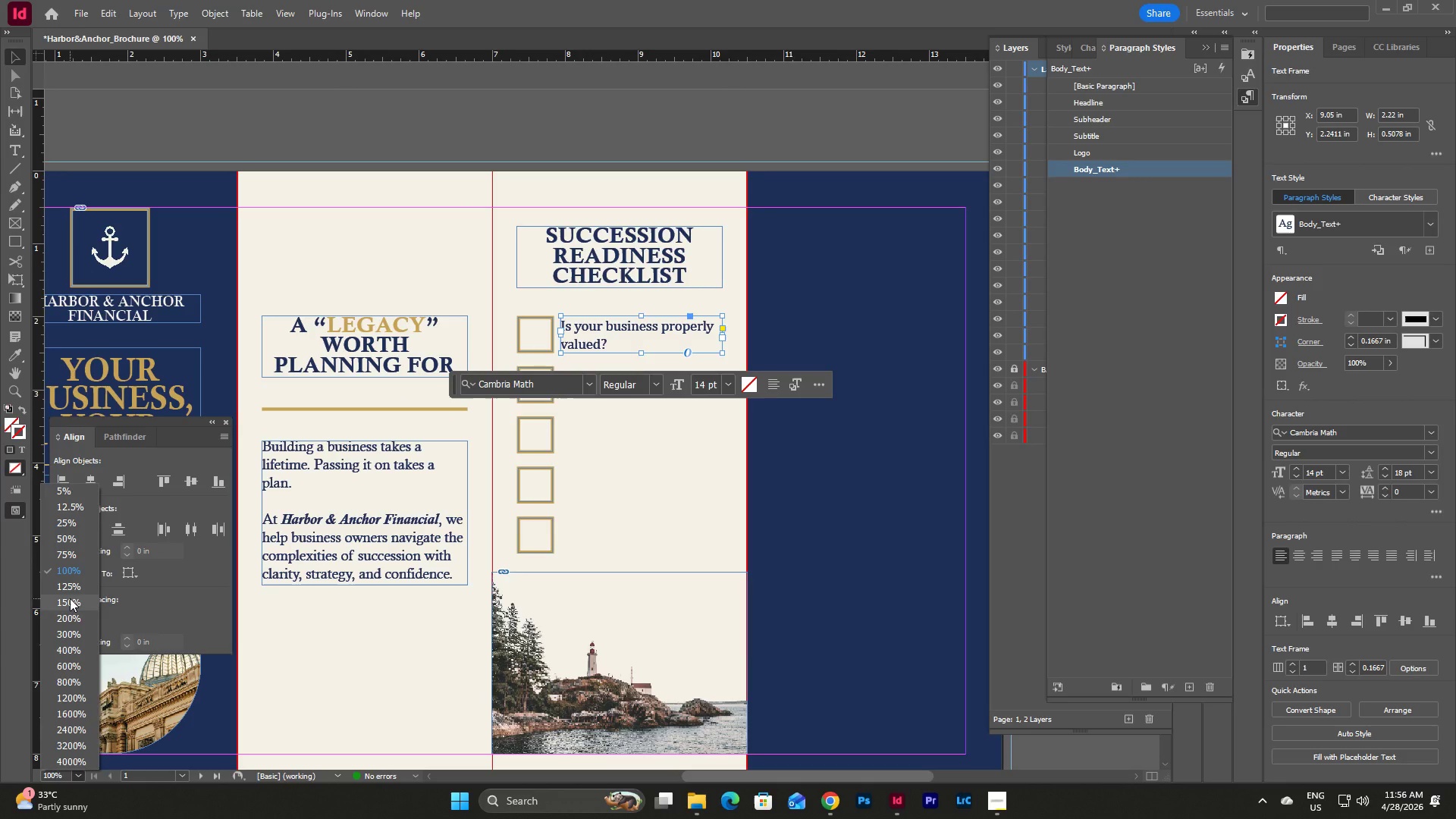 
left_click([70, 598])
 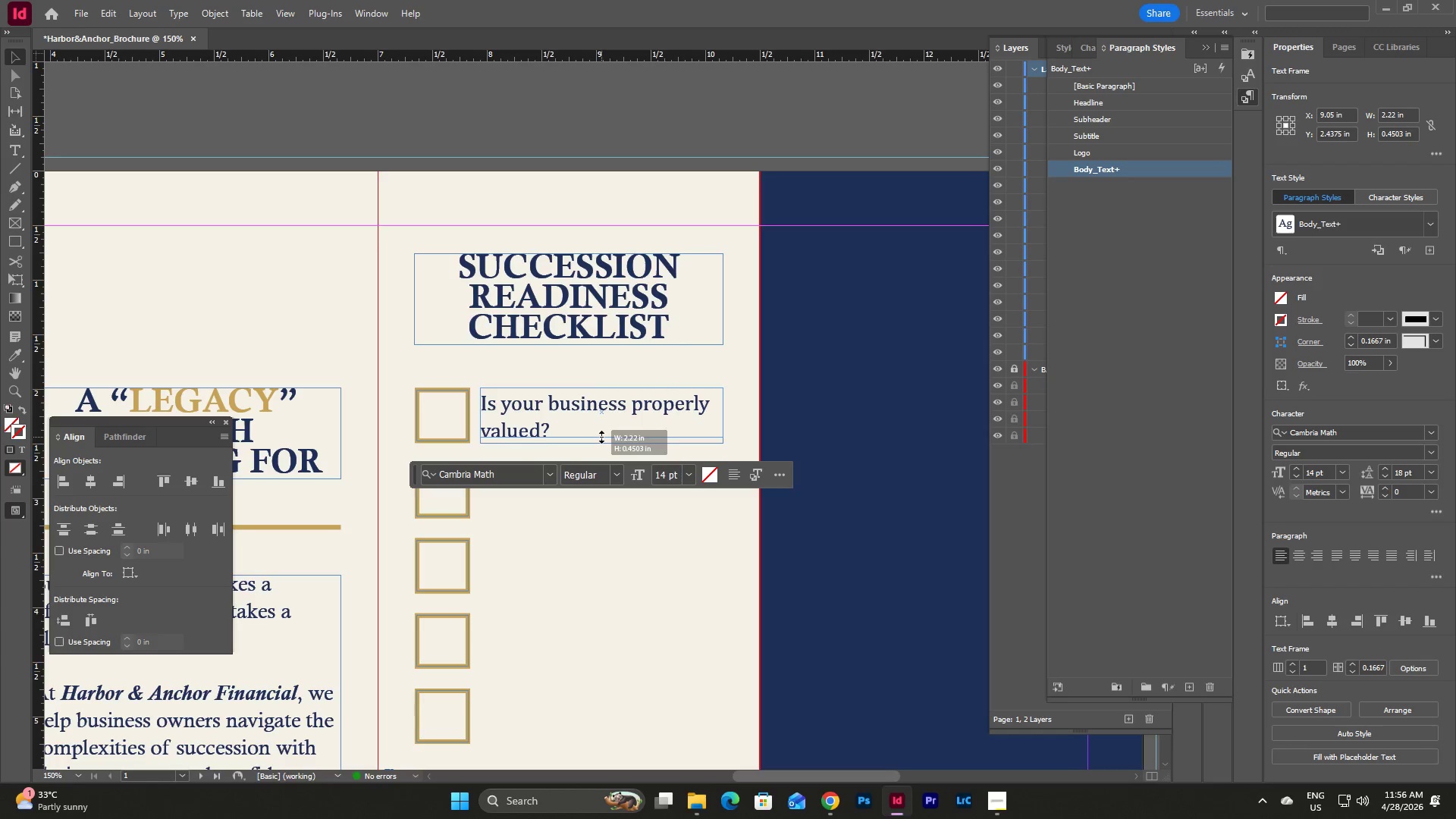 
left_click([601, 442])
 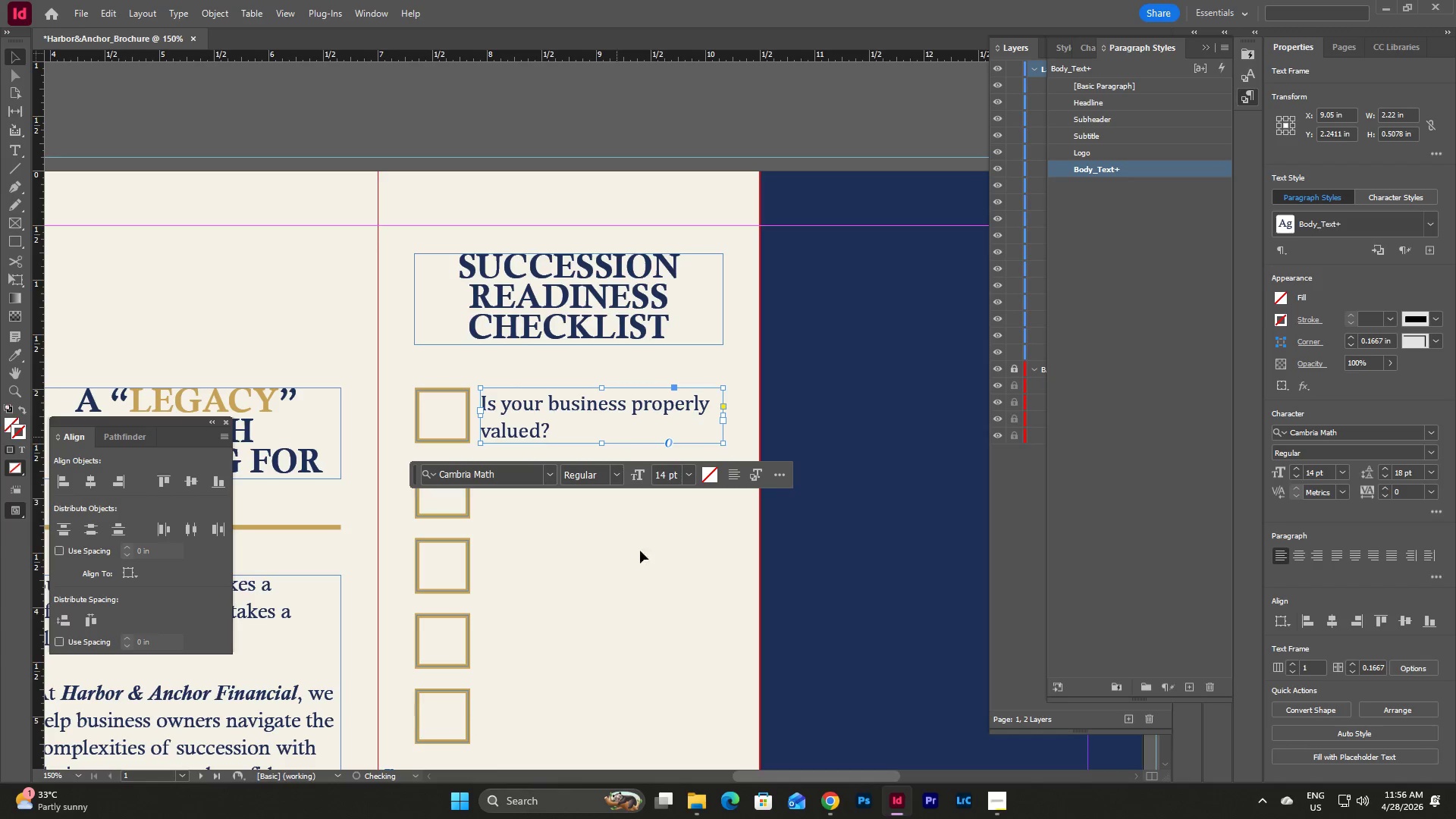 
left_click([644, 598])
 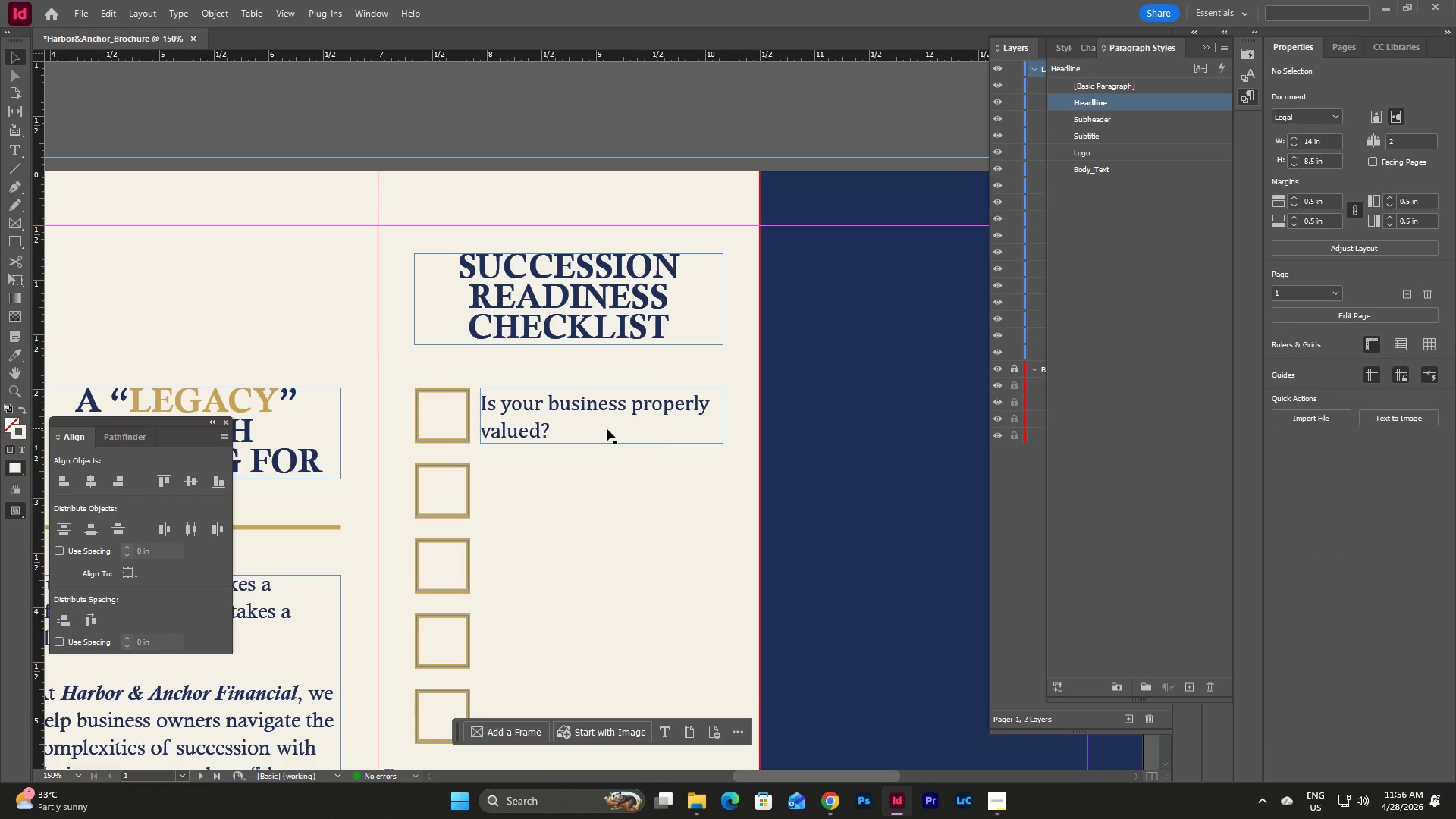 
left_click([607, 428])
 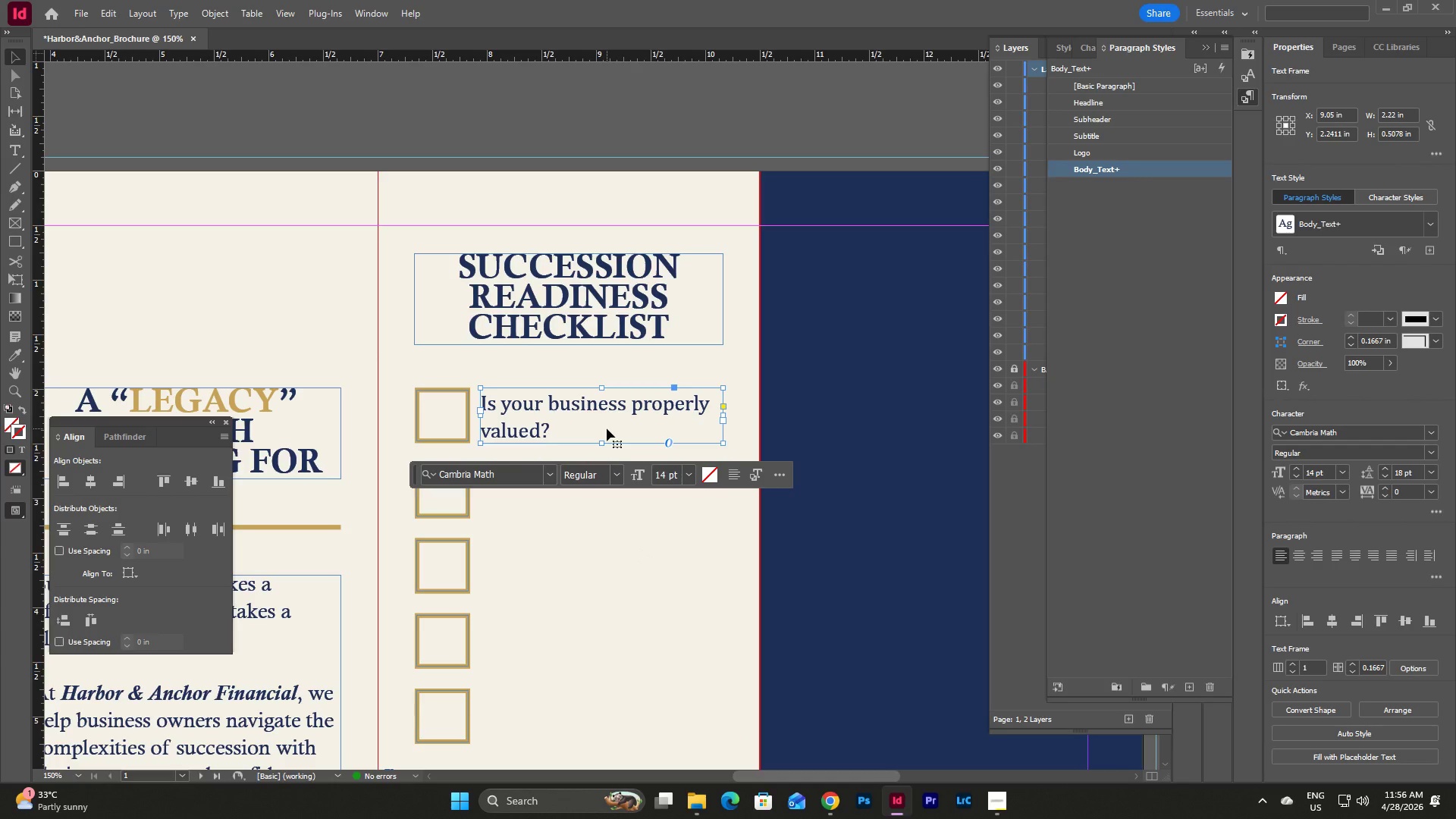 
key(Control+C)
 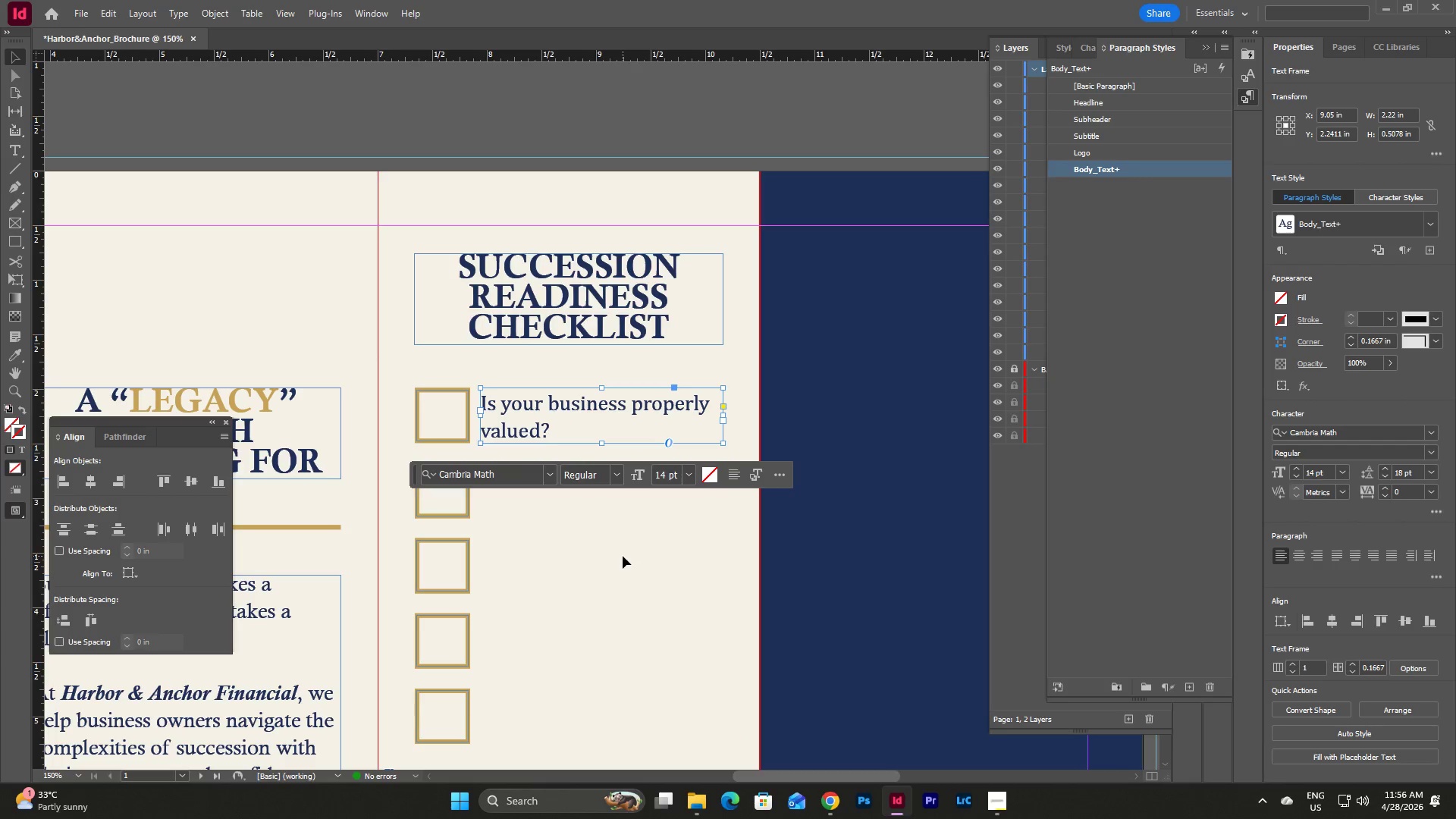 
left_click([623, 527])
 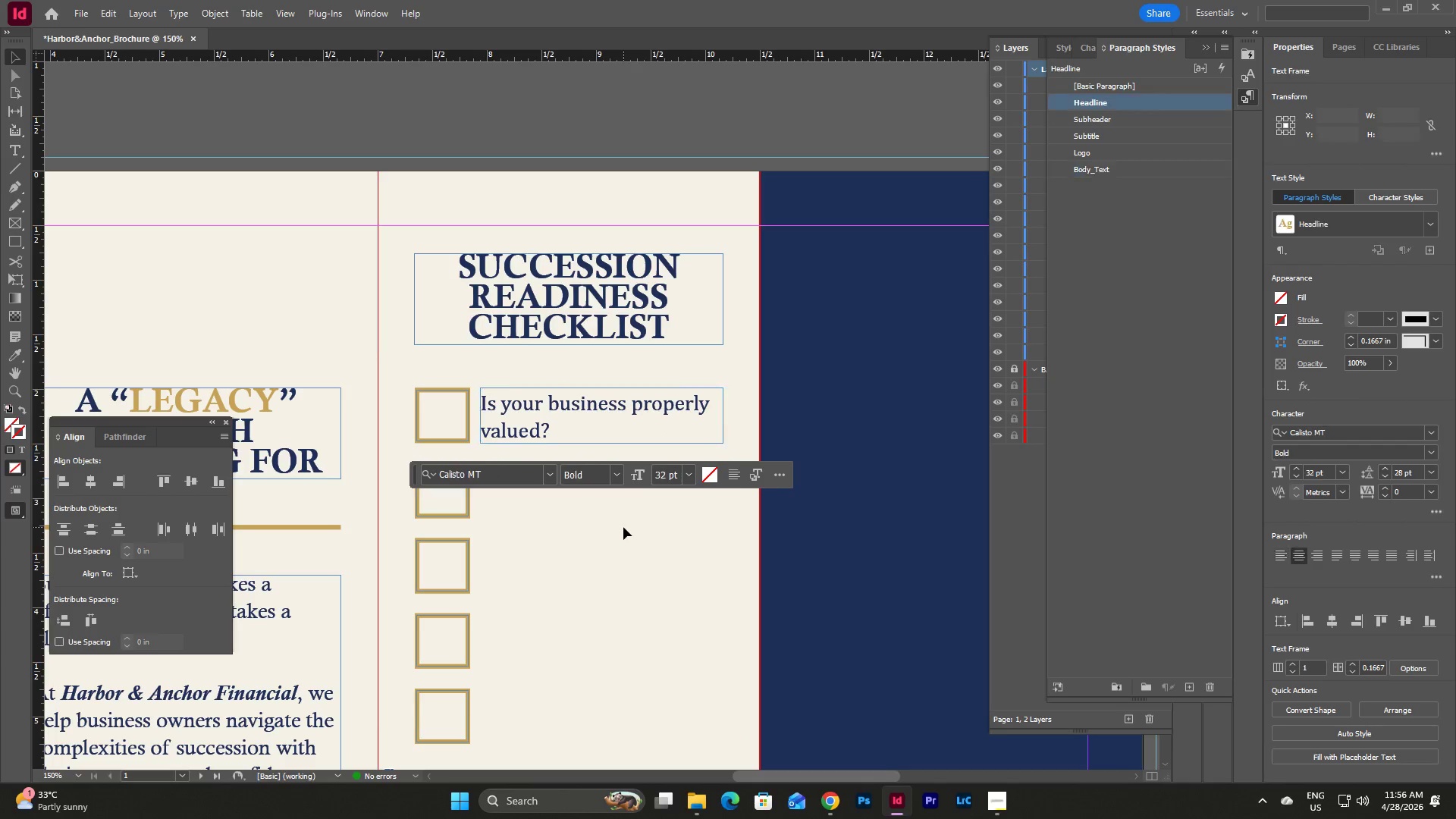 
key(Control+V)
 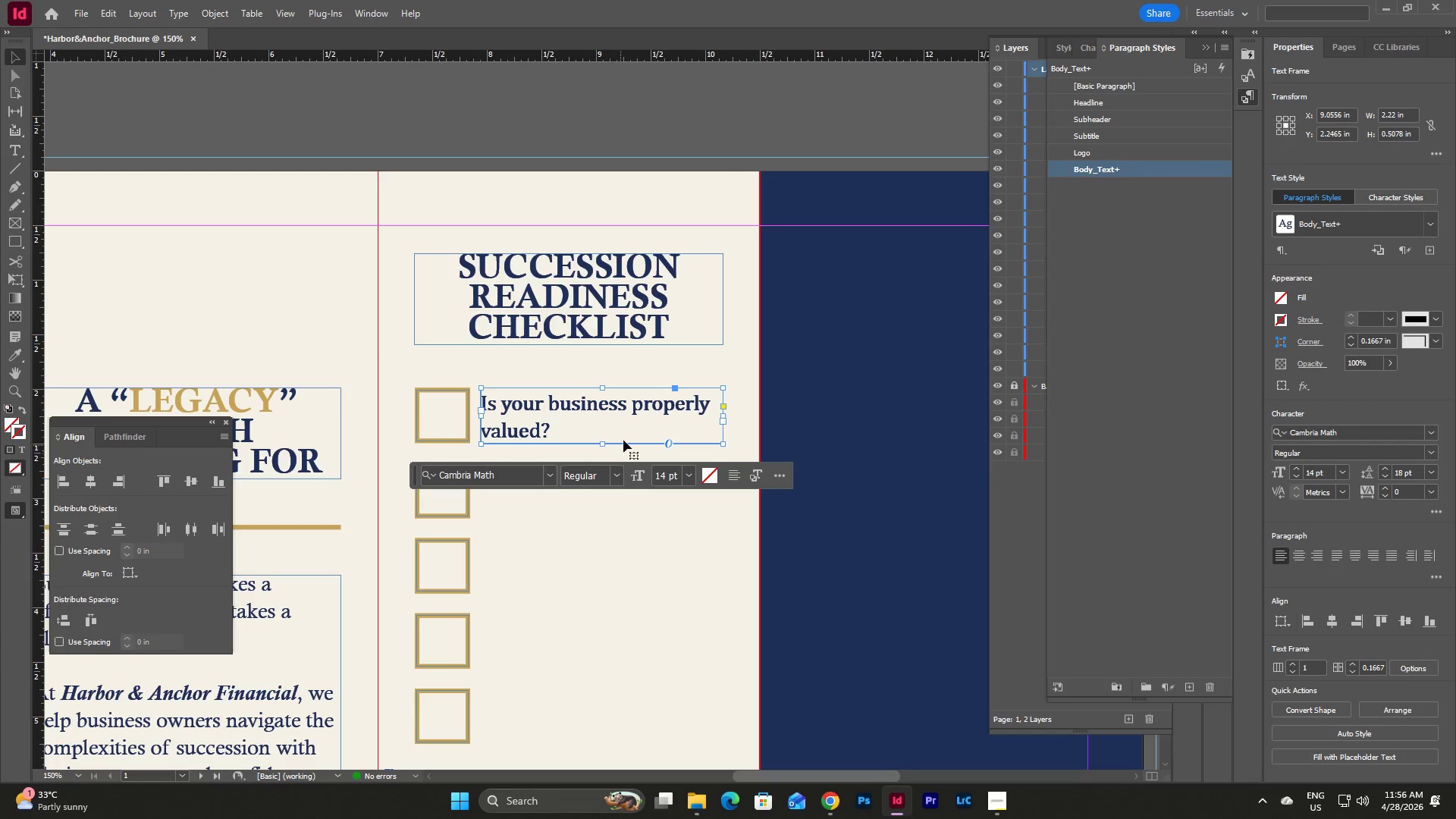 
left_click_drag(start_coordinate=[628, 424], to_coordinate=[636, 529])
 